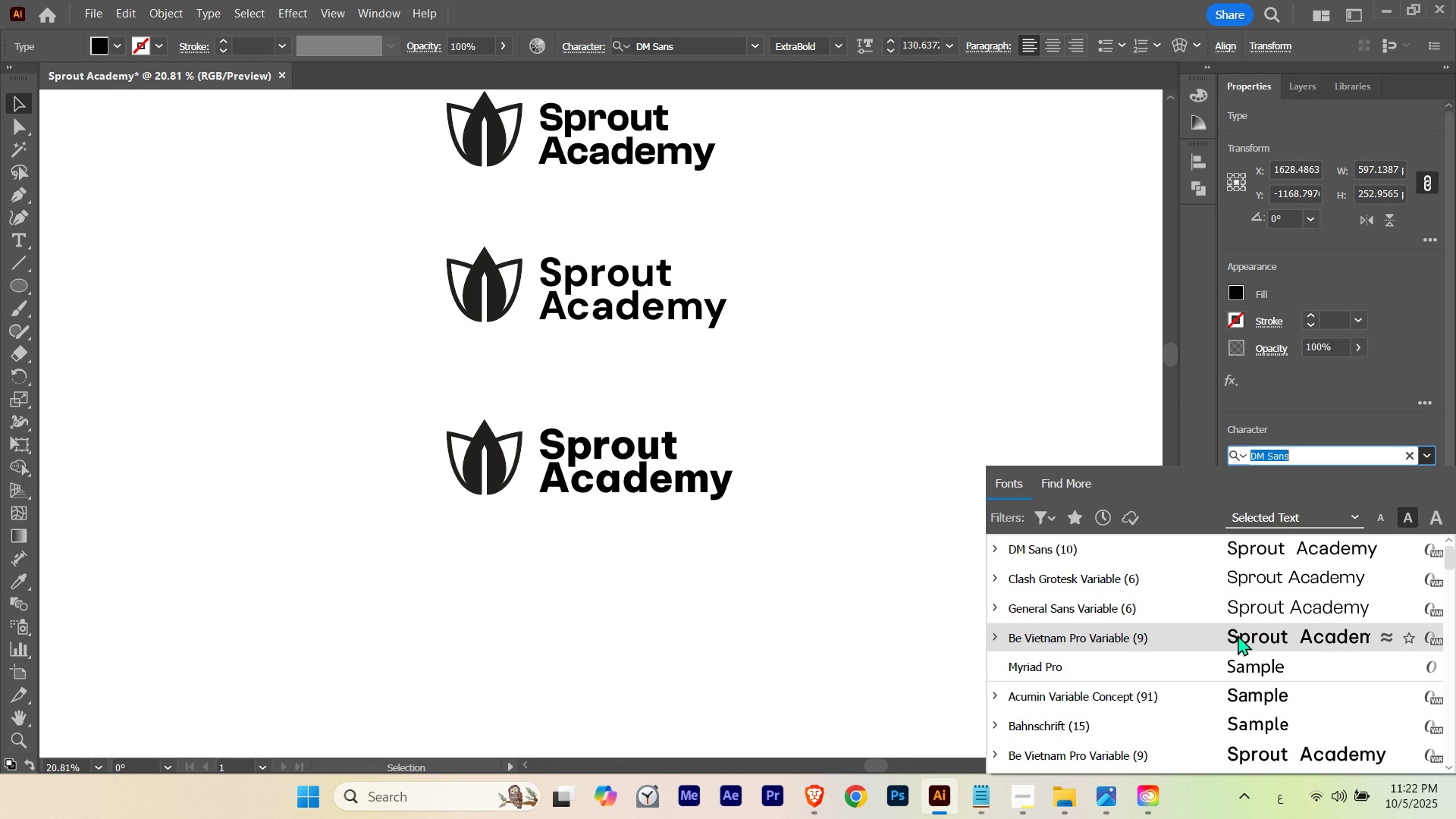 
scroll: coordinate [1224, 679], scroll_direction: down, amount: 3.0
 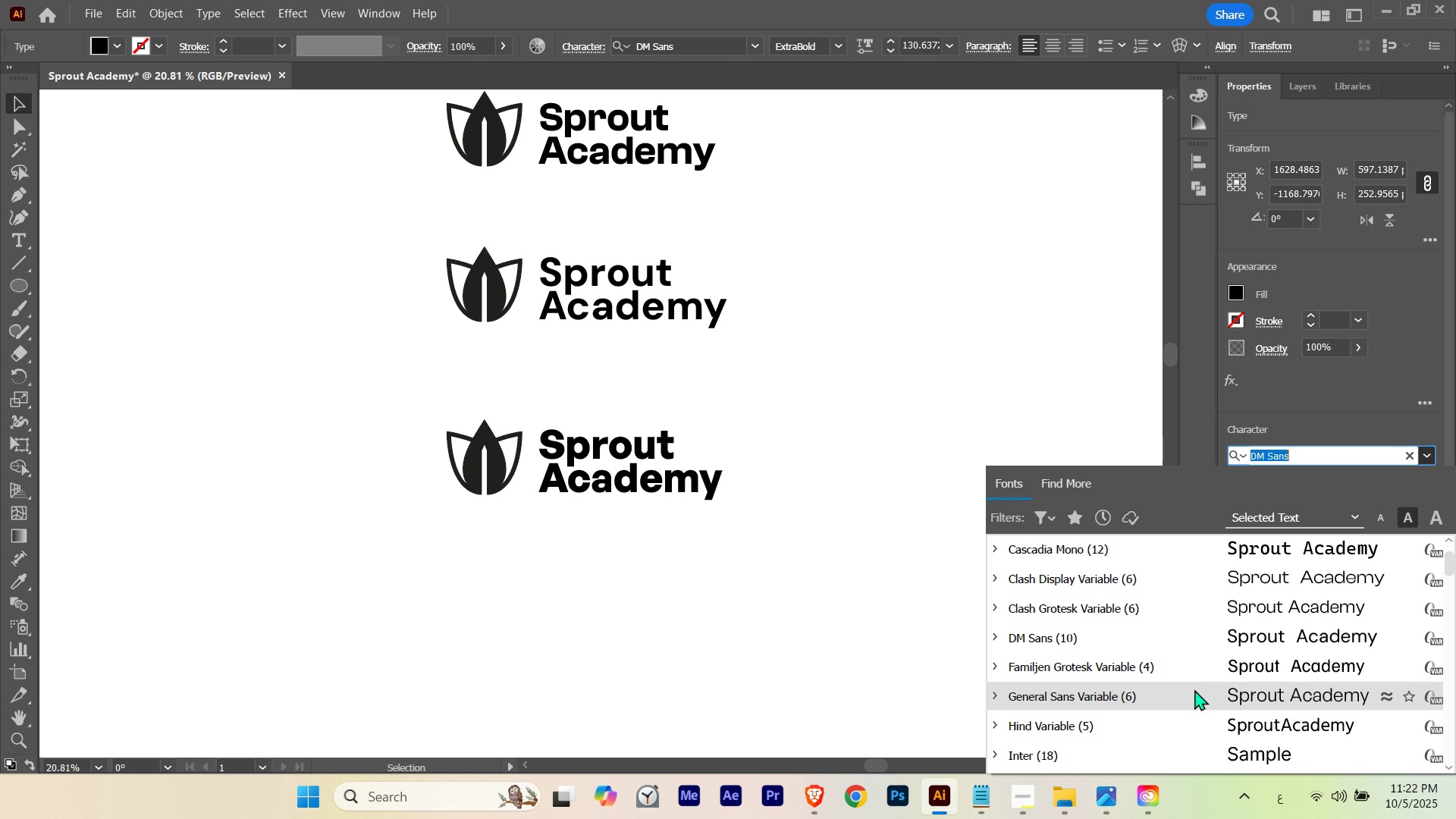 
wait(7.96)
 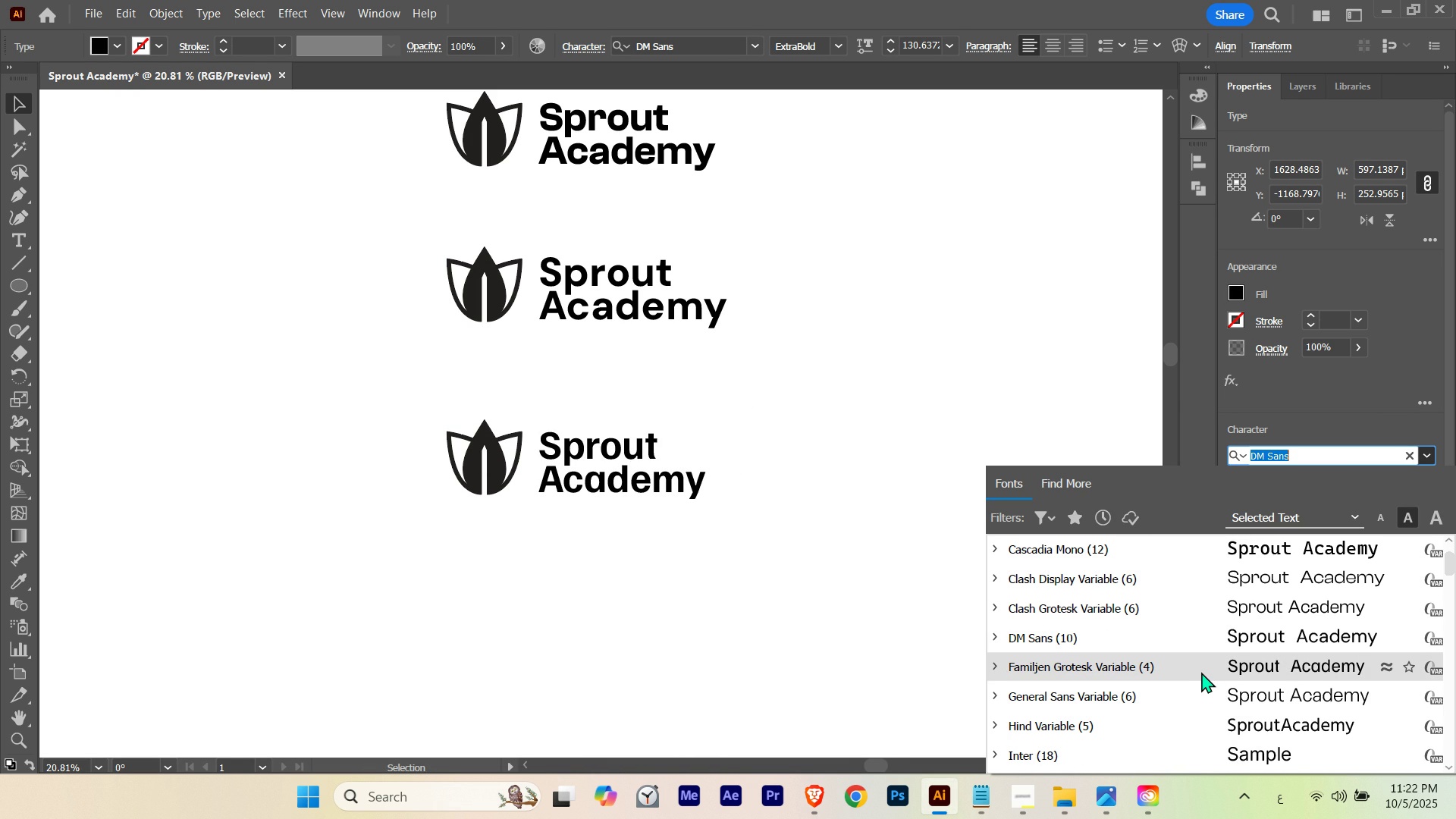 
left_click([1194, 689])
 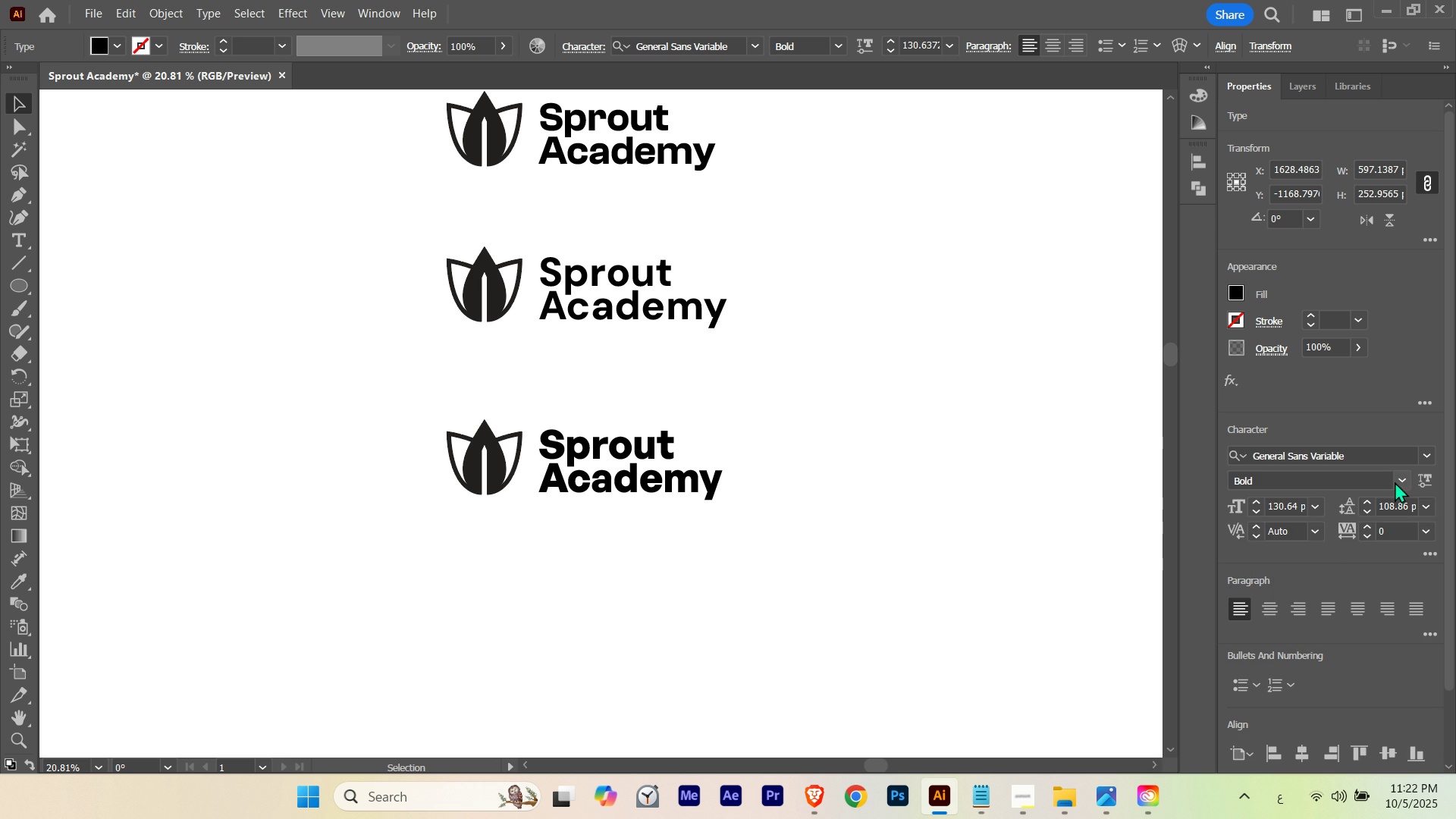 
left_click([1401, 479])
 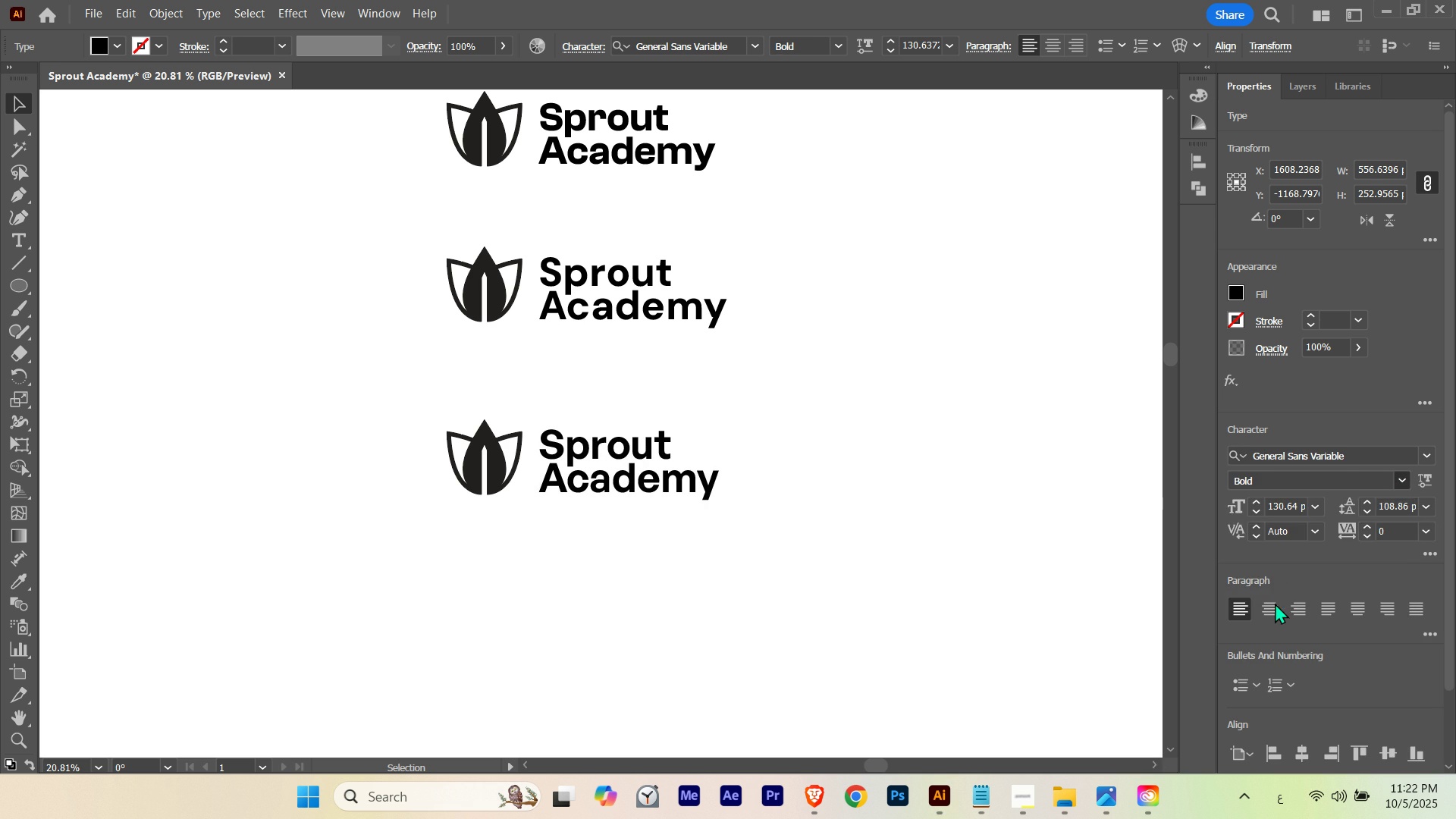 
left_click([1275, 603])
 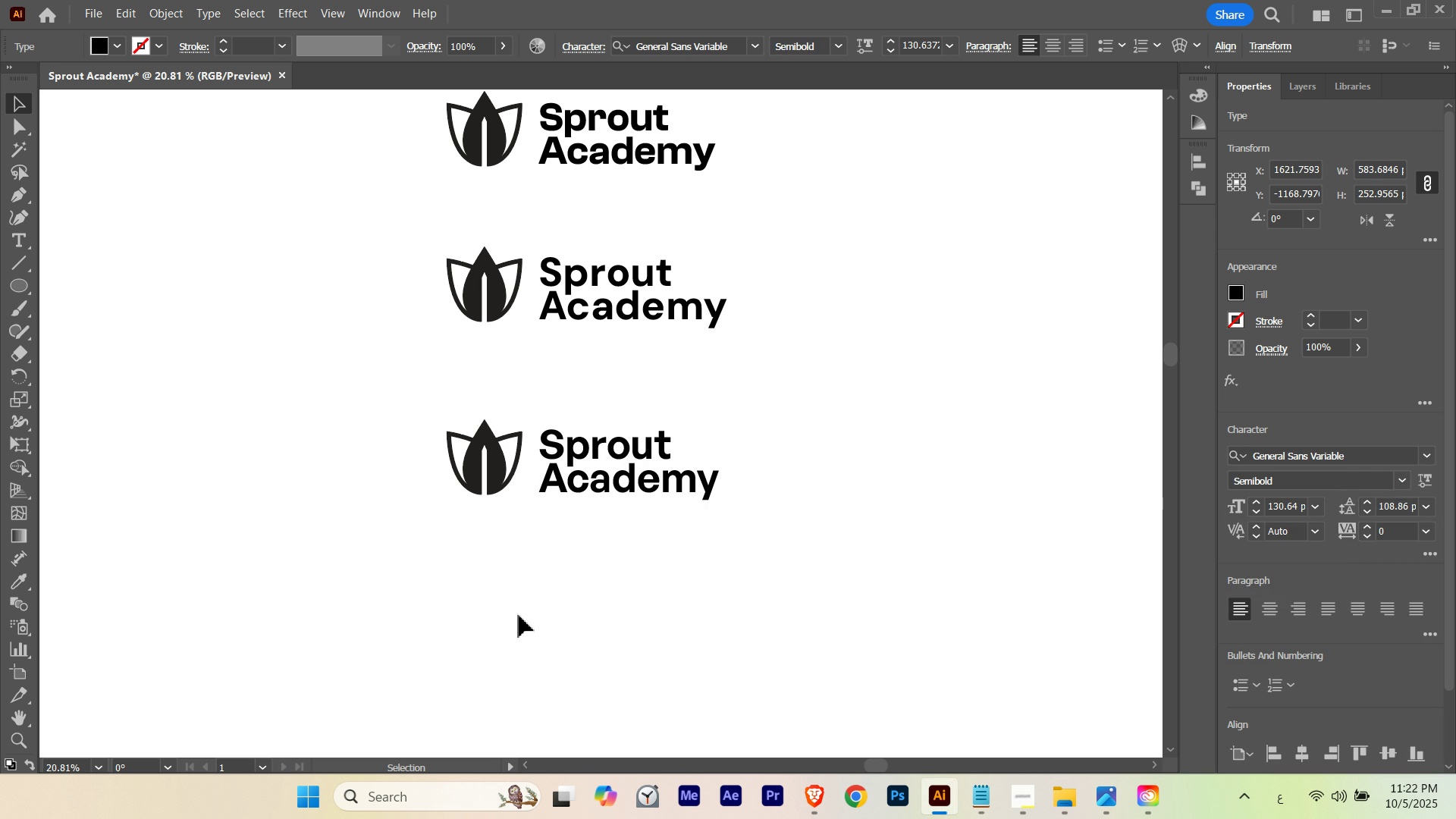 
left_click_drag(start_coordinate=[366, 571], to_coordinate=[670, 420])
 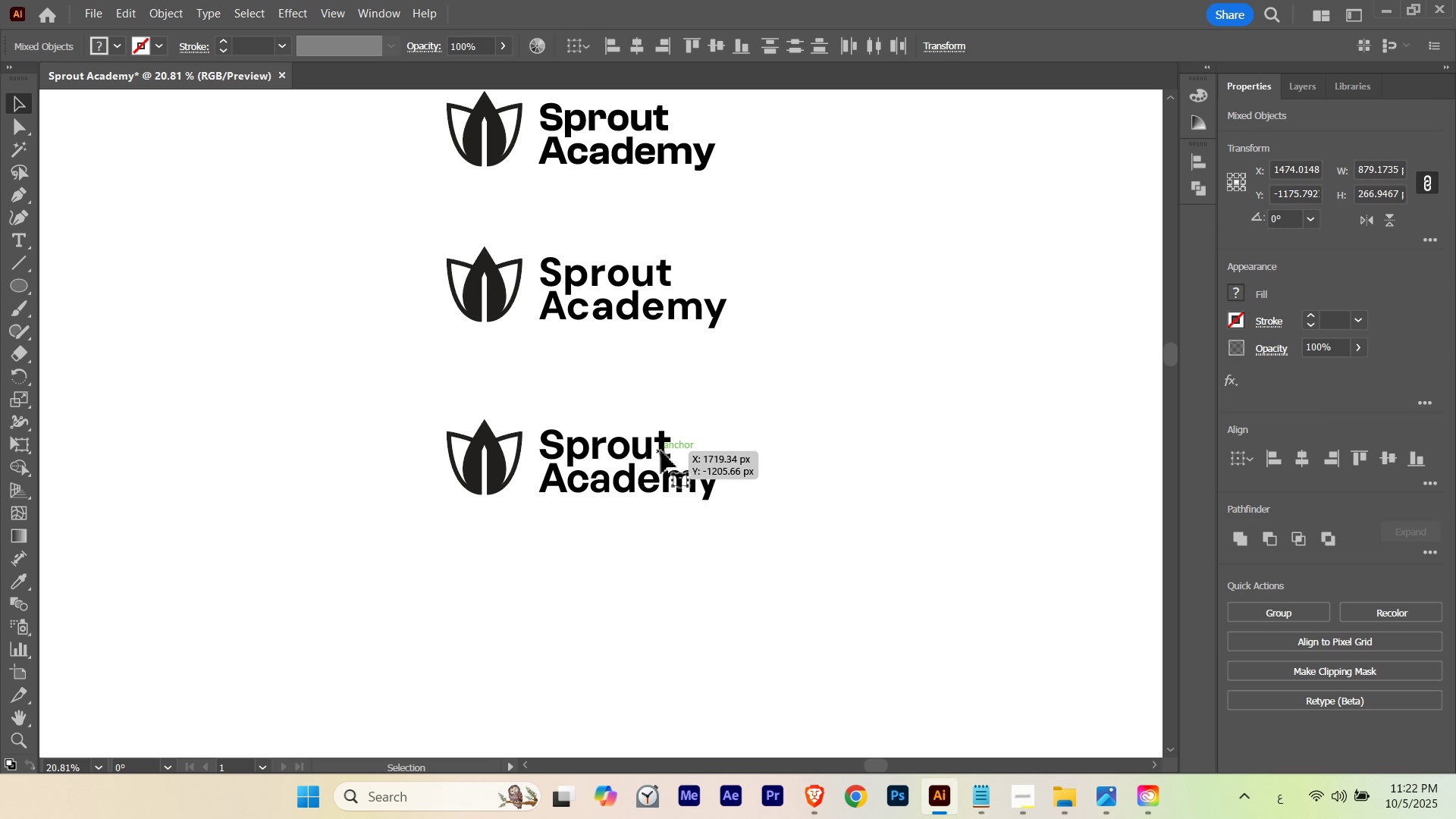 
hold_key(key=AltLeft, duration=1.1)
hold_key(key=ShiftLeft, duration=0.69)
left_click_drag(start_coordinate=[661, 451], to_coordinate=[660, 586])
 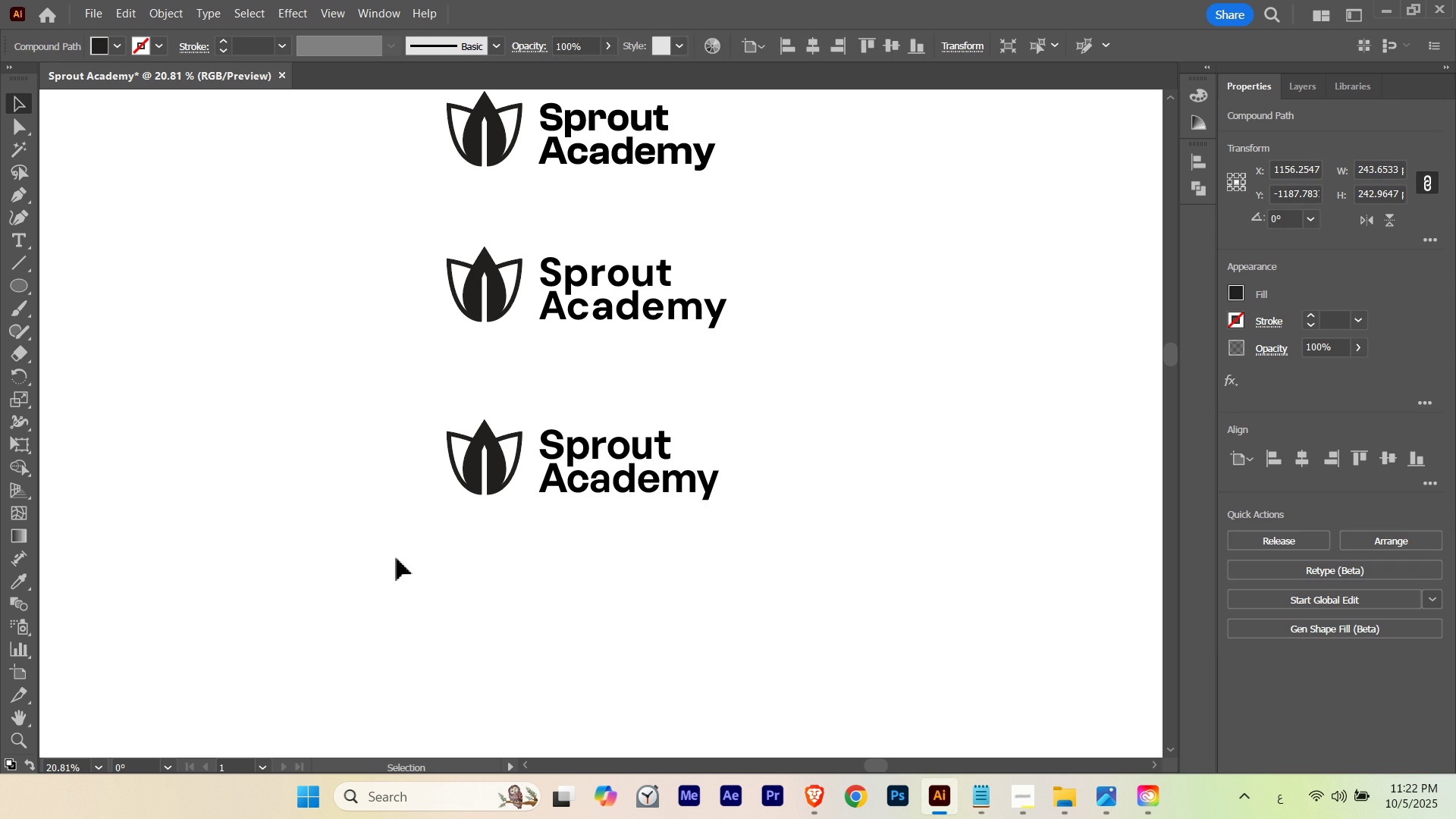 
left_click_drag(start_coordinate=[397, 558], to_coordinate=[692, 413])
 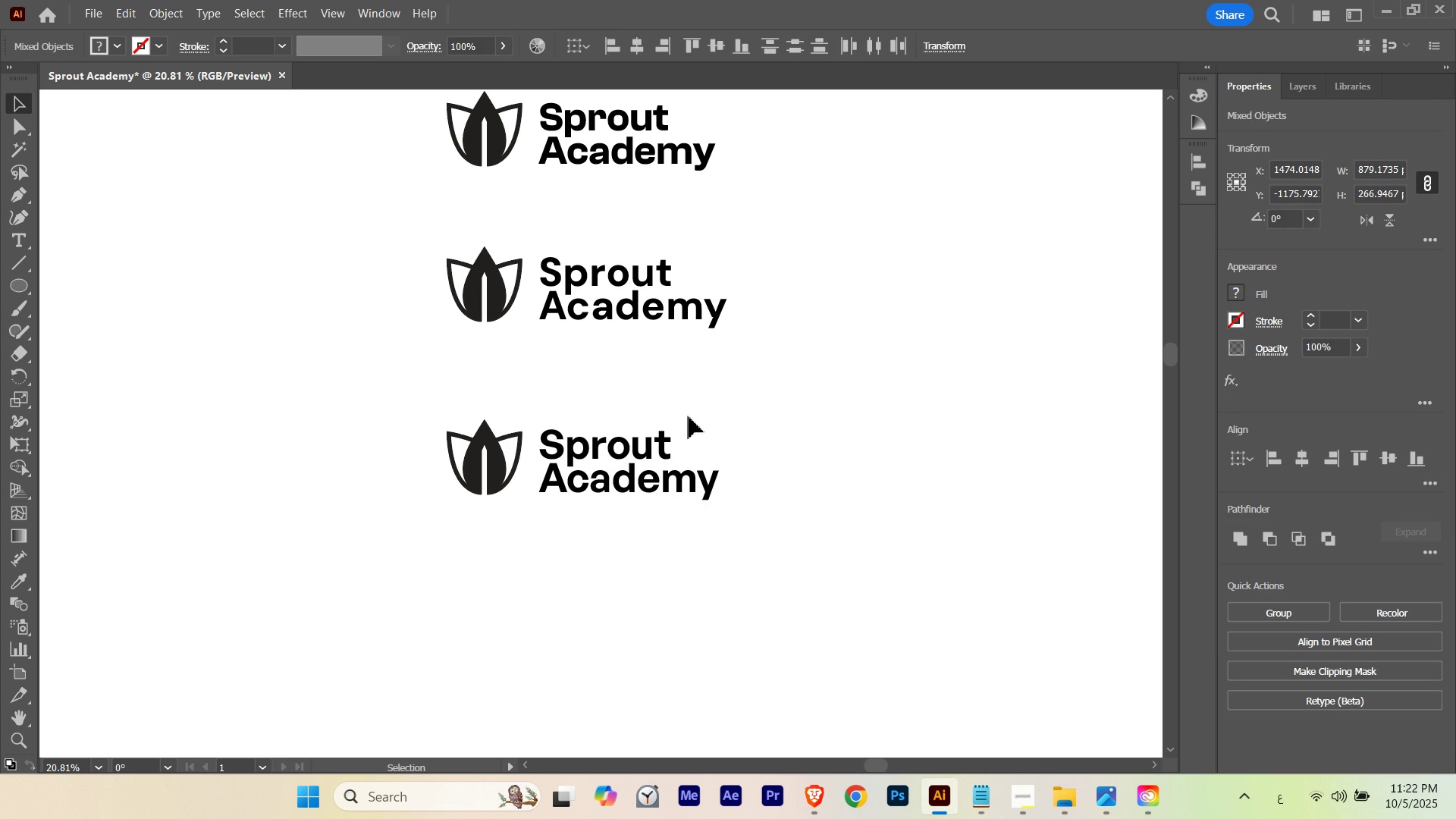 
key(V)
 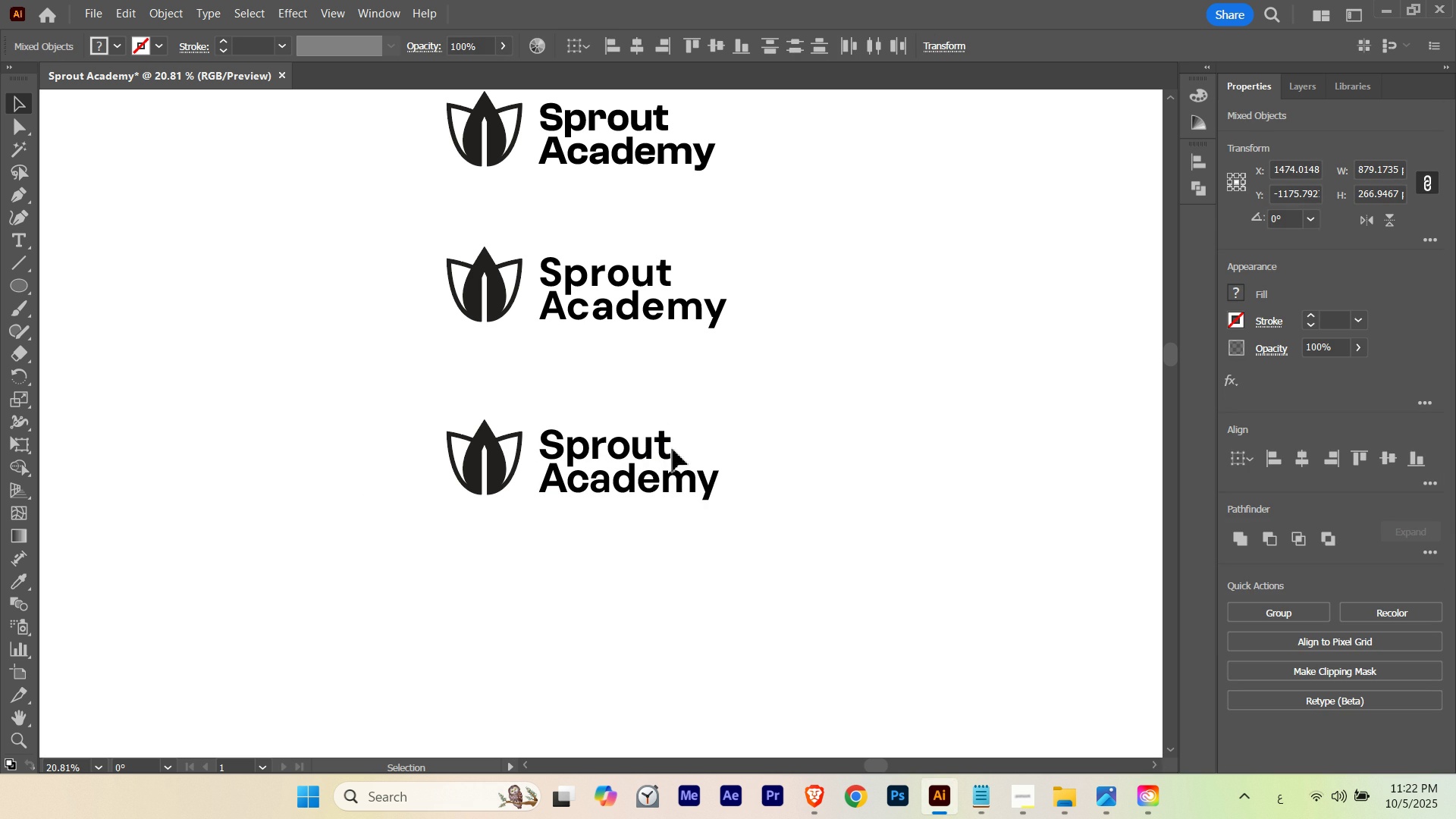 
hold_key(key=AltLeft, duration=1.46)
left_click_drag(start_coordinate=[664, 448], to_coordinate=[674, 614])
 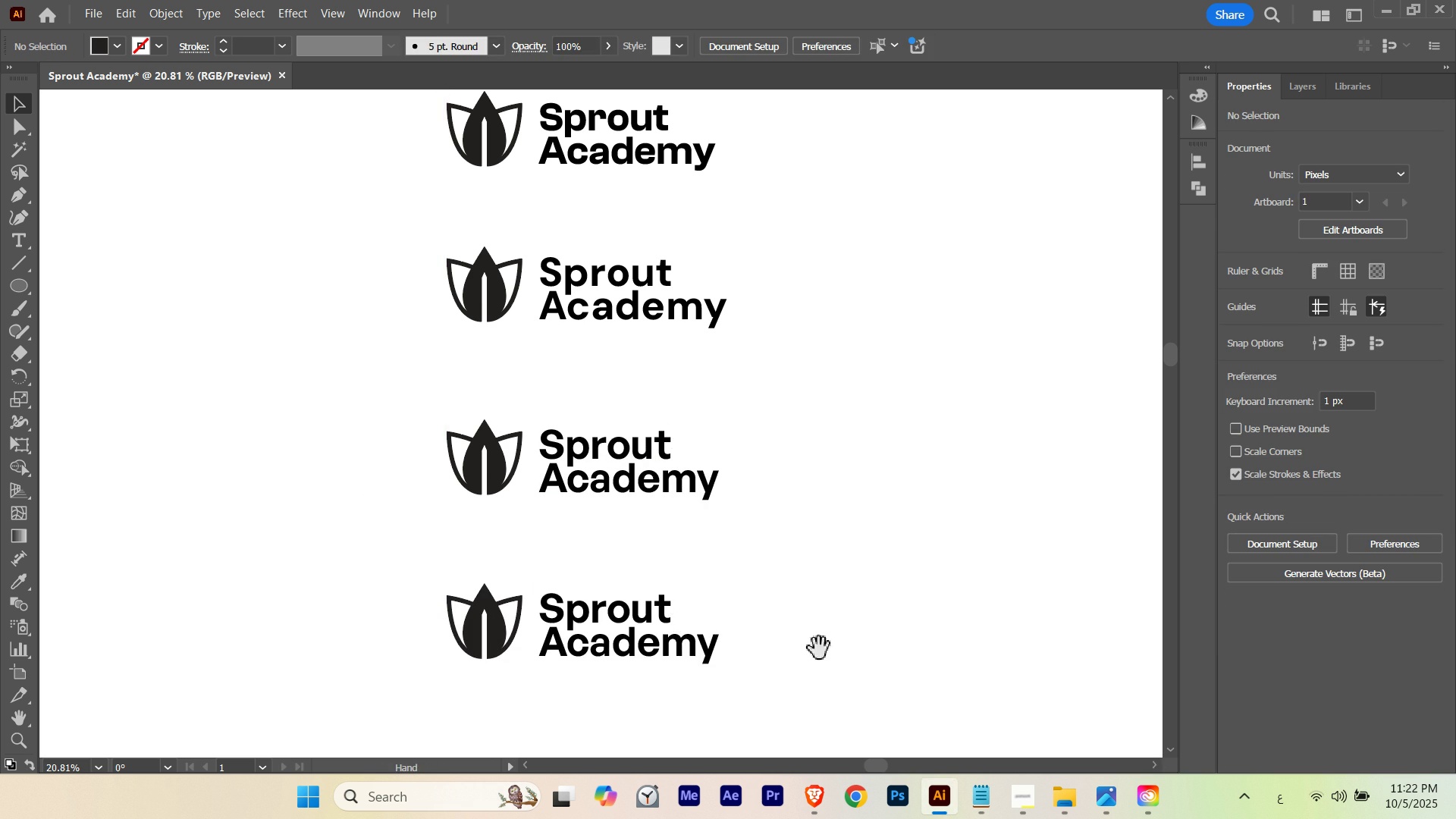 
hold_key(key=ShiftLeft, duration=0.99)
 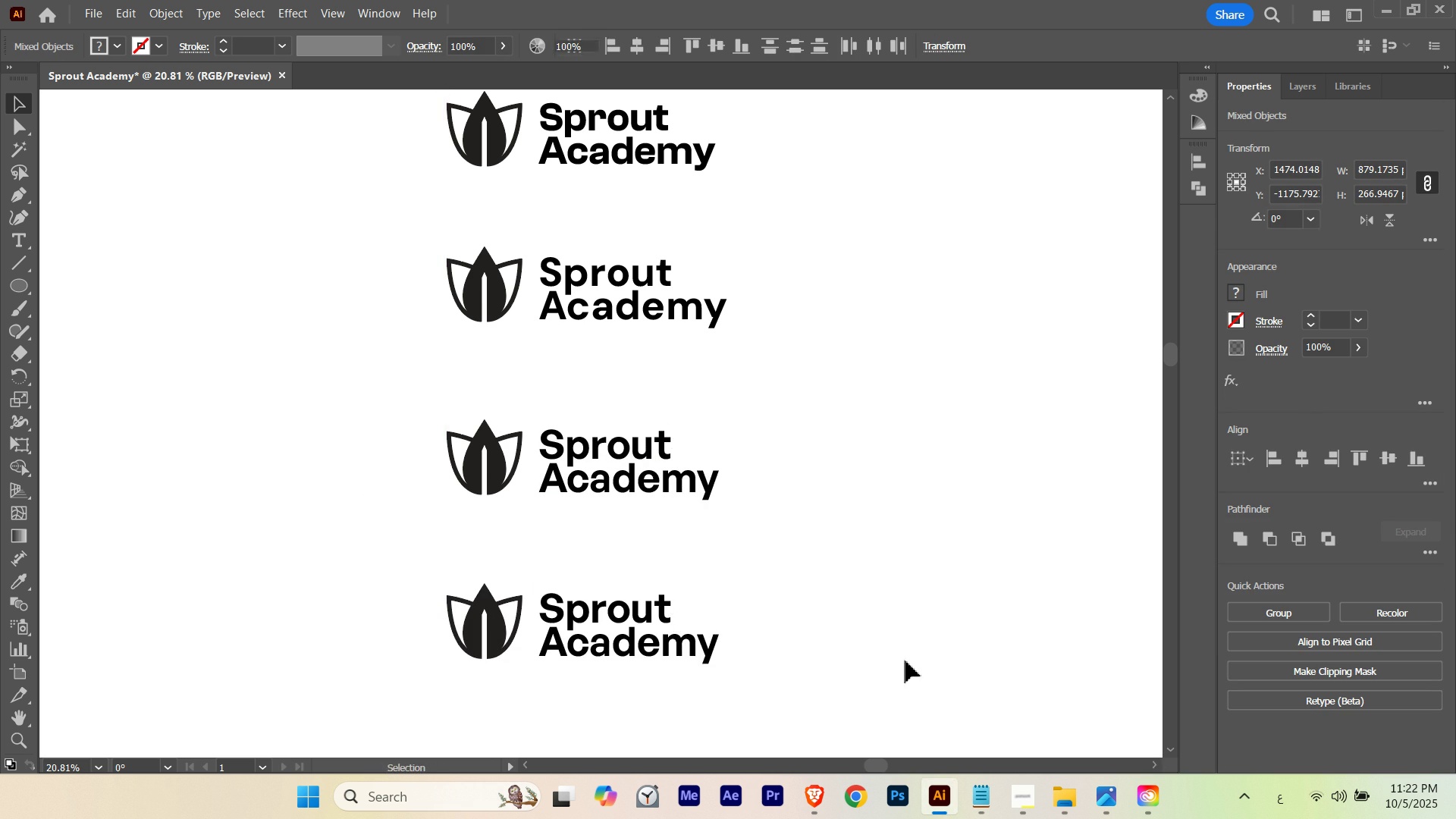 
left_click([905, 661])
 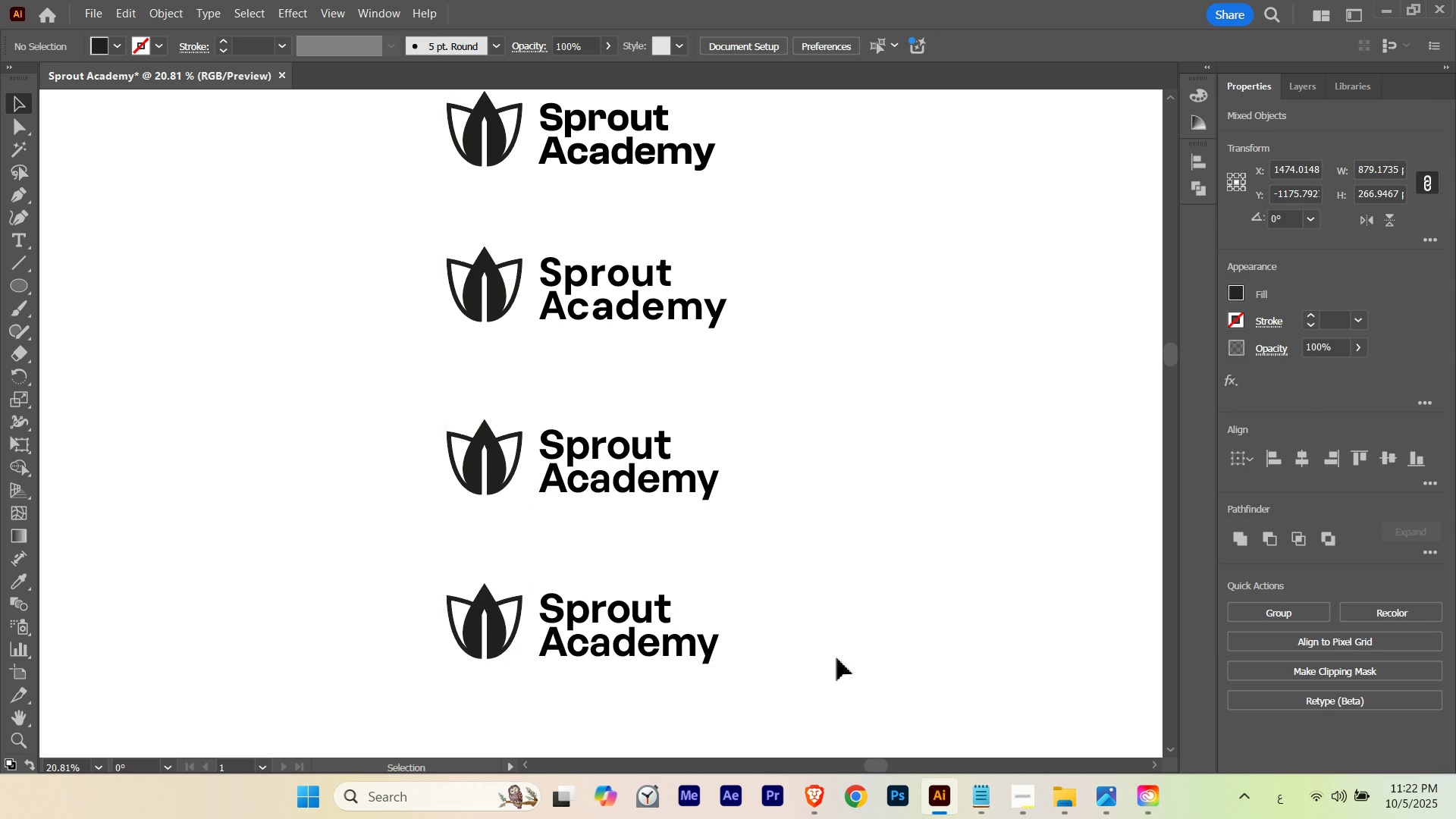 
hold_key(key=Space, duration=0.48)
 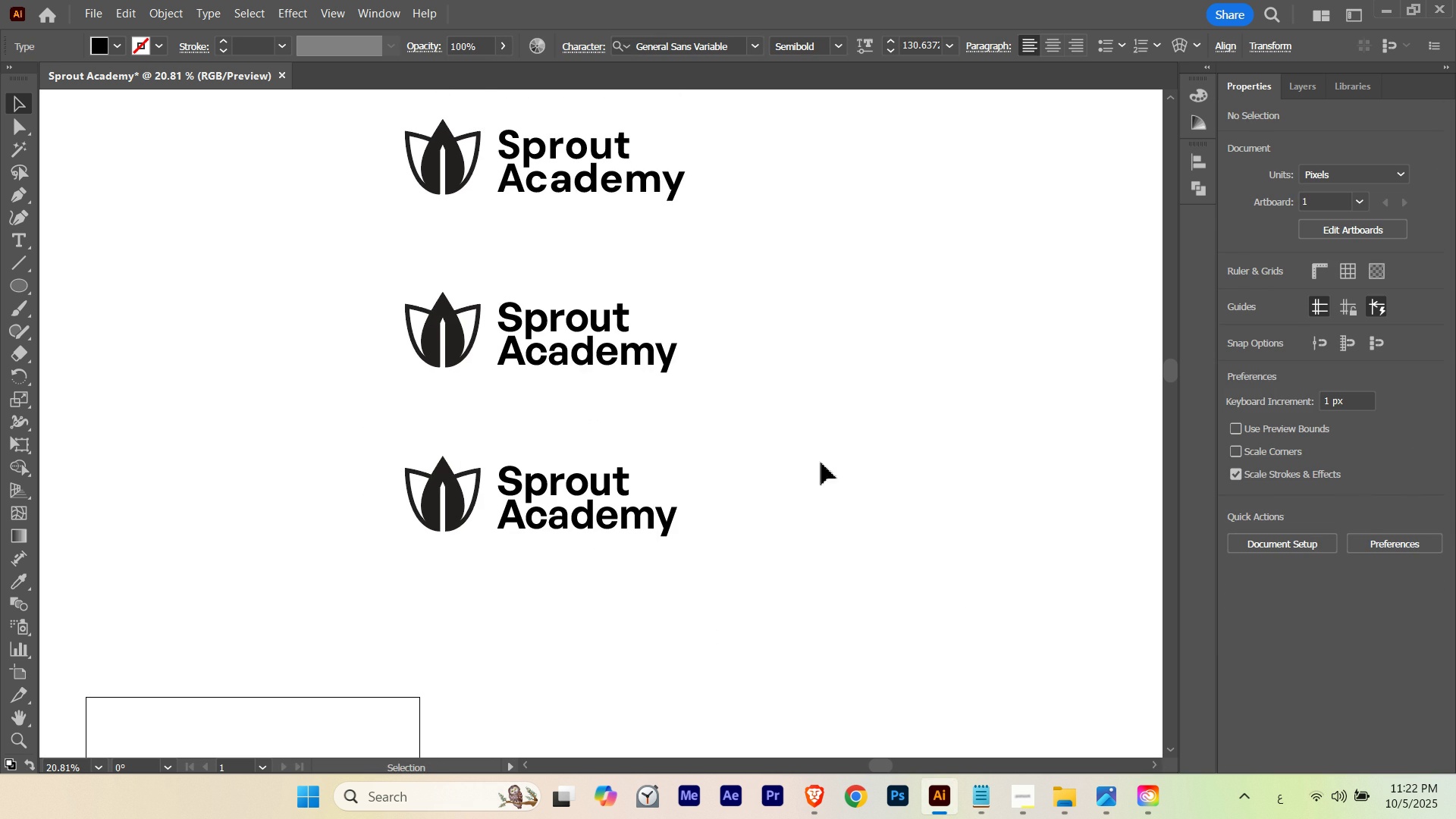 
left_click_drag(start_coordinate=[808, 633], to_coordinate=[767, 505])
 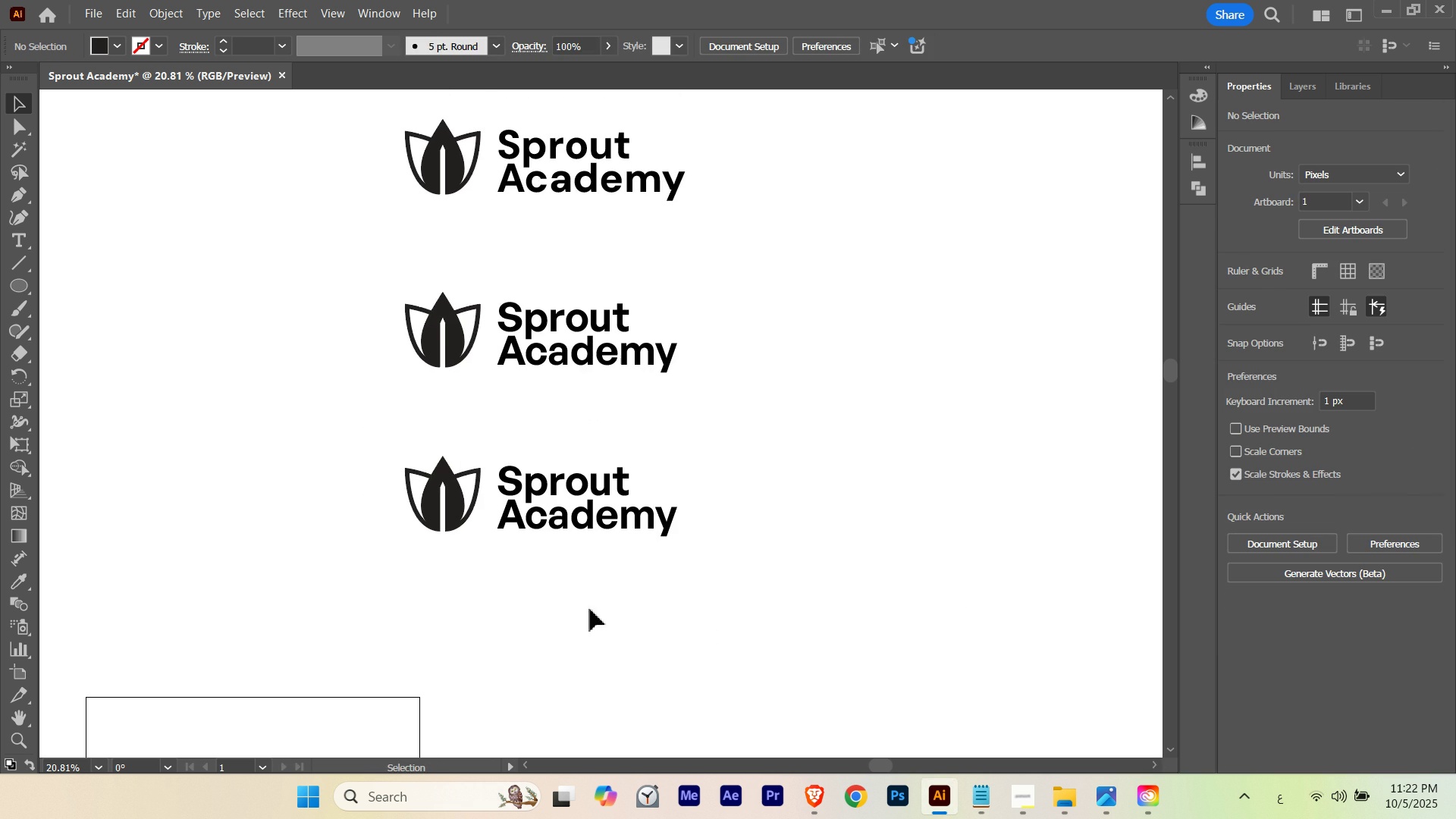 
left_click_drag(start_coordinate=[598, 585], to_coordinate=[664, 466])
 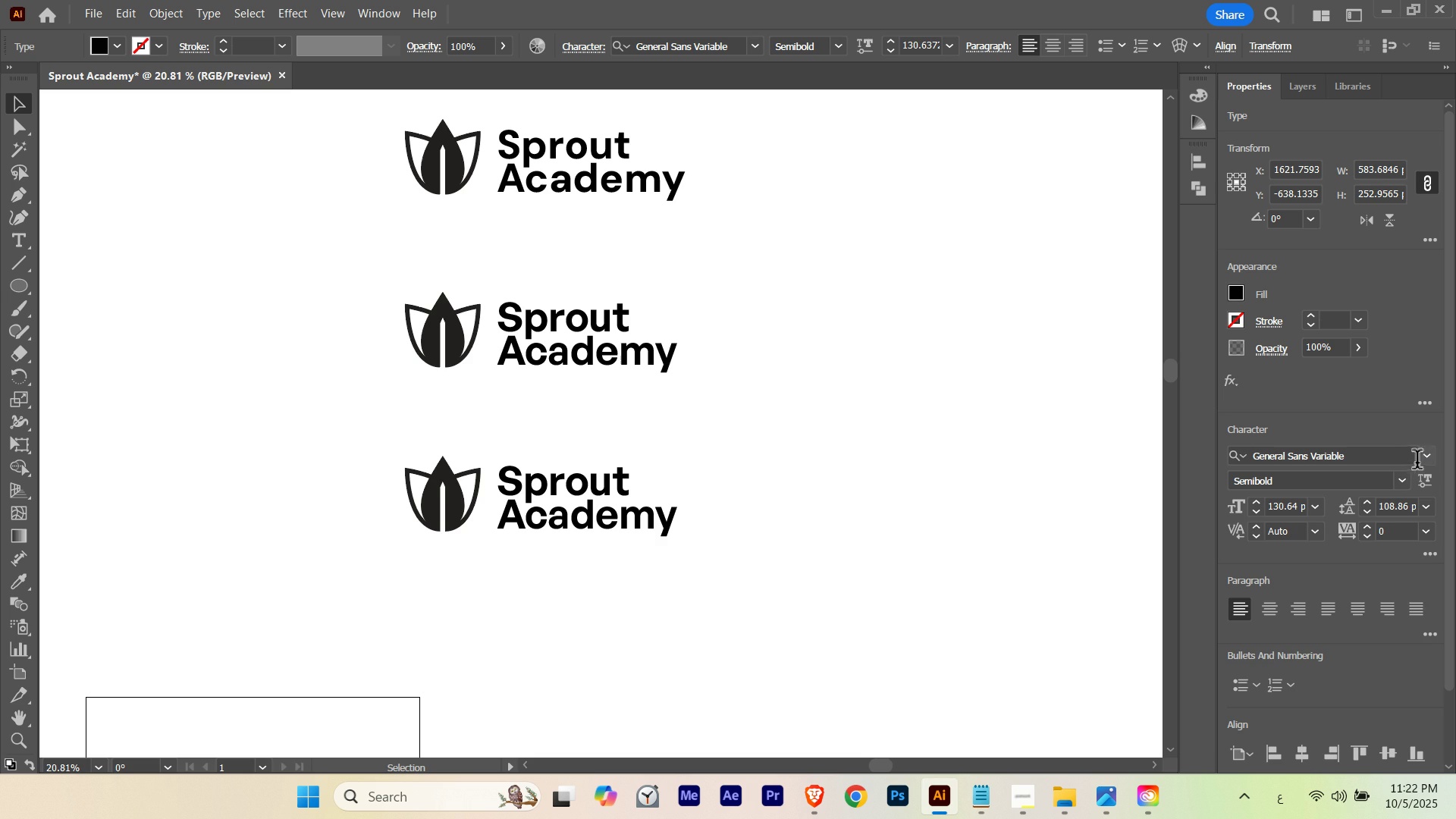 
left_click([1424, 458])
 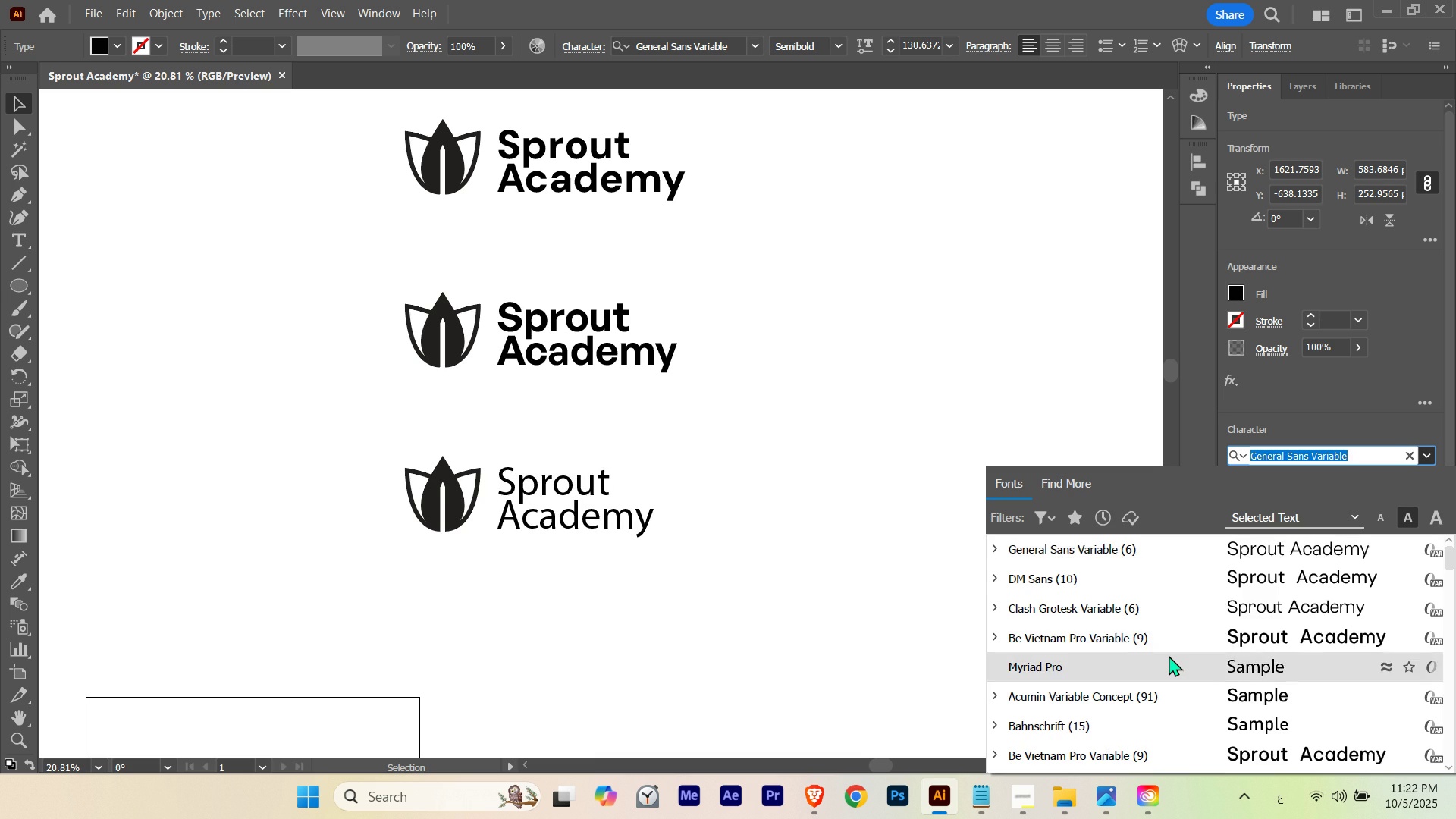 
scroll: coordinate [1134, 705], scroll_direction: down, amount: 3.0
 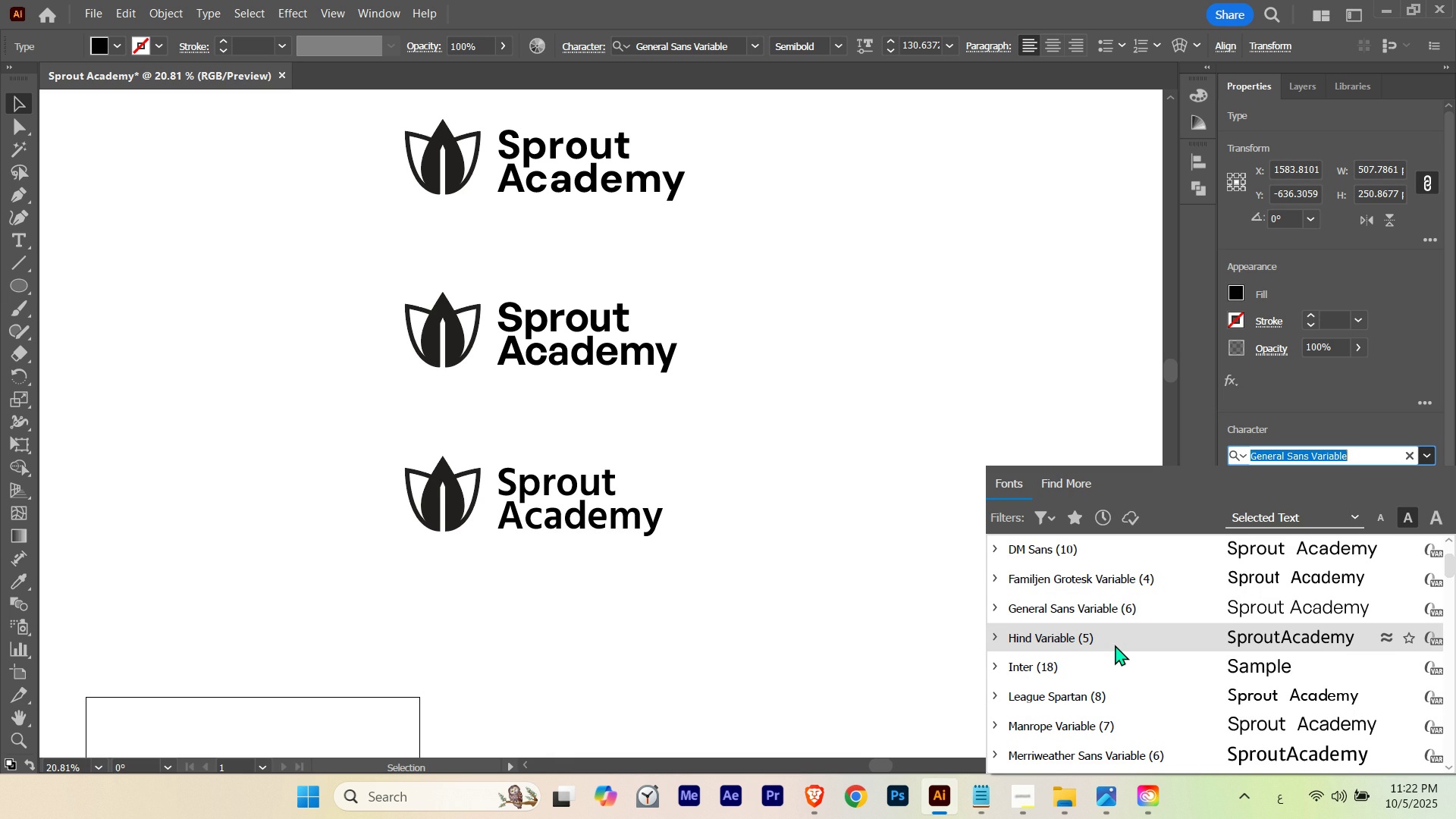 
left_click([1115, 645])
 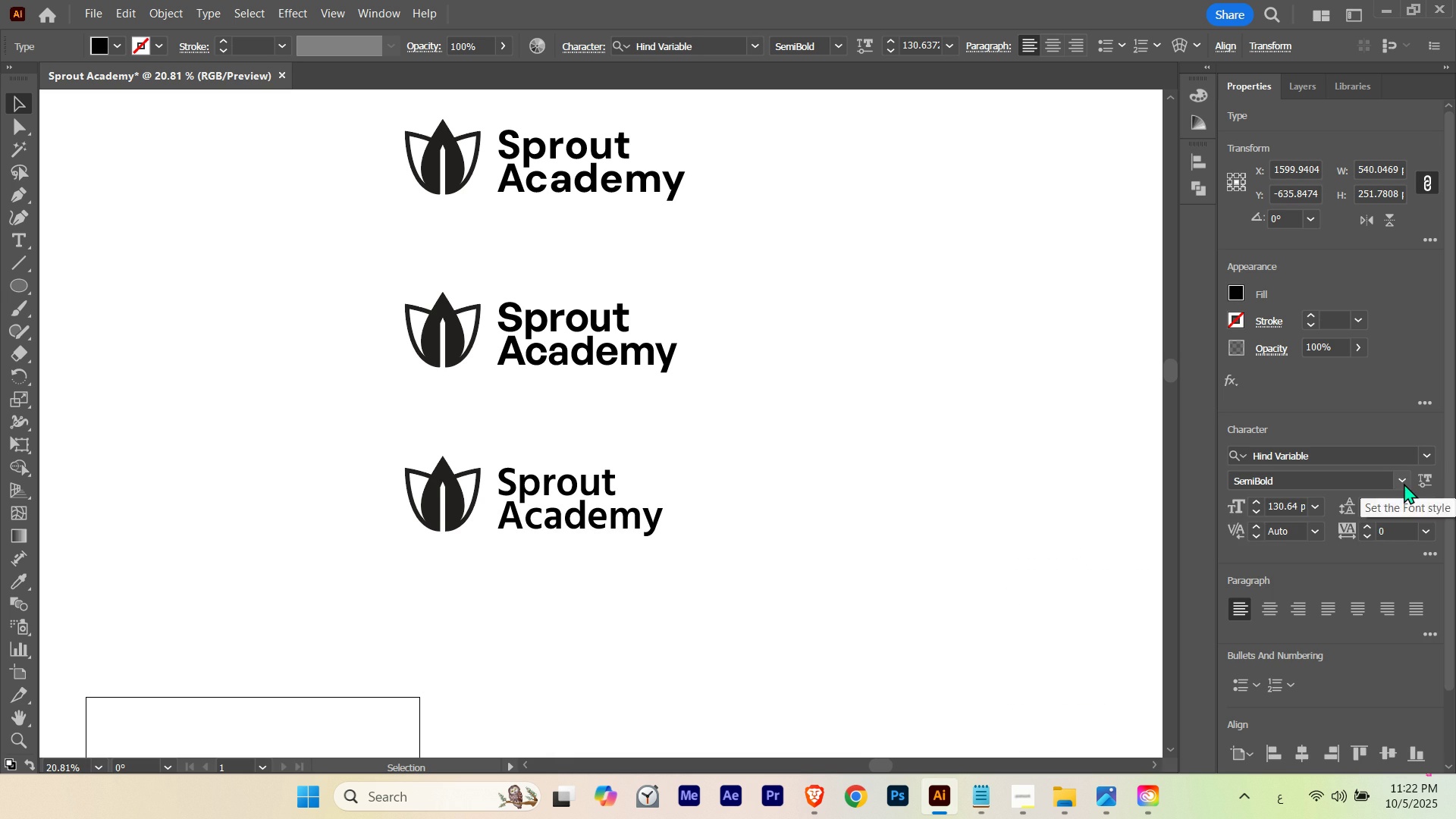 
left_click([1404, 483])
 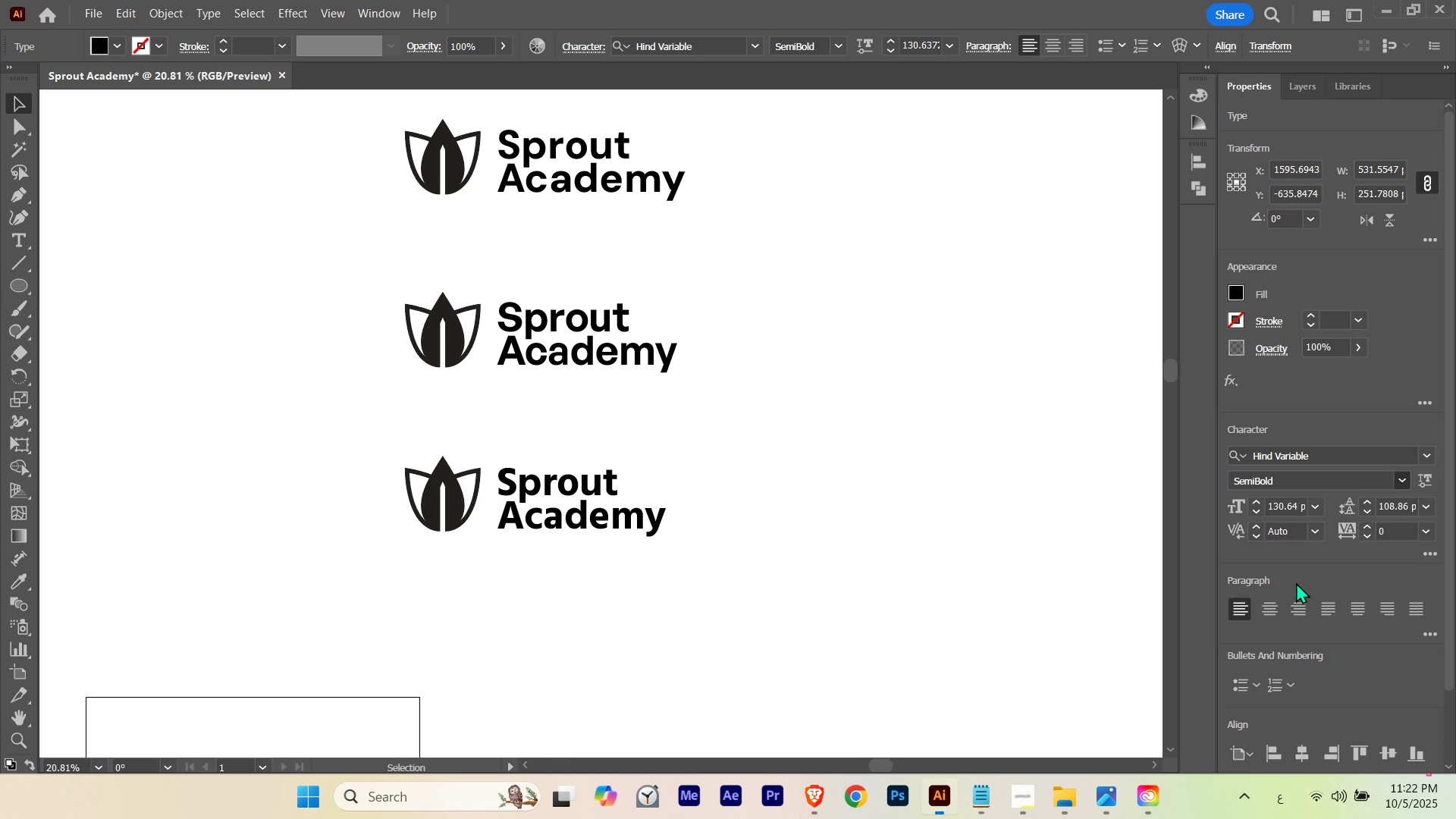 
double_click([878, 629])
 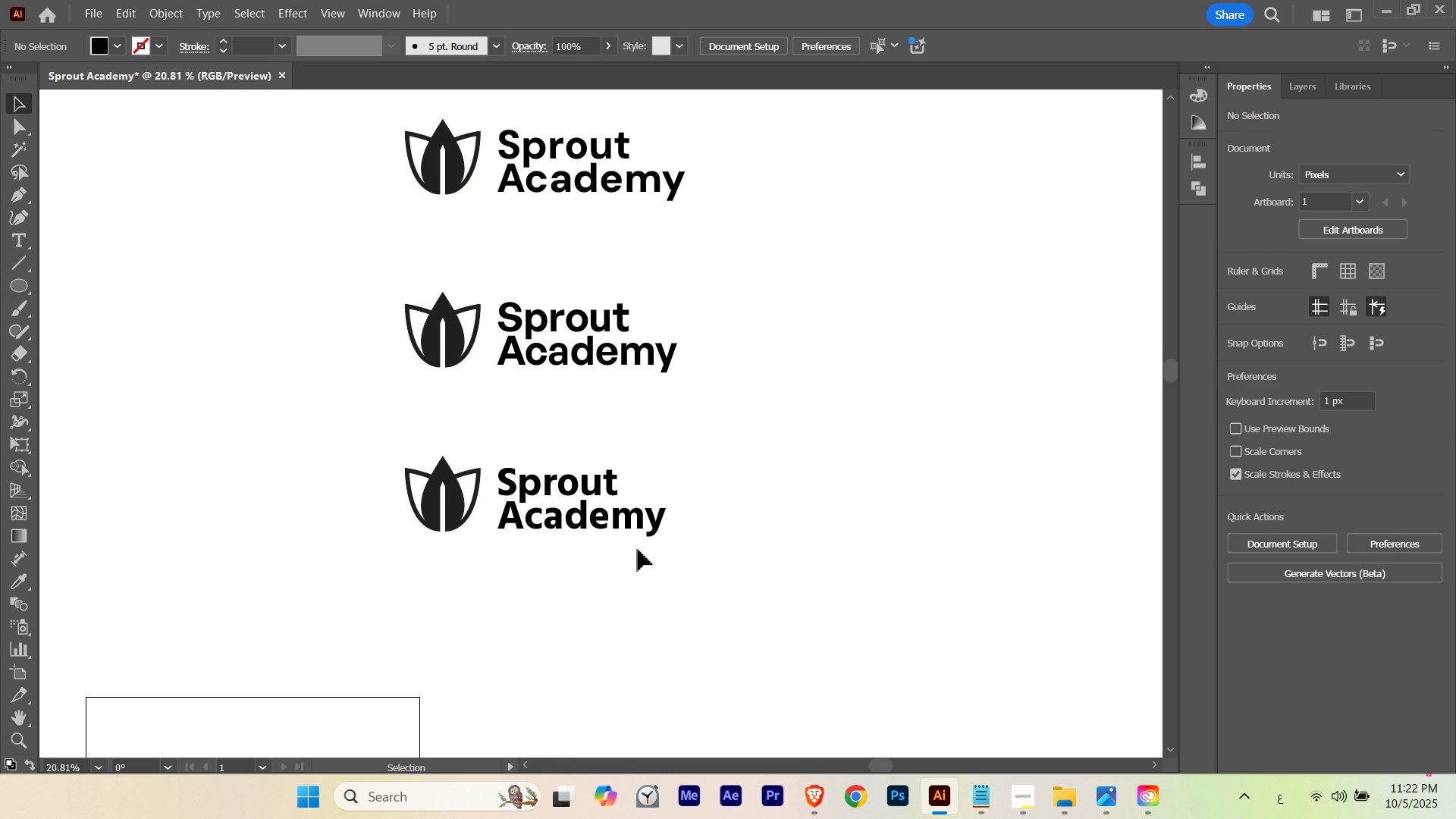 
hold_key(key=ControlLeft, duration=0.59)
 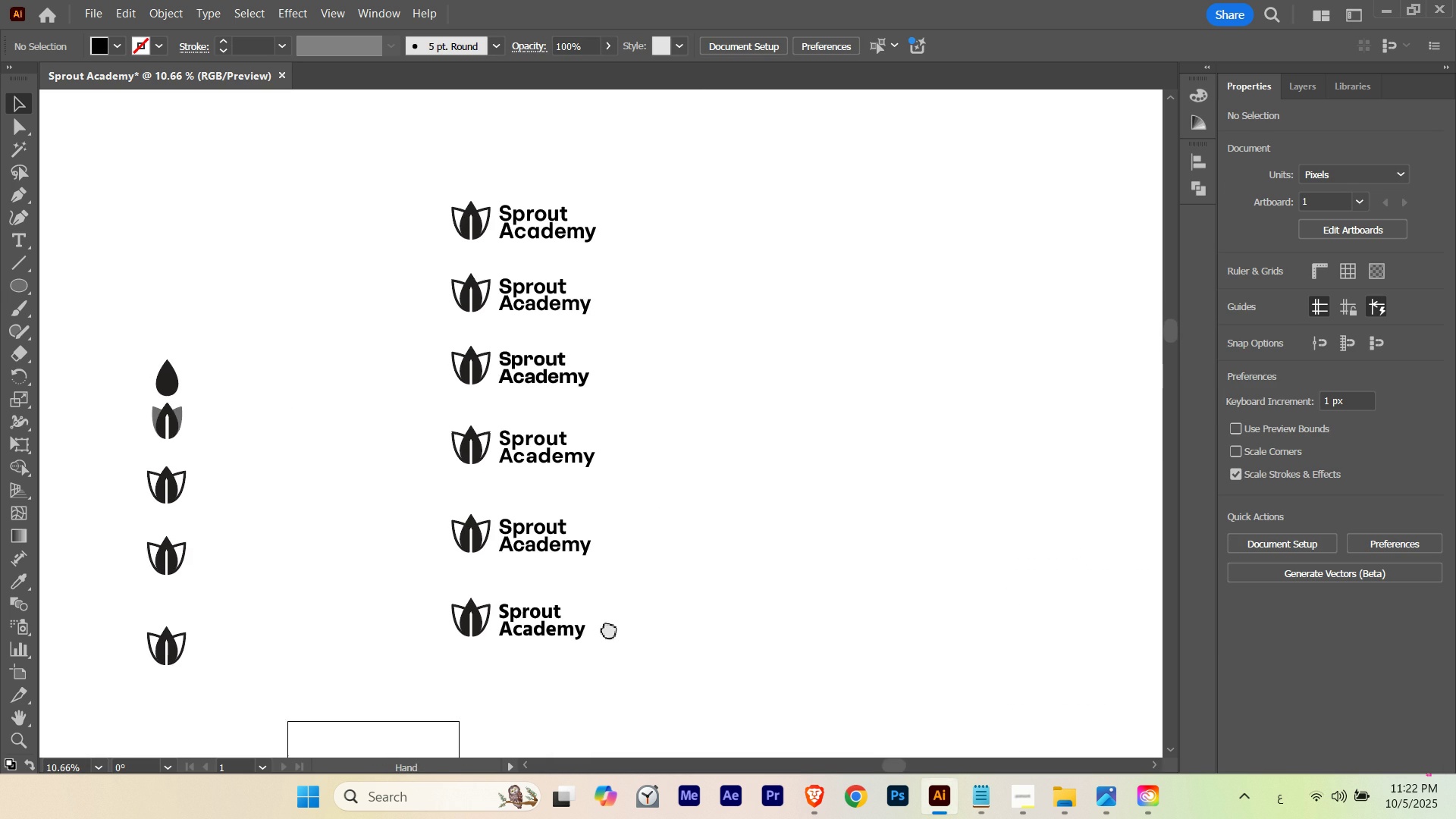 
hold_key(key=Space, duration=1.39)
 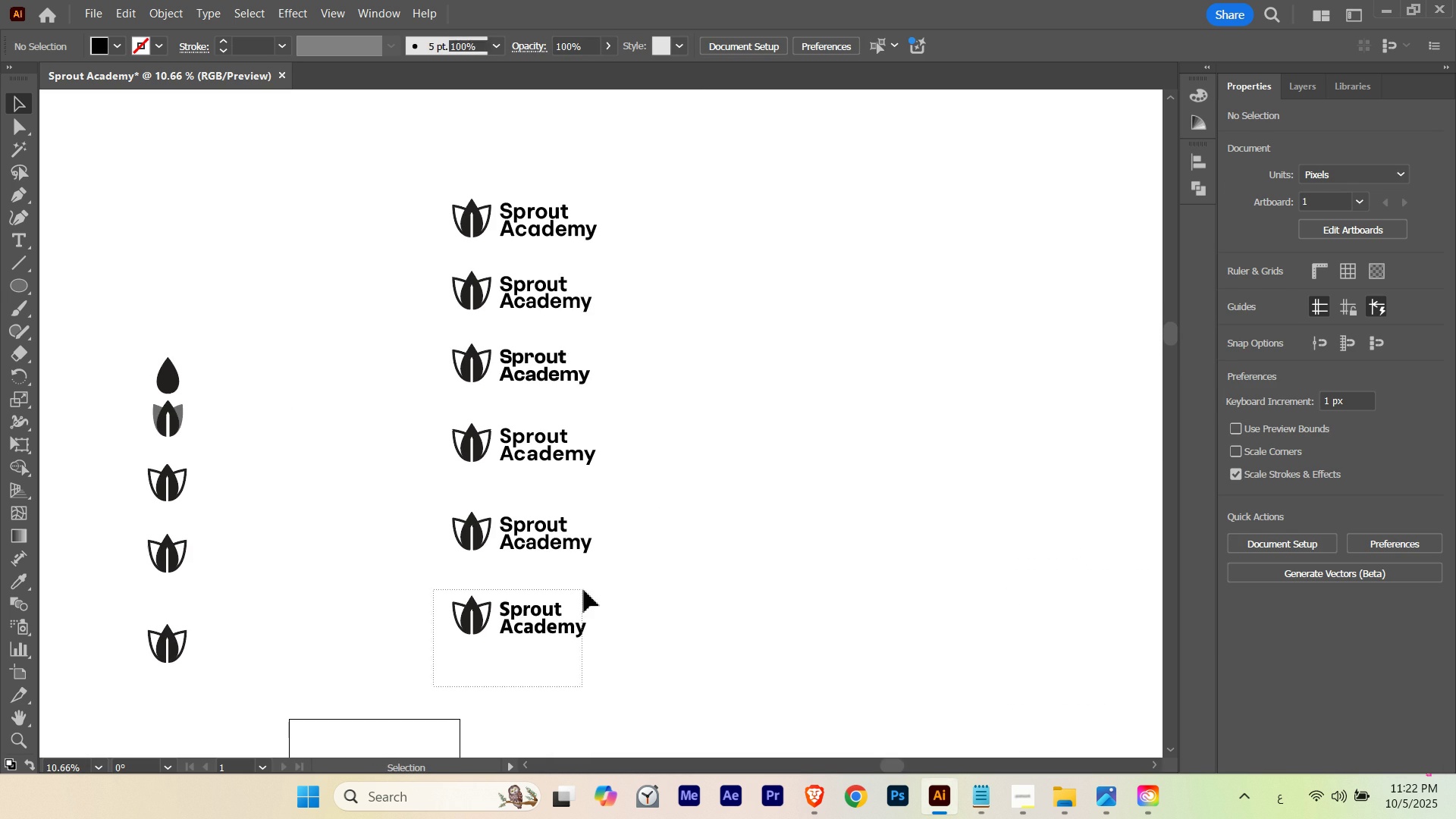 
left_click_drag(start_coordinate=[712, 472], to_coordinate=[566, 557])
 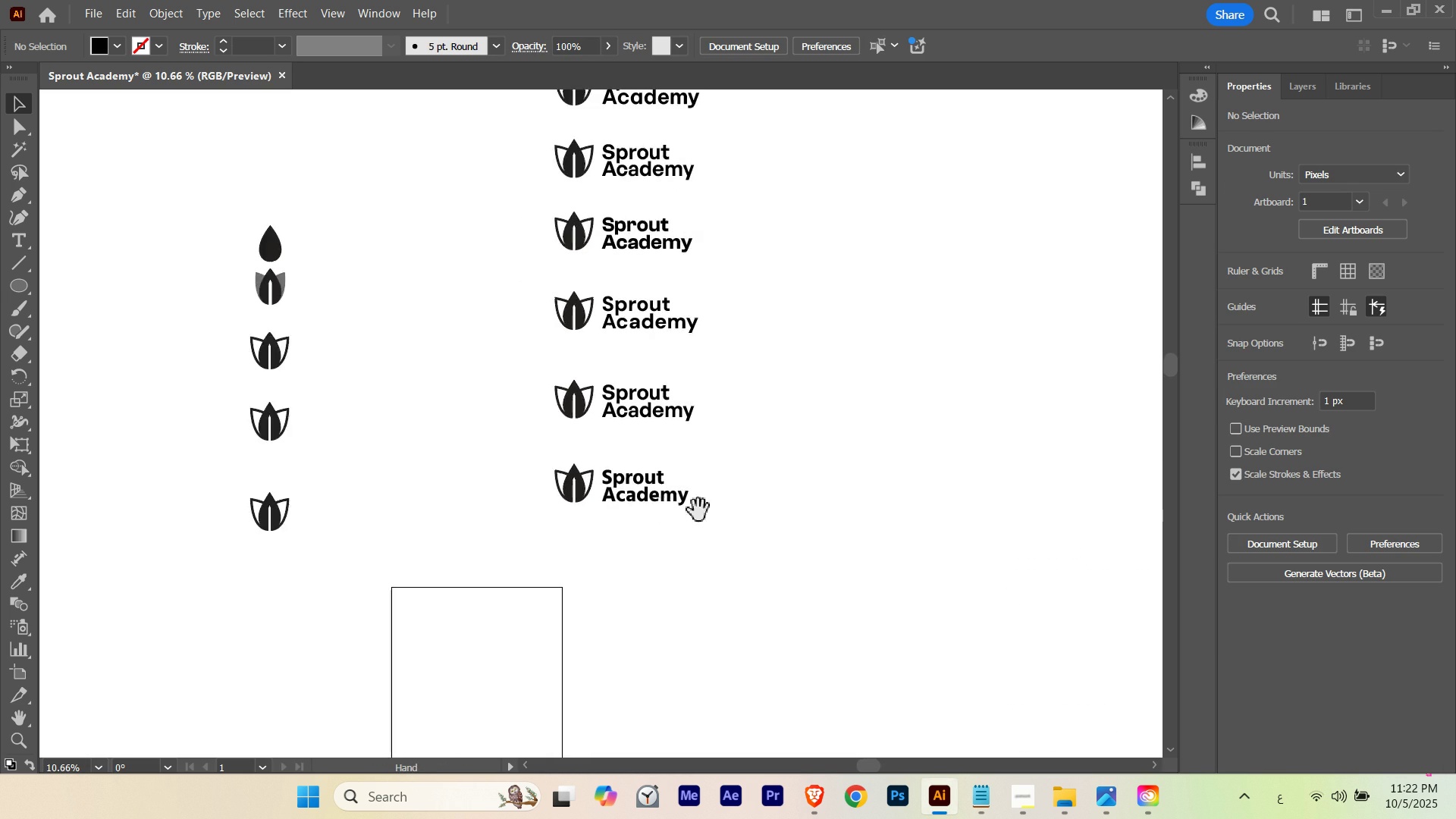 
left_click_drag(start_coordinate=[711, 495], to_coordinate=[610, 627])
 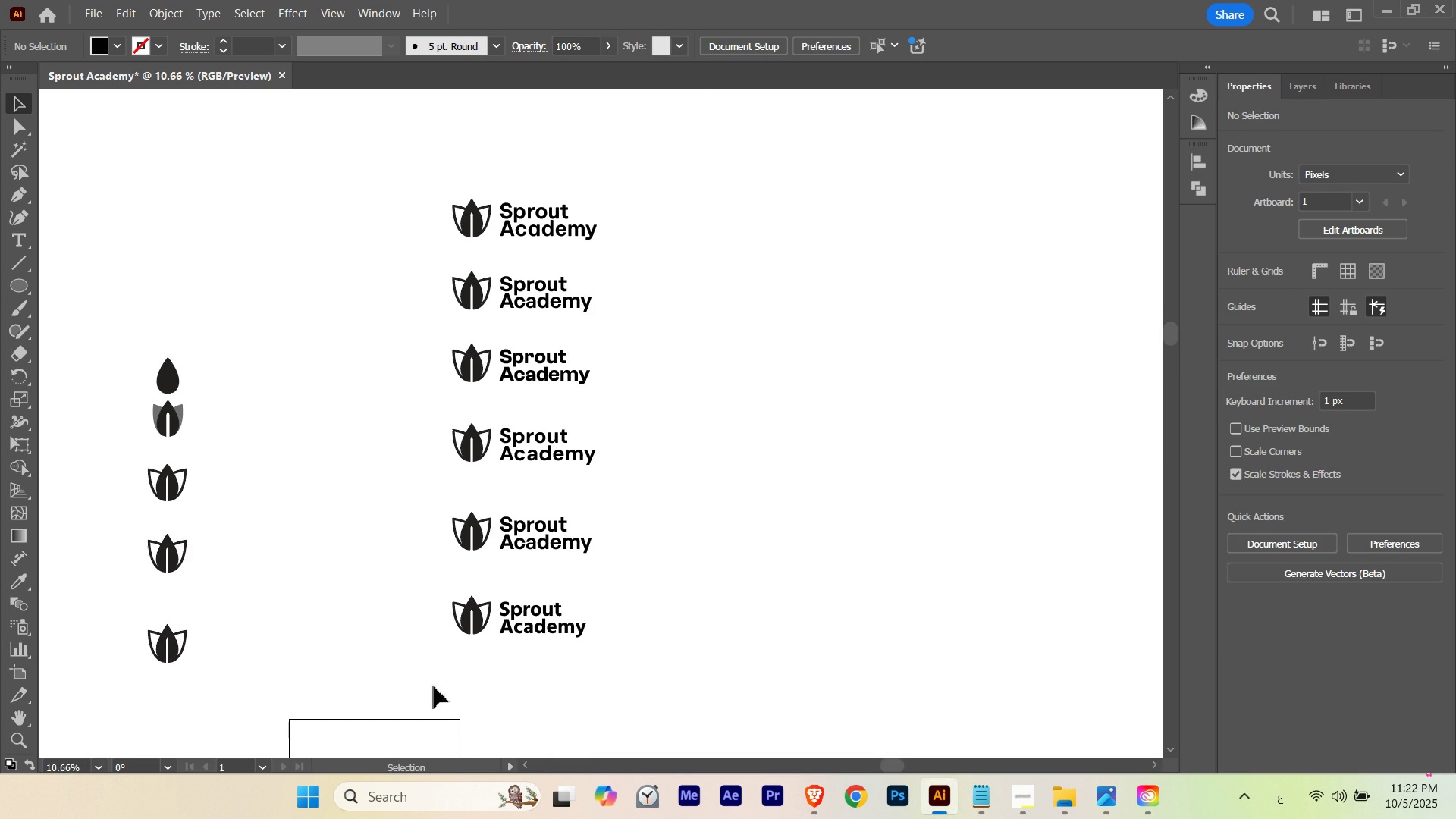 
left_click_drag(start_coordinate=[434, 686], to_coordinate=[584, 588])
 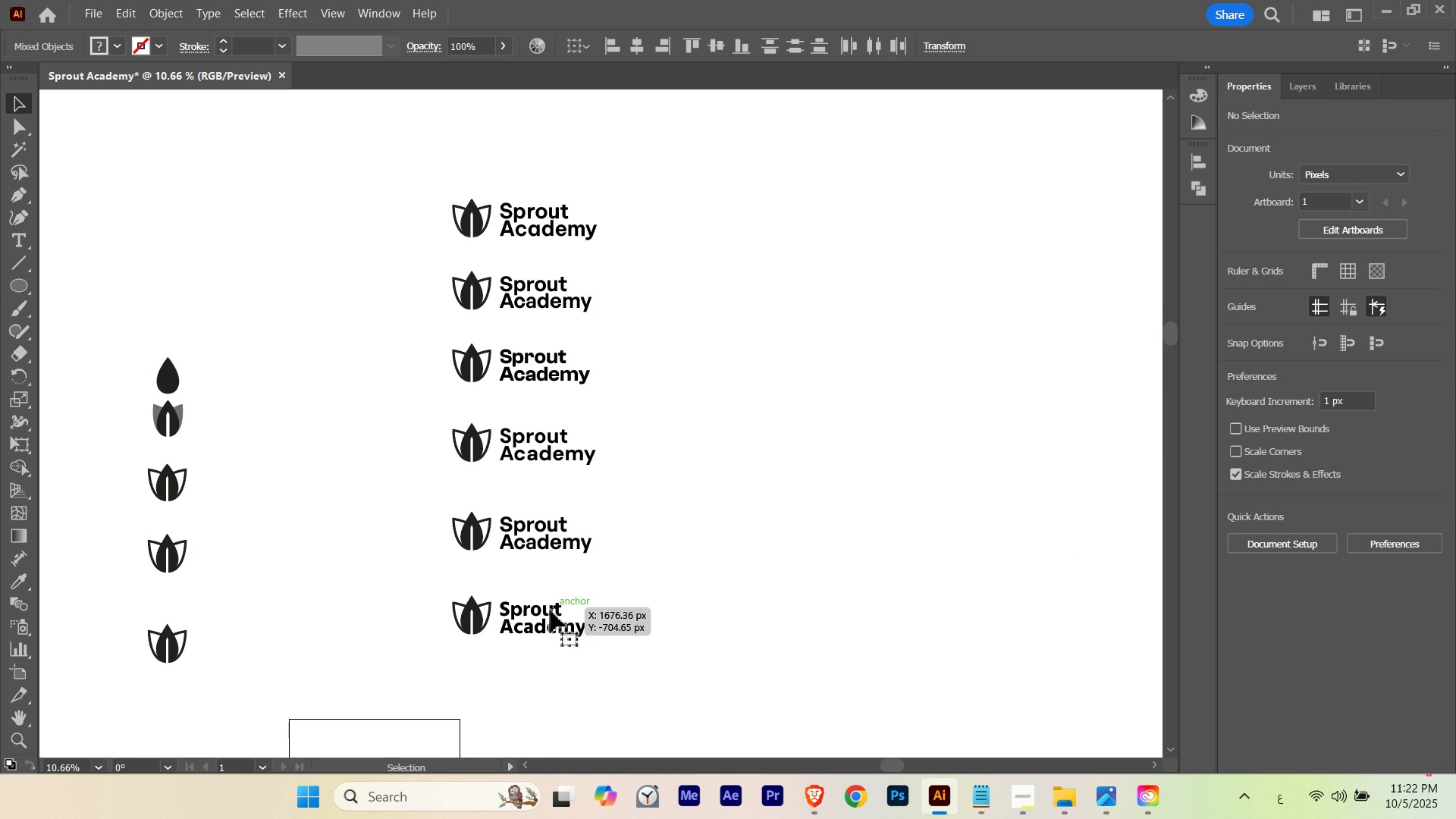 
hold_key(key=AltLeft, duration=2.14)
left_click_drag(start_coordinate=[549, 611], to_coordinate=[770, 212])
 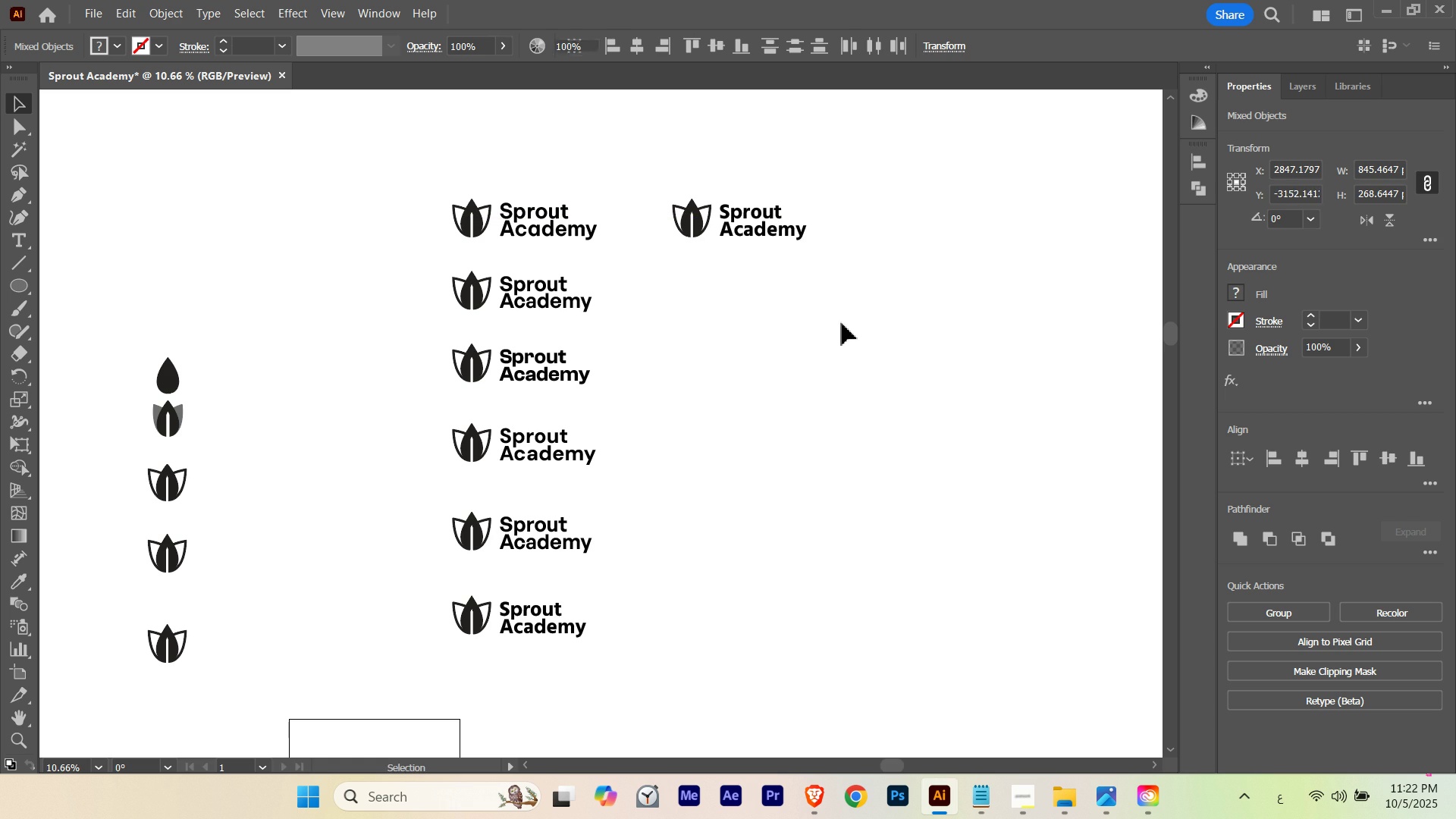 
left_click([842, 323])
 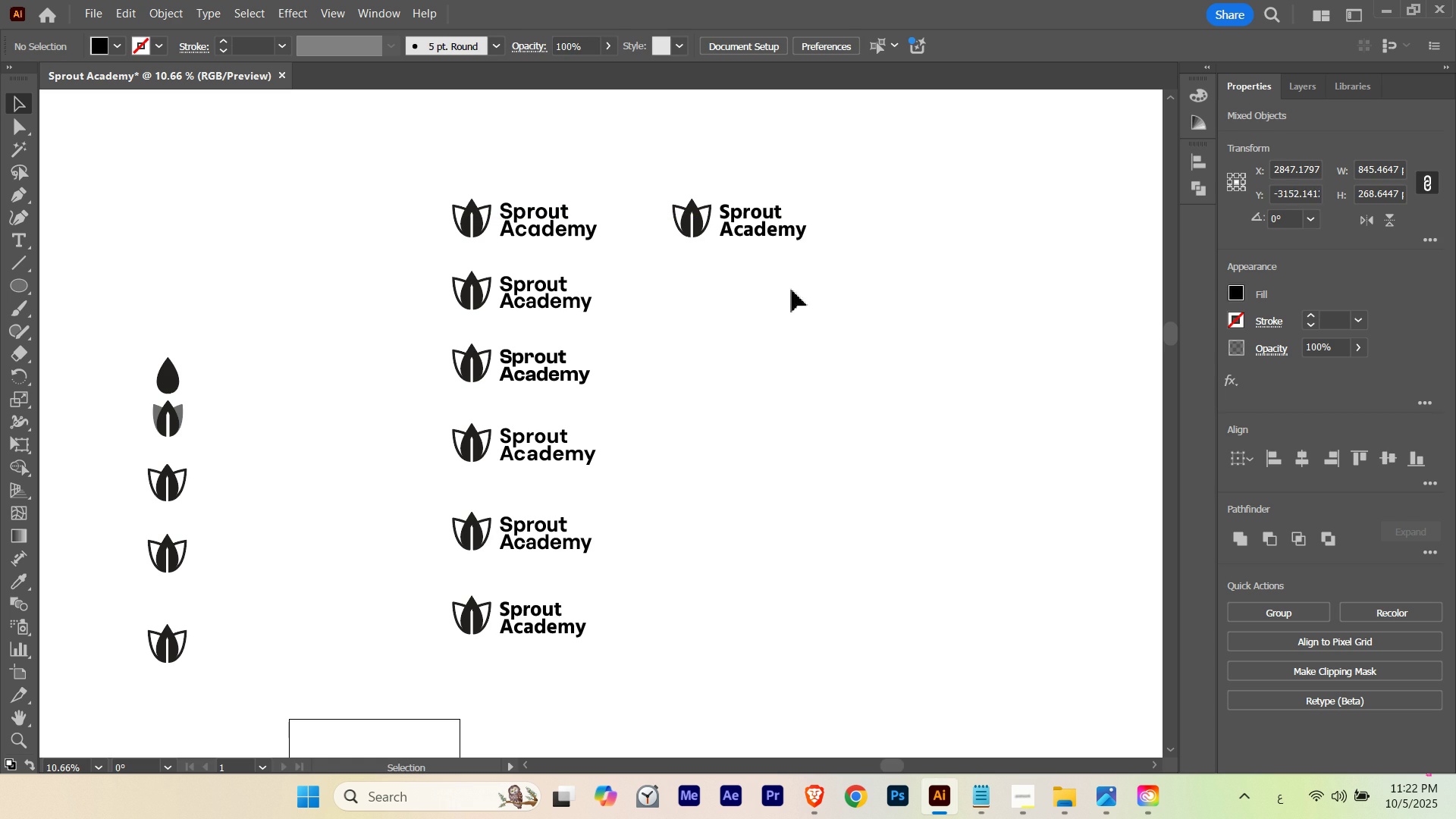 
hold_key(key=Space, duration=1.14)
 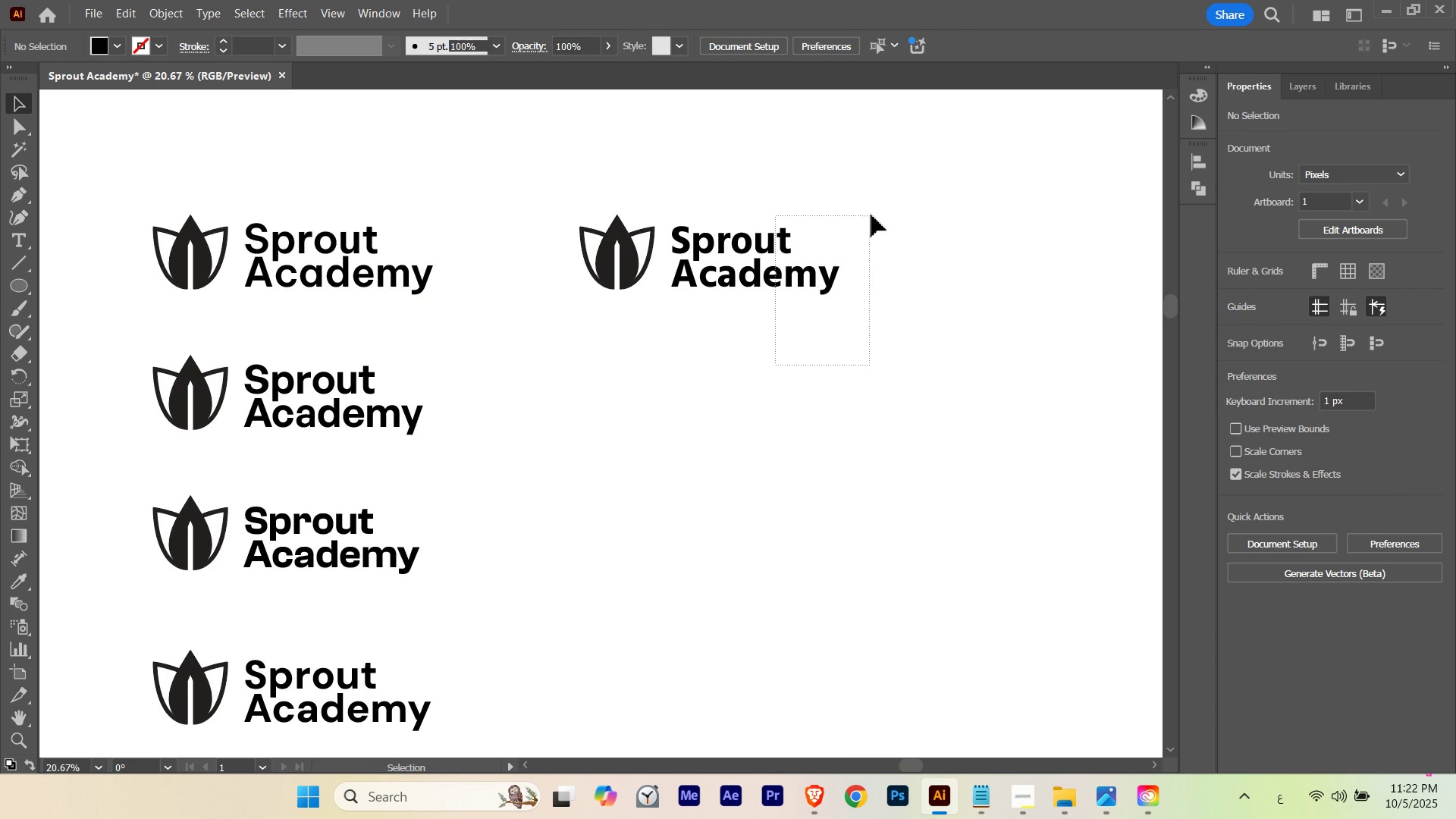 
hold_key(key=ControlLeft, duration=0.6)
left_click_drag(start_coordinate=[731, 240], to_coordinate=[876, 249])
 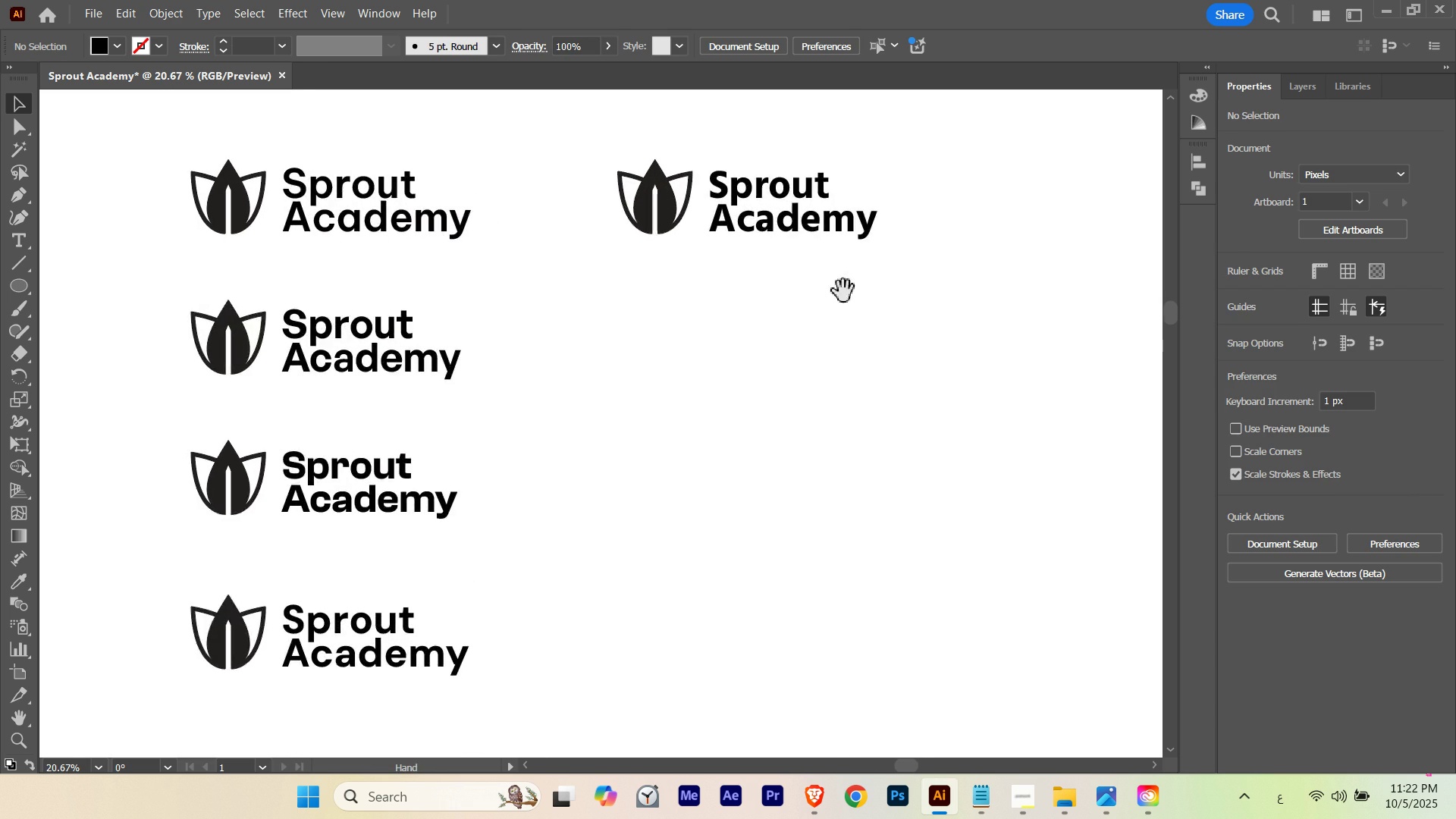 
left_click_drag(start_coordinate=[834, 306], to_coordinate=[796, 361])
 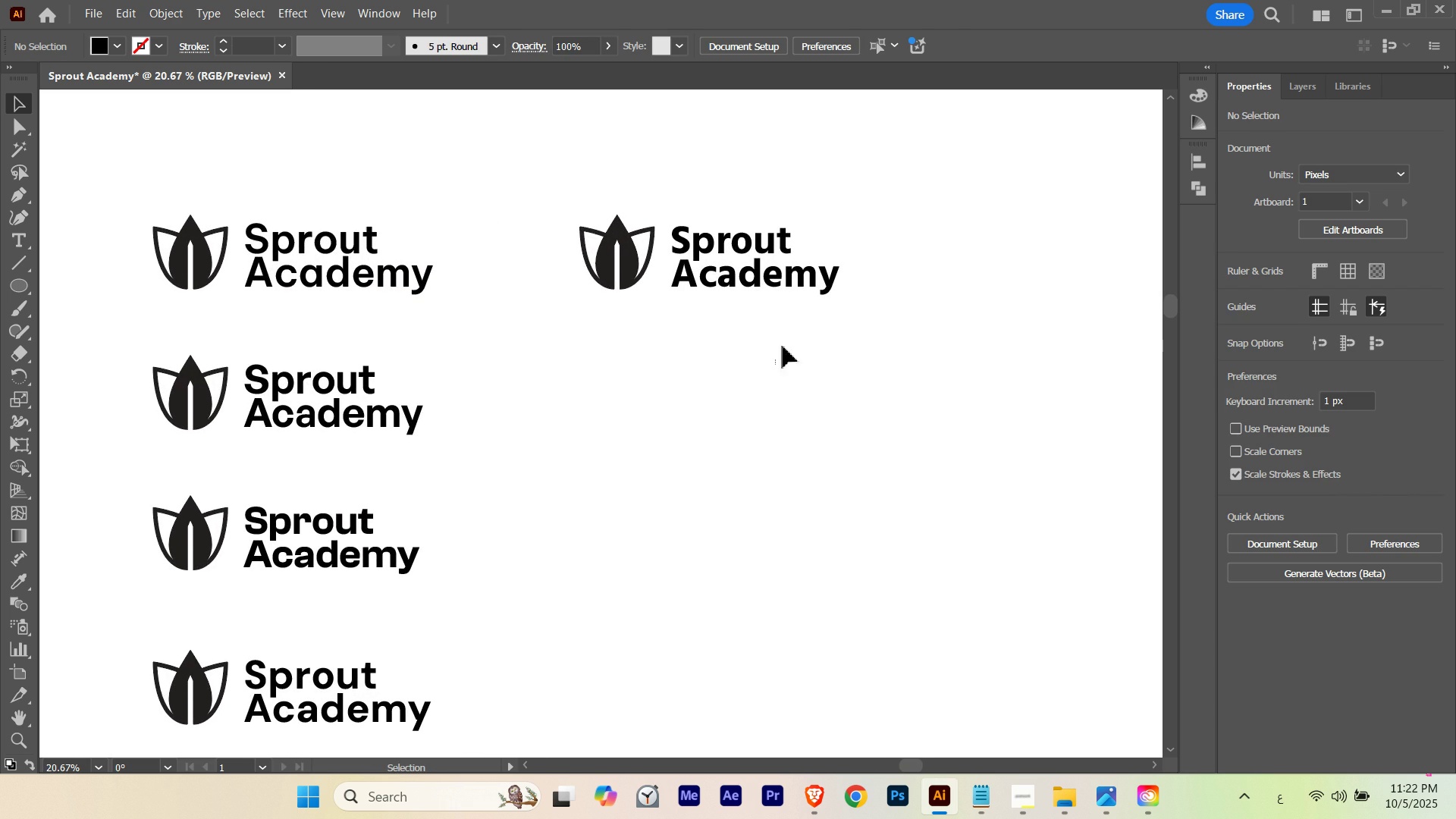 
left_click_drag(start_coordinate=[776, 365], to_coordinate=[871, 215])
 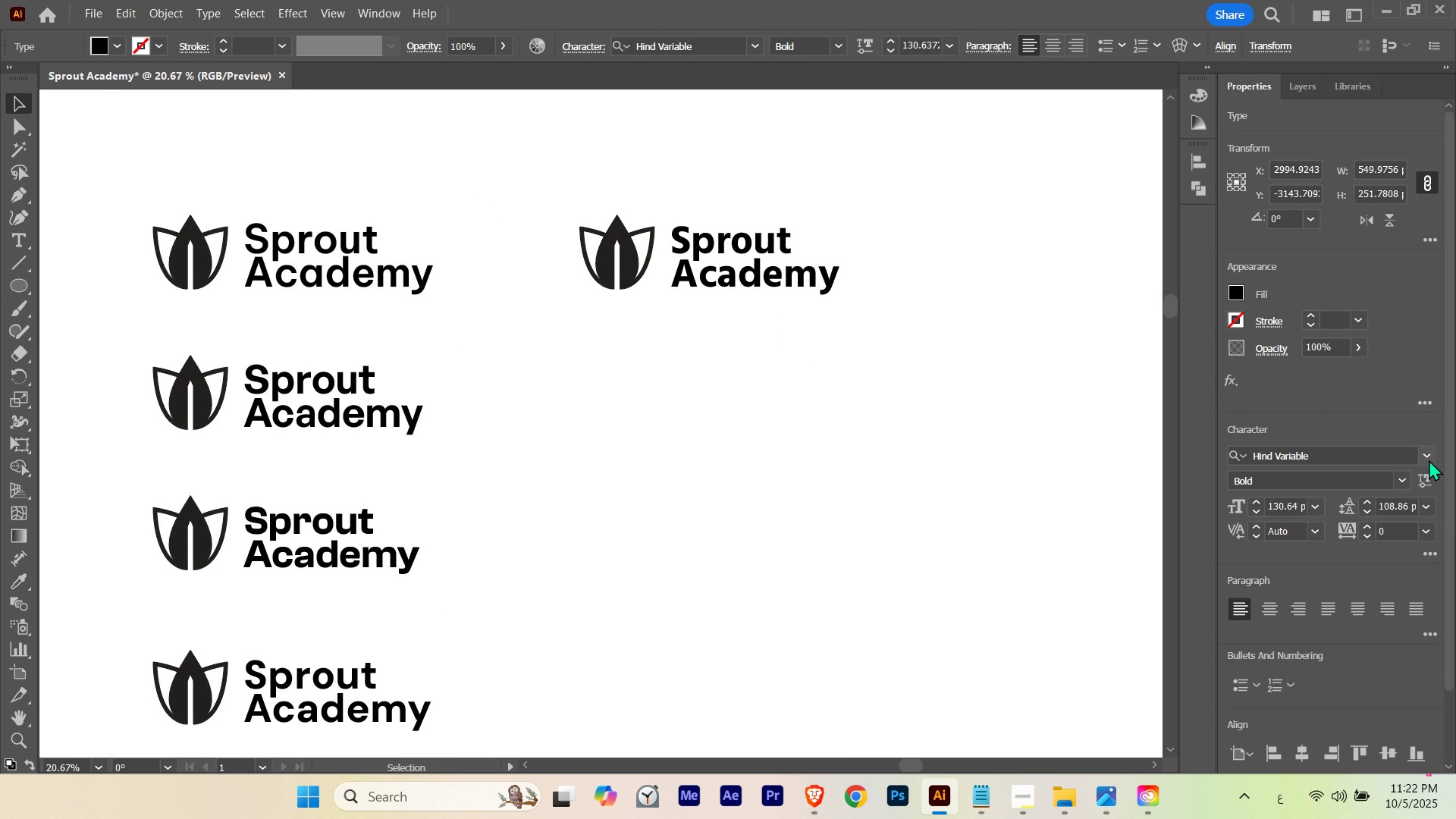 
left_click([1429, 457])
 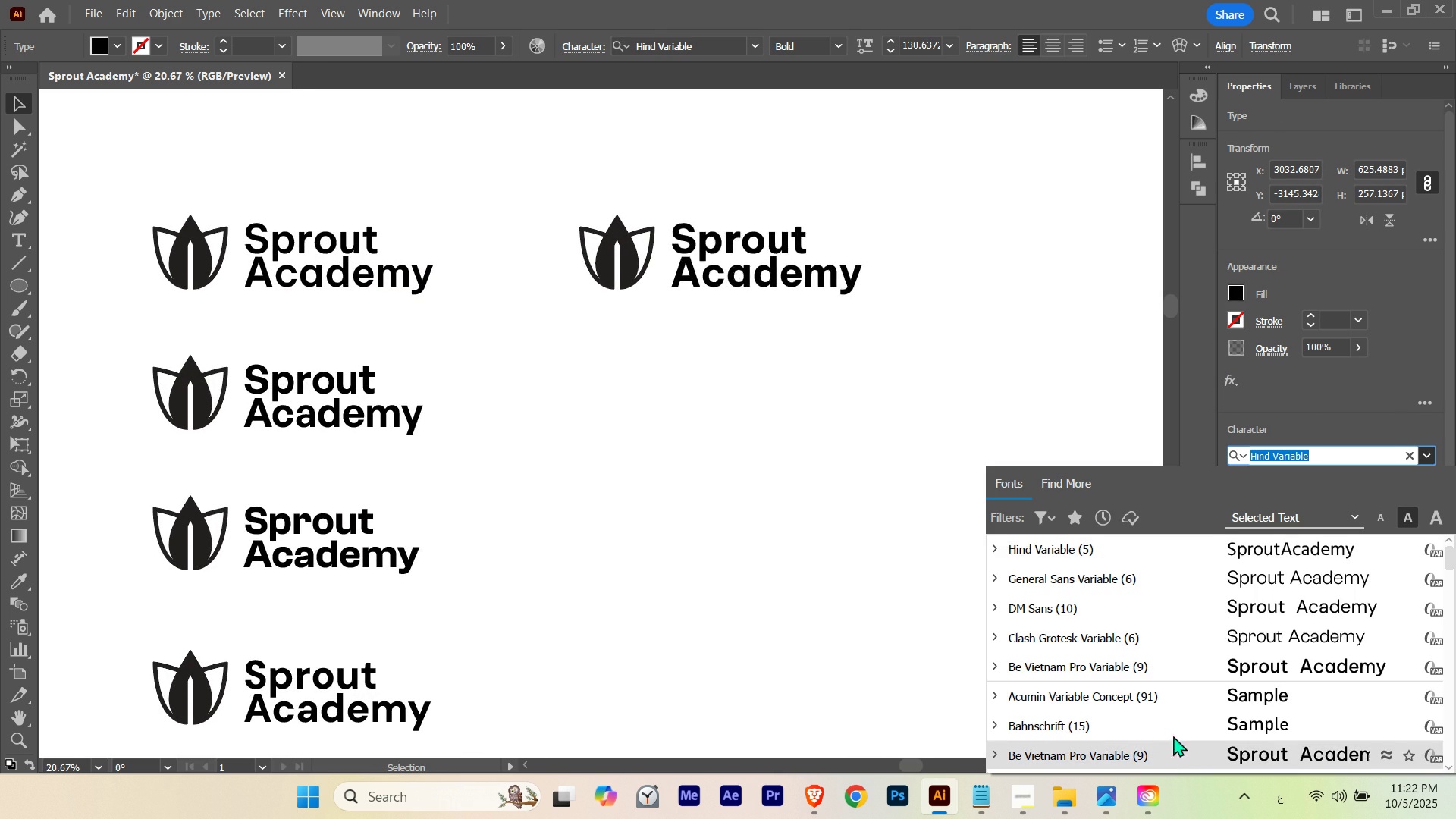 
scroll: coordinate [1188, 711], scroll_direction: down, amount: 3.0
 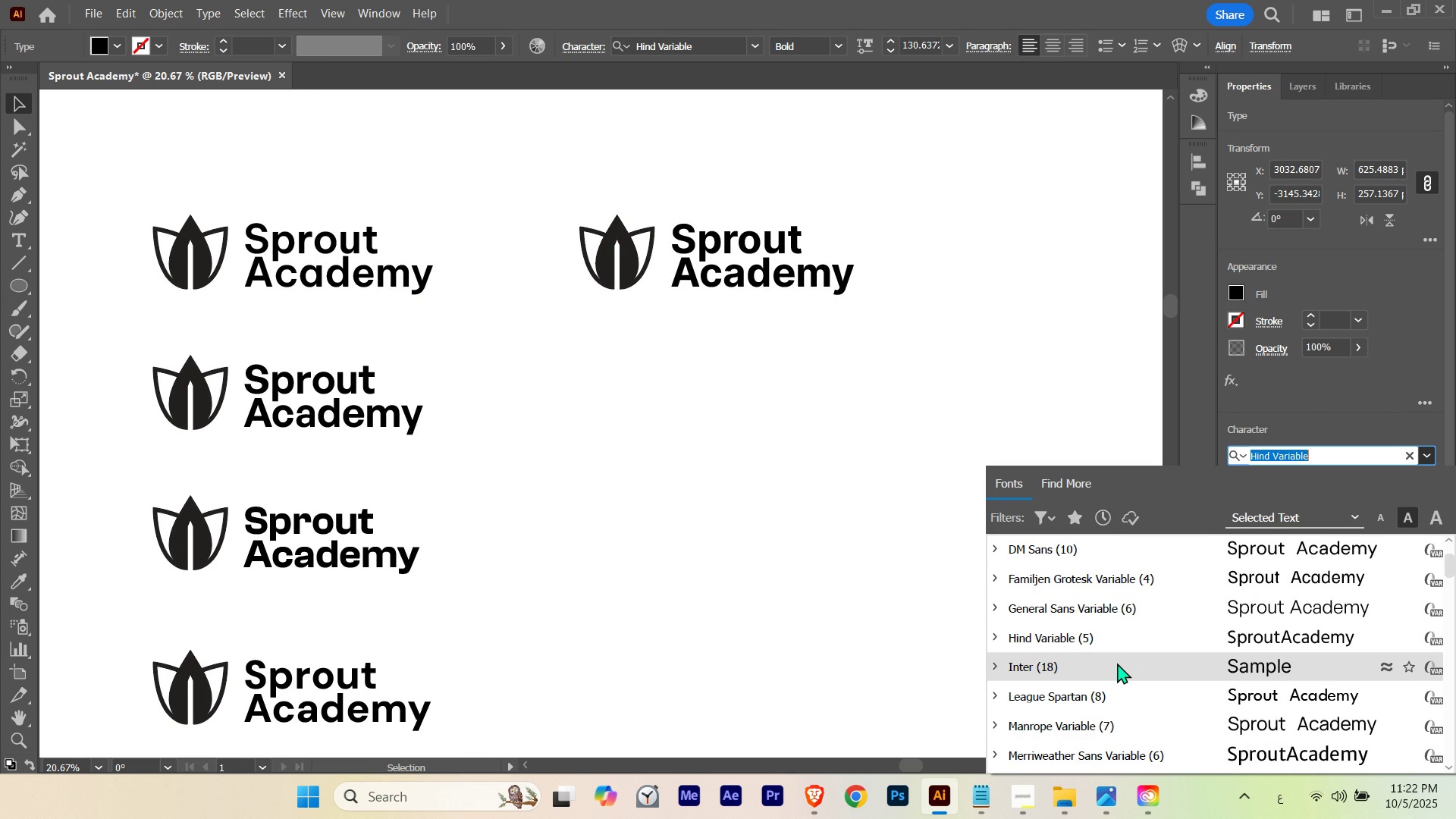 
left_click([1117, 663])
 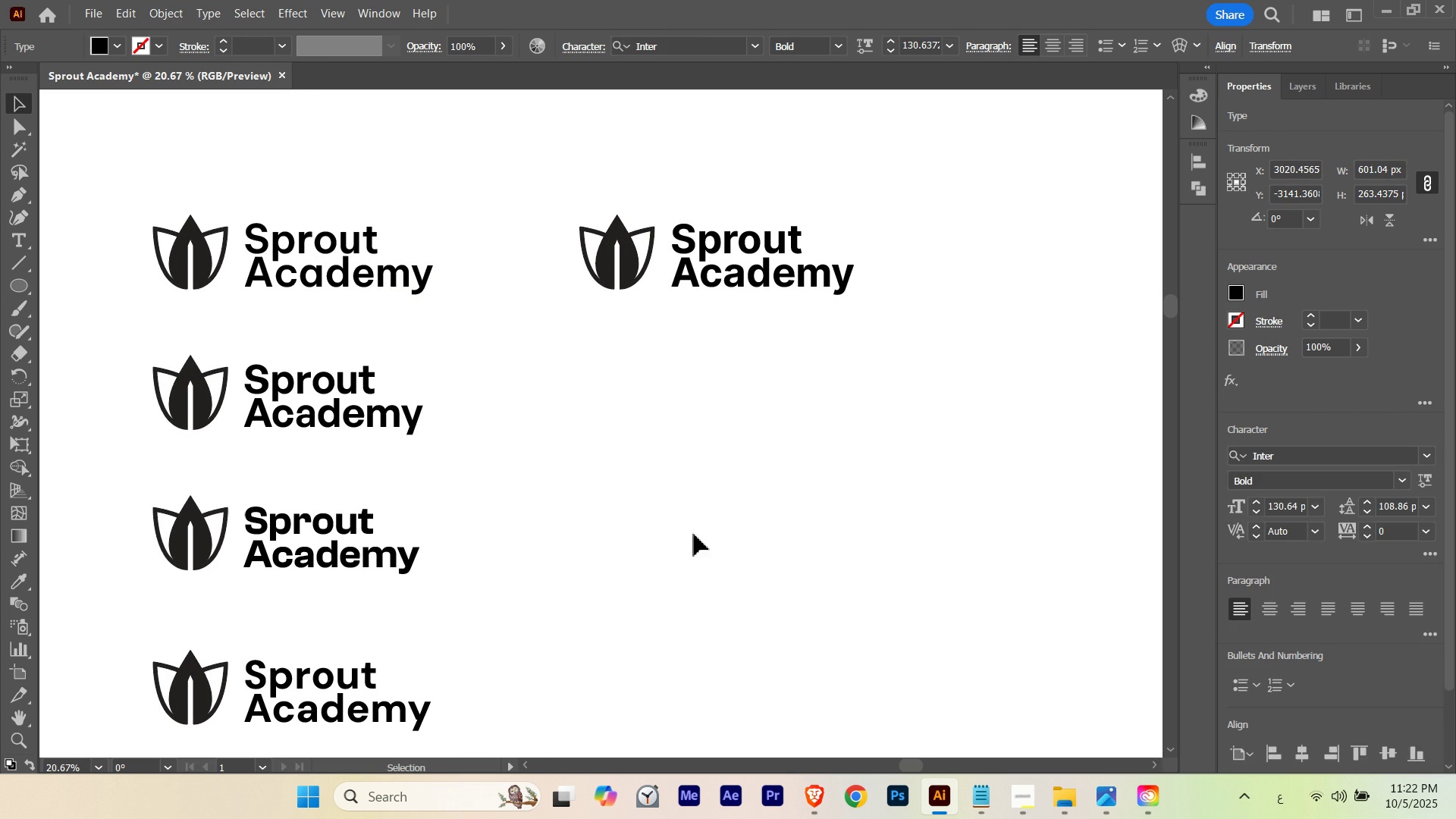 
left_click([694, 534])
 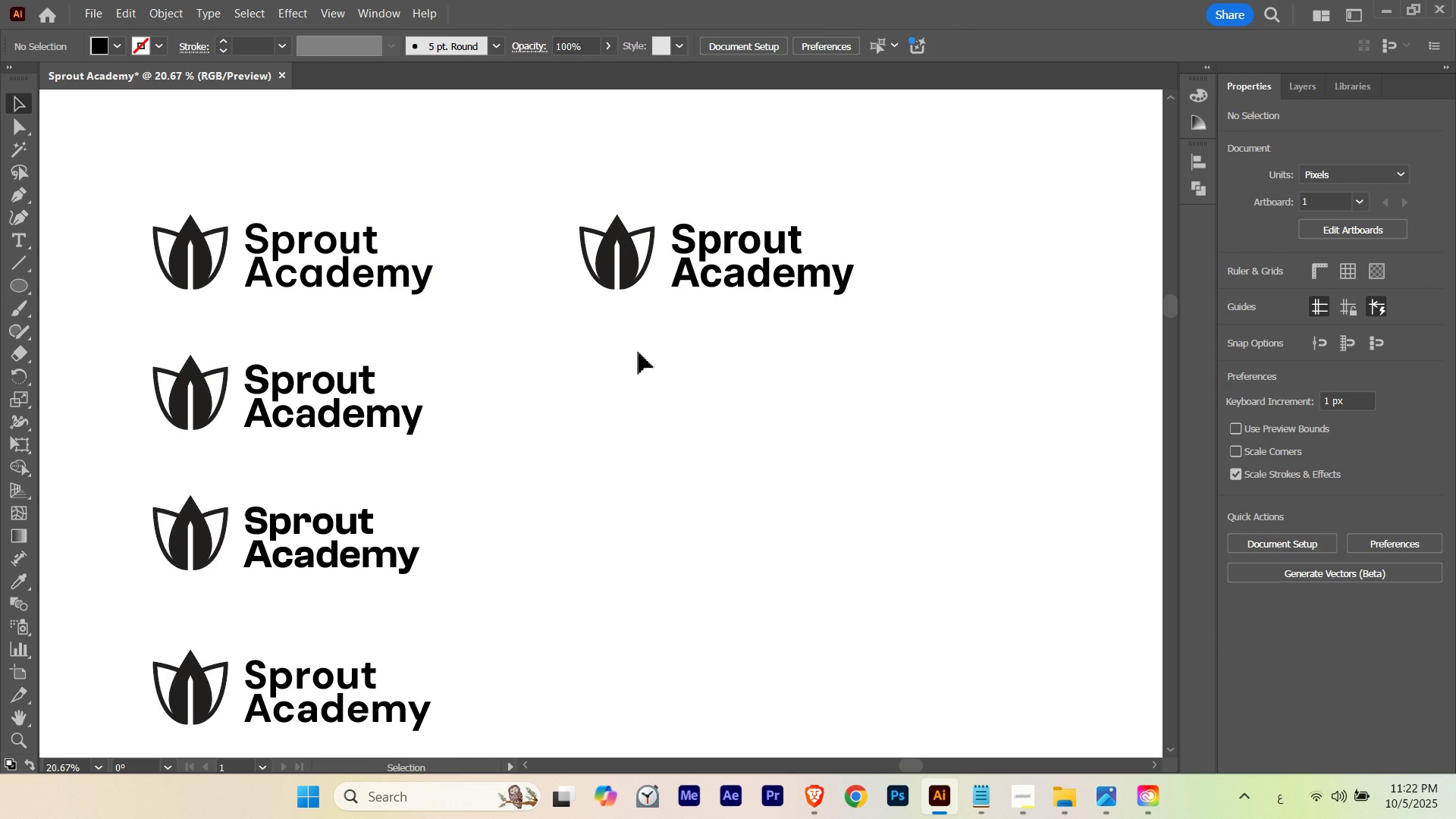 
left_click_drag(start_coordinate=[573, 380], to_coordinate=[581, 370])
 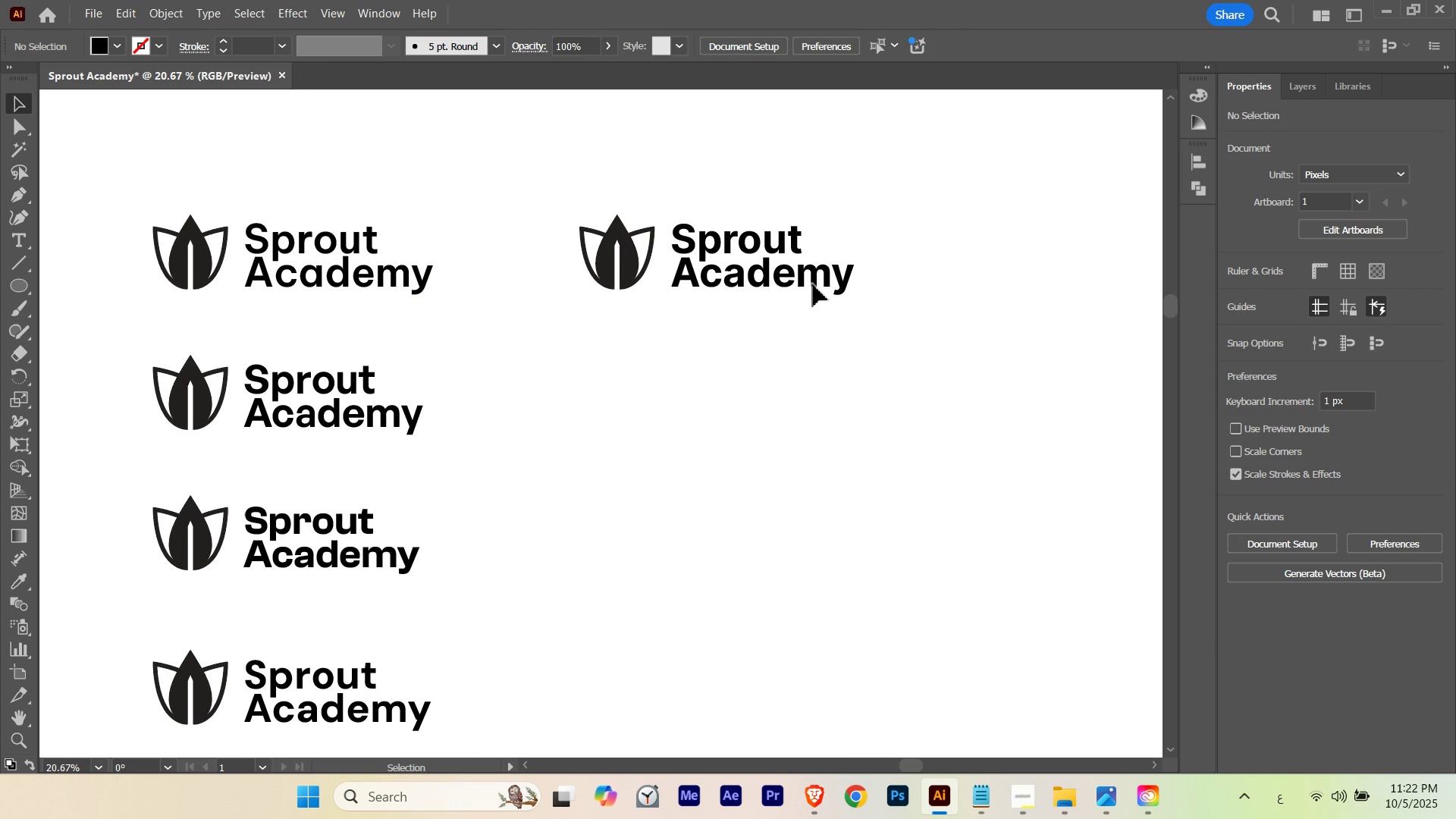 
left_click([813, 284])
 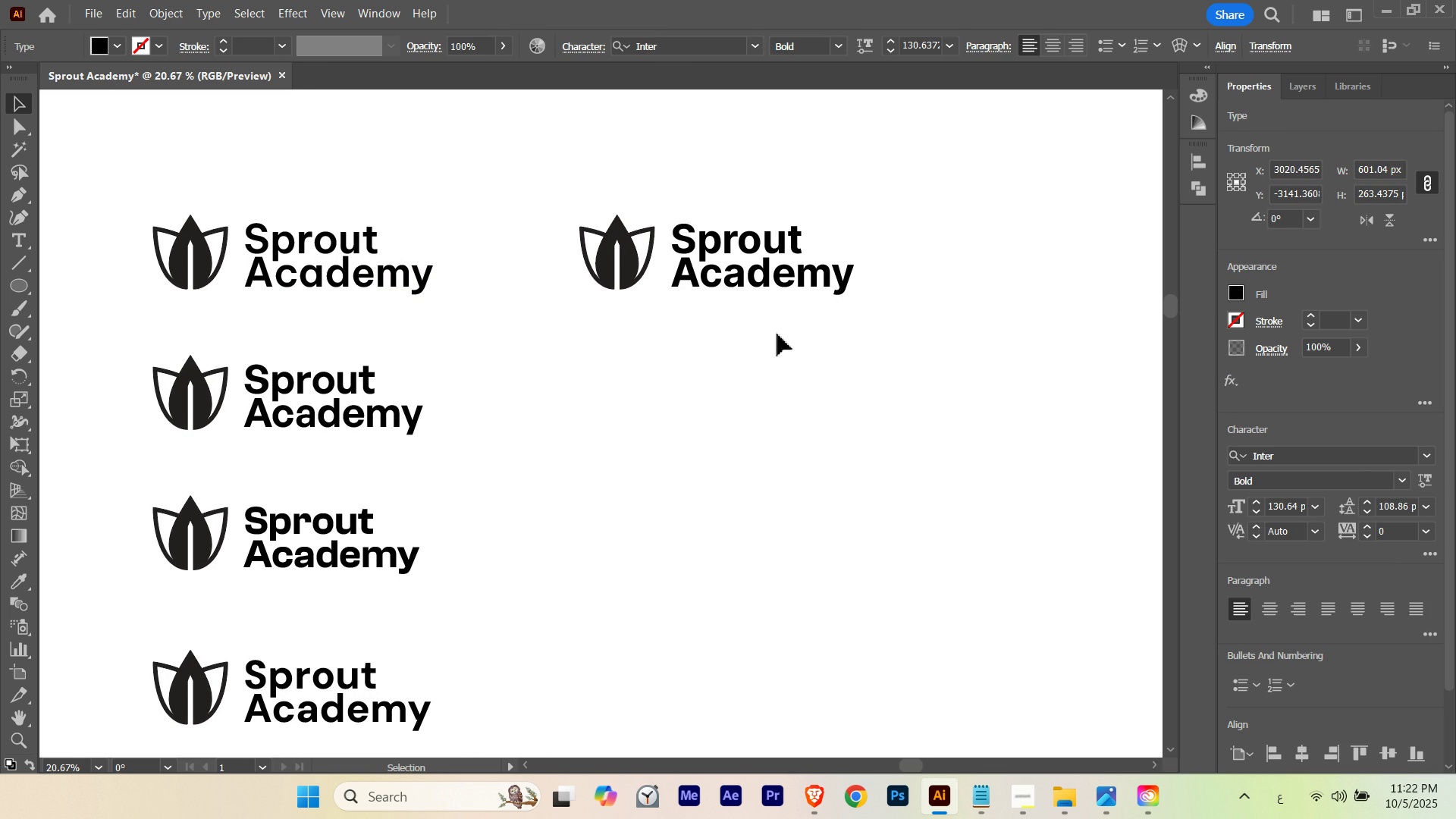 
left_click_drag(start_coordinate=[526, 381], to_coordinate=[777, 234])
 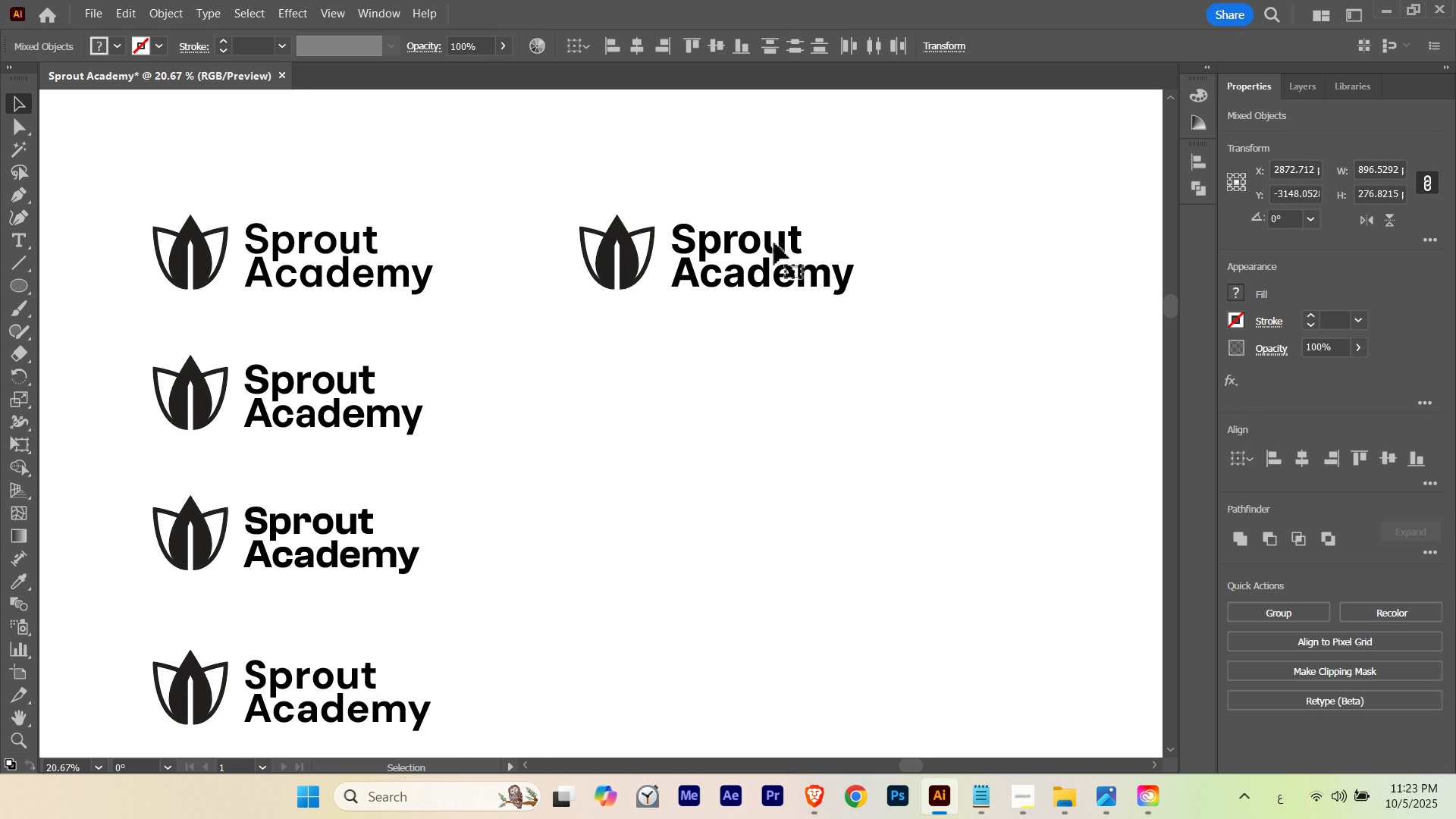 
hold_key(key=AltLeft, duration=1.57)
left_click_drag(start_coordinate=[774, 245], to_coordinate=[774, 385])
 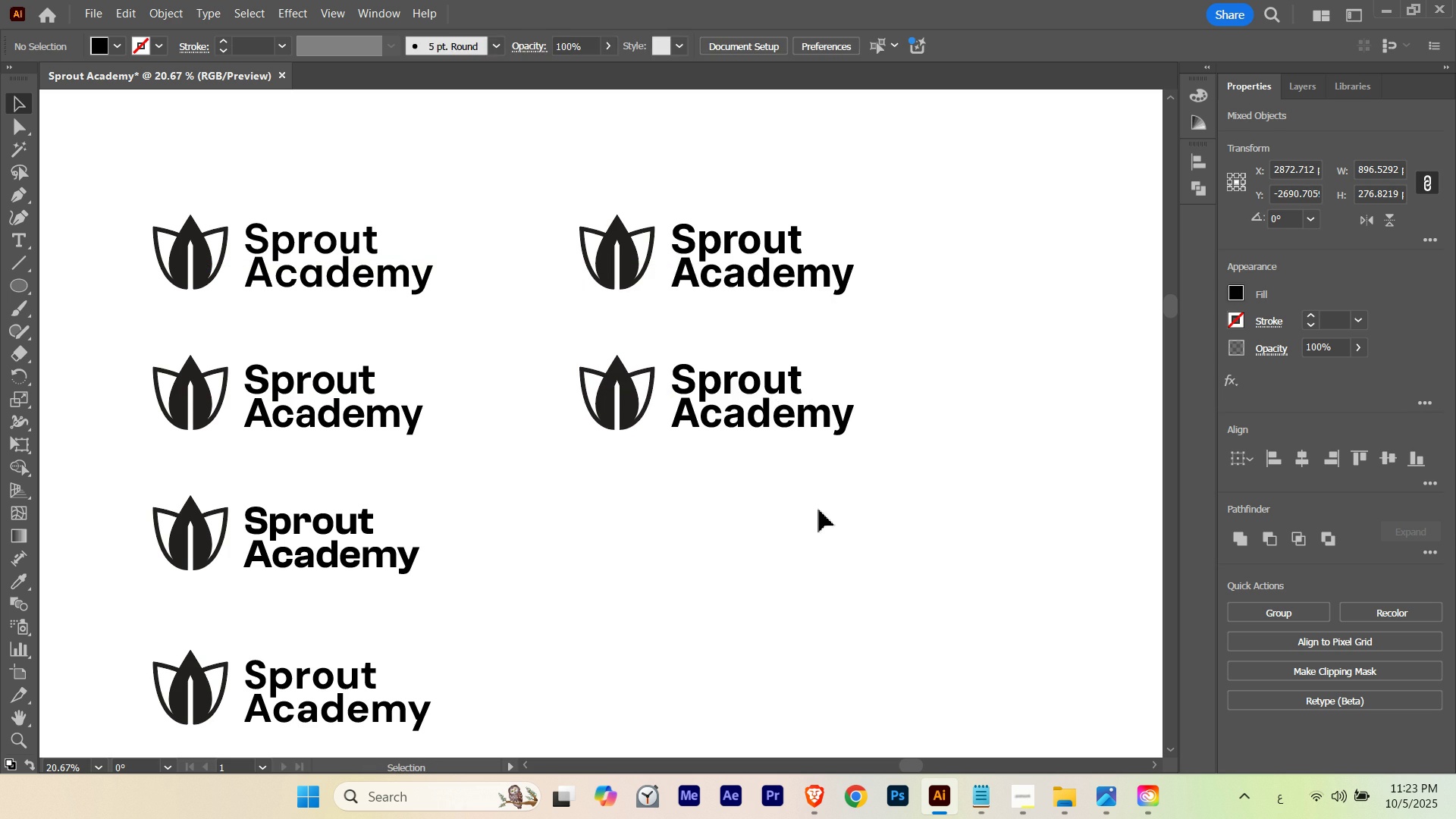 
hold_key(key=ShiftLeft, duration=1.33)
 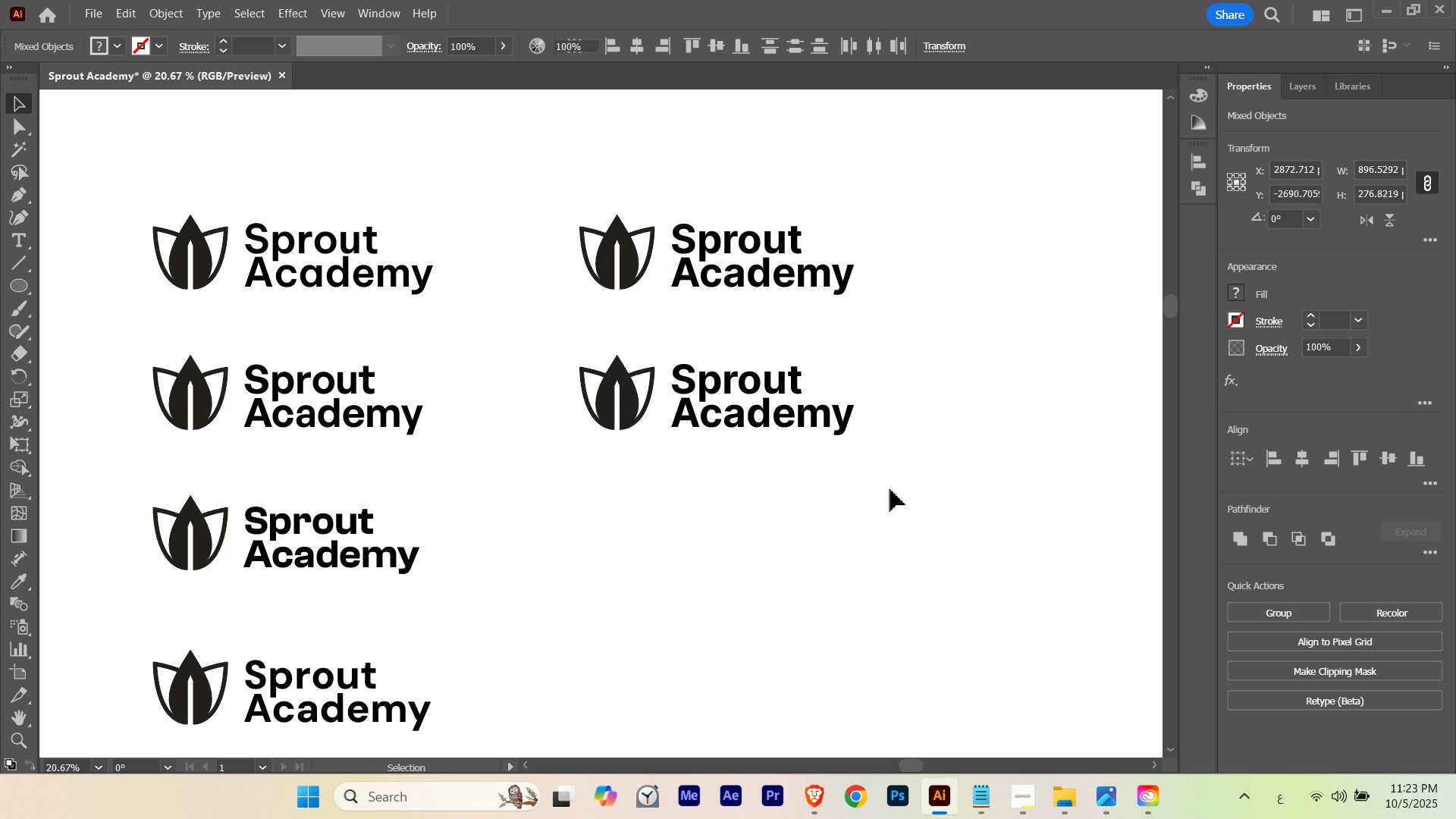 
left_click([893, 487])
 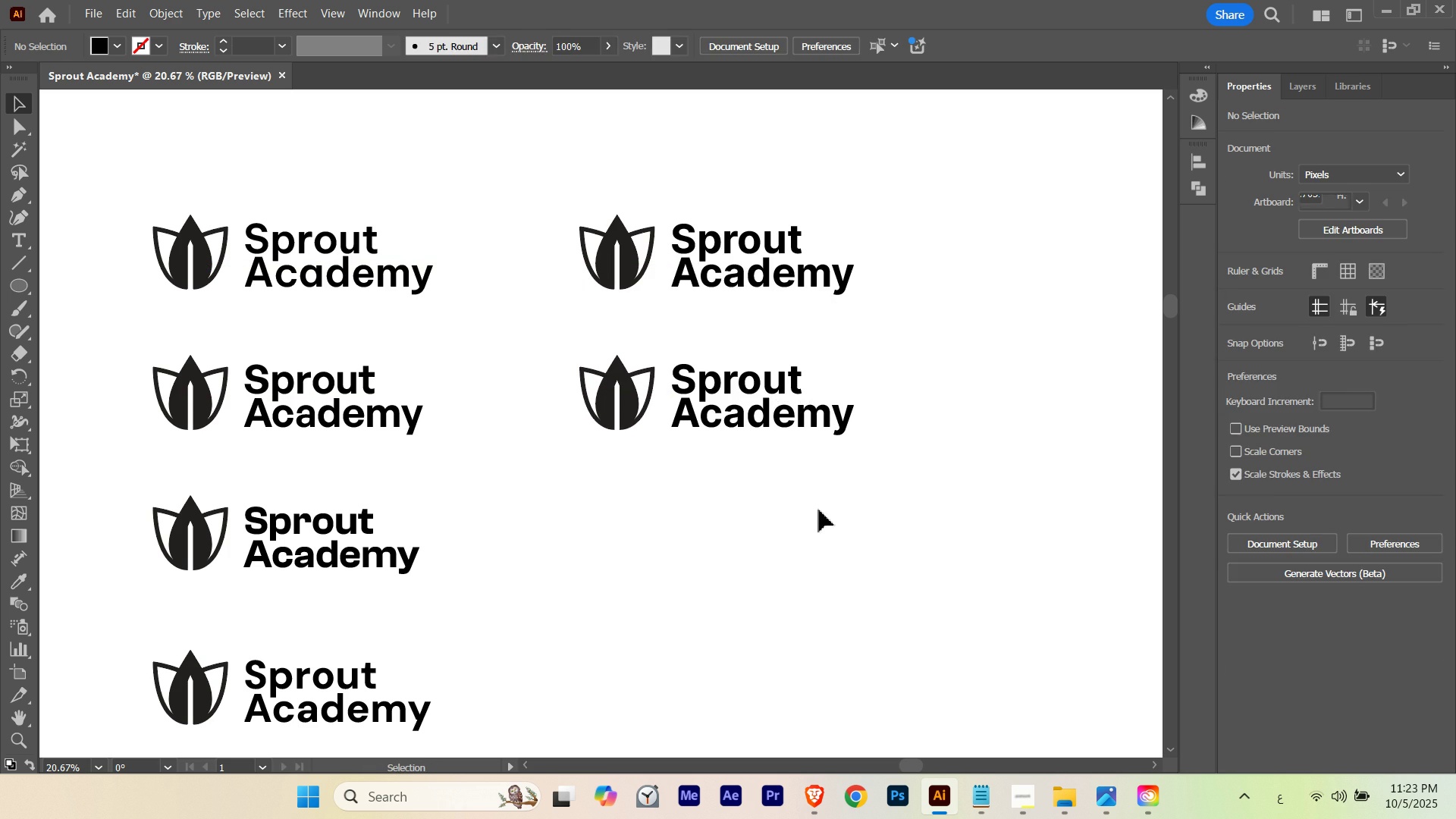 
left_click_drag(start_coordinate=[819, 510], to_coordinate=[769, 373])
 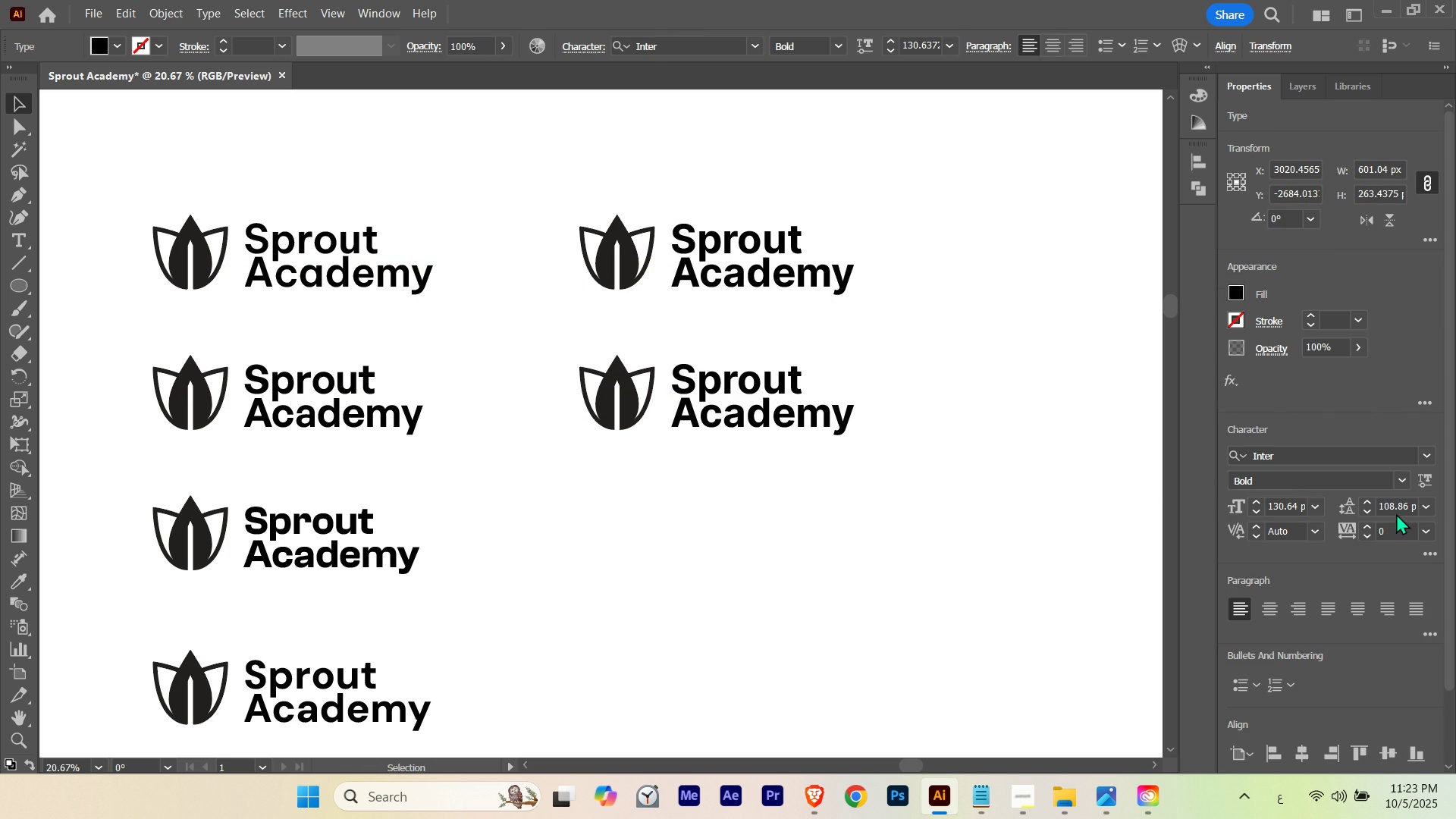 
left_click([1430, 453])
 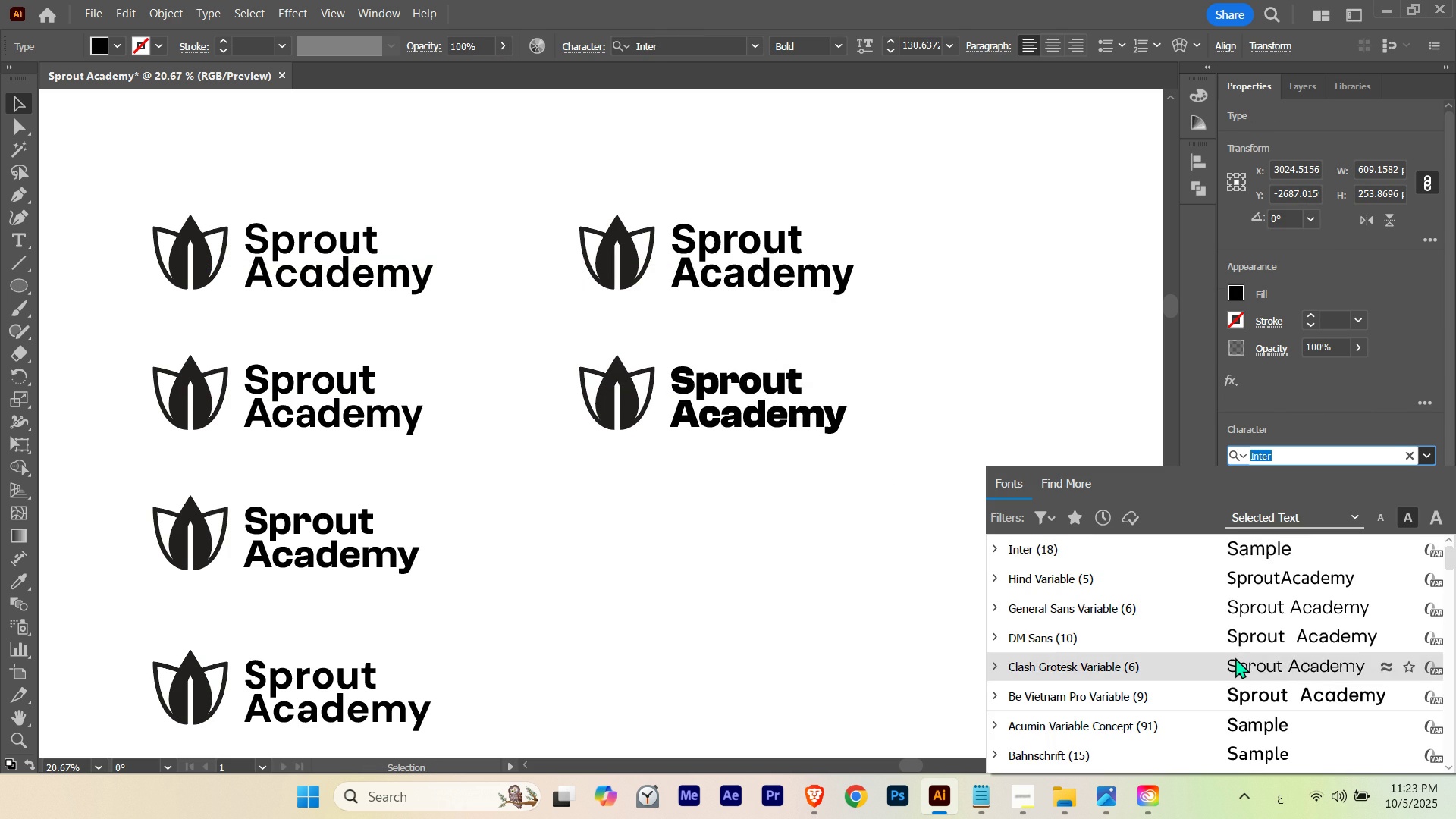 
scroll: coordinate [1235, 657], scroll_direction: down, amount: 4.0
 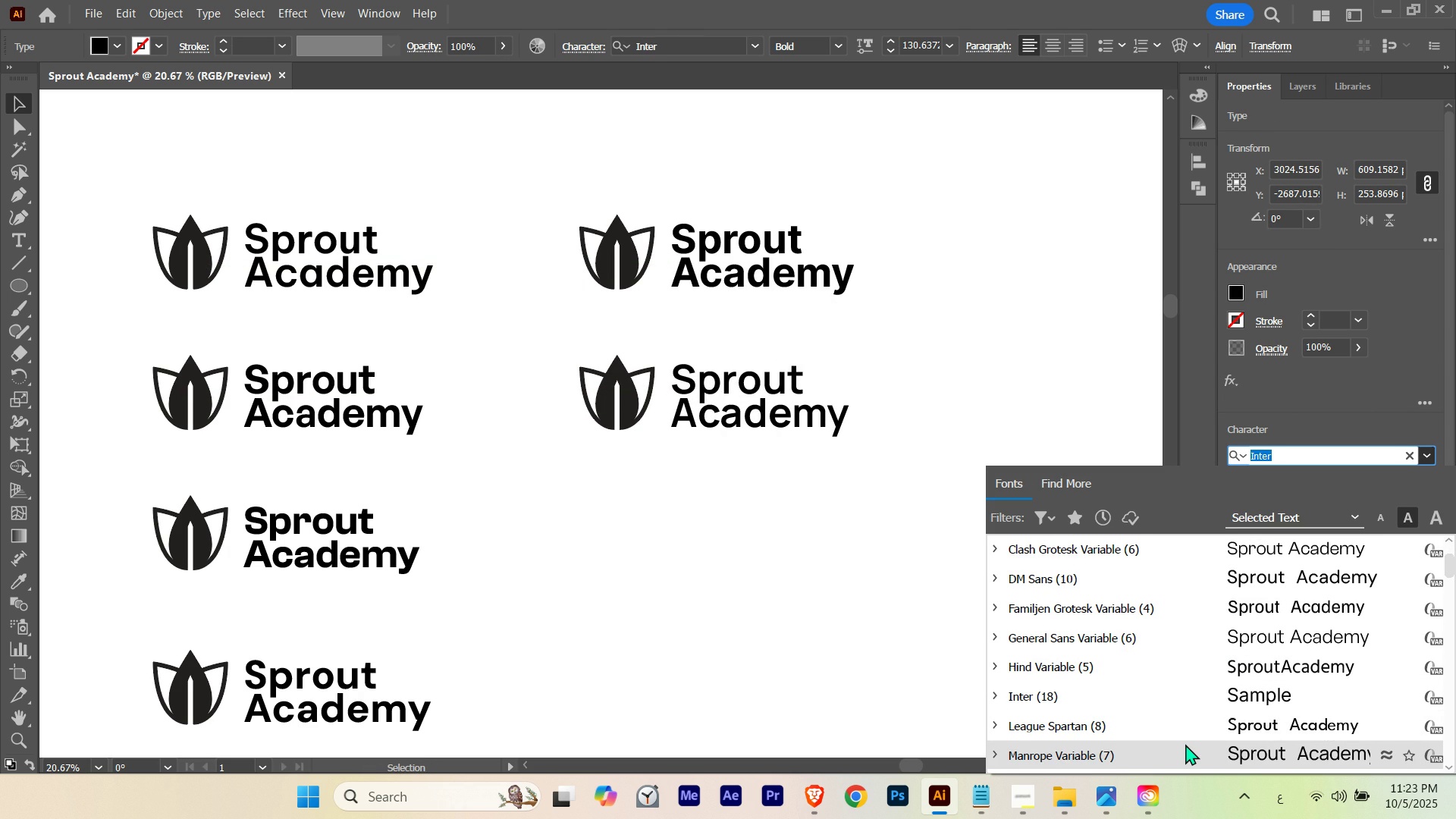 
wait(5.09)
 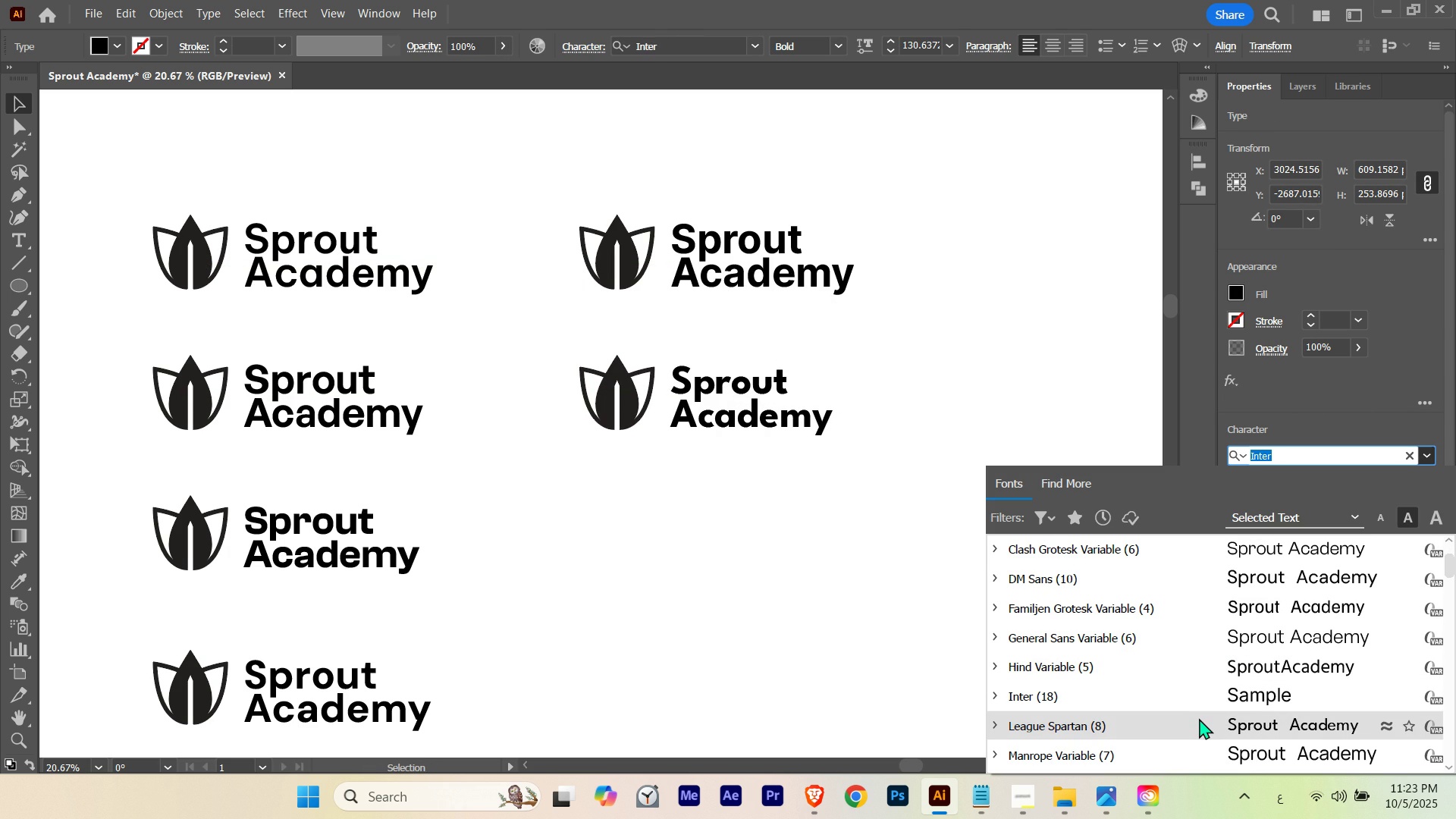 
scroll: coordinate [1190, 718], scroll_direction: down, amount: 2.0
 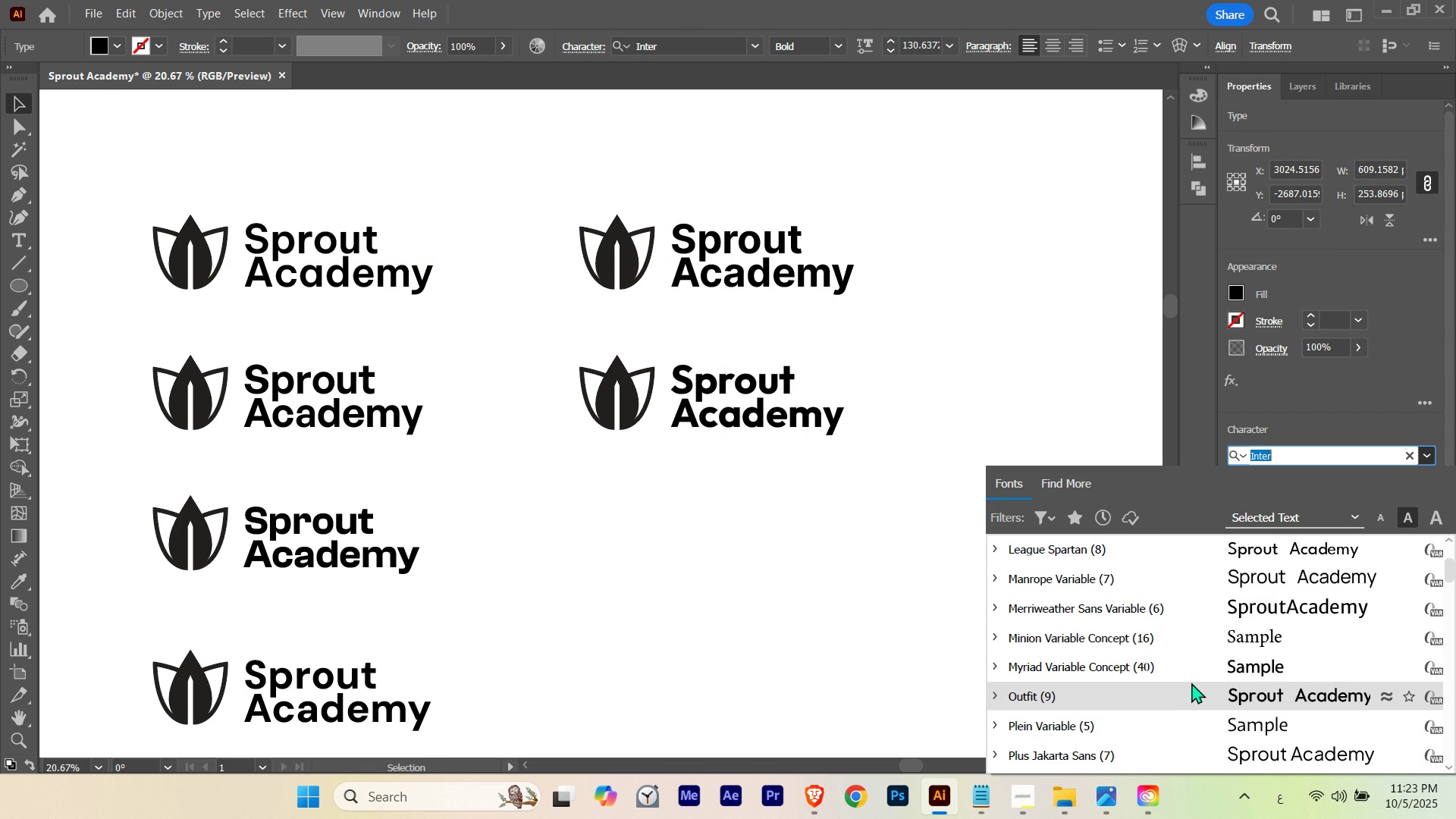 
wait(5.48)
 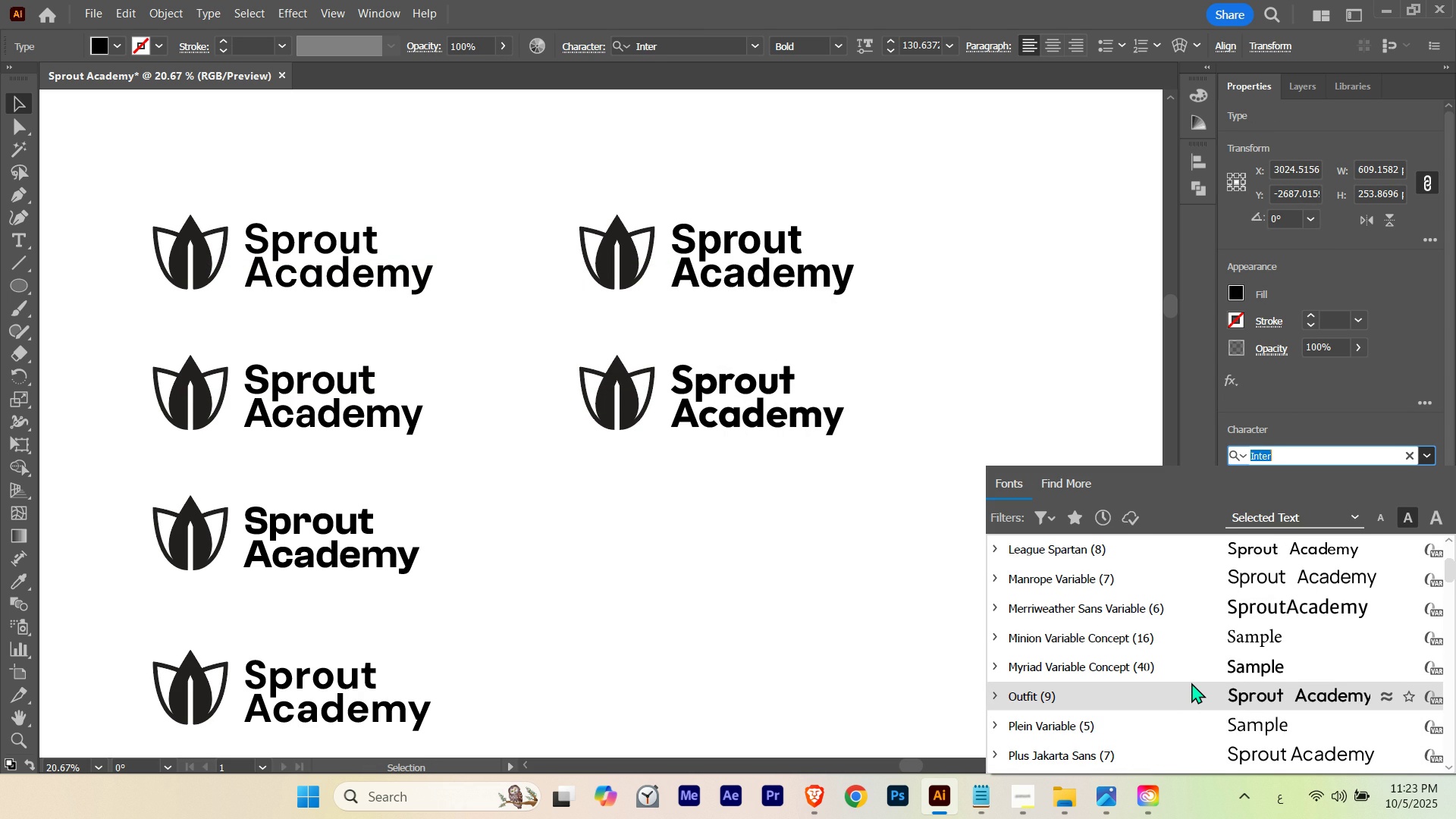 
left_click([1191, 682])
 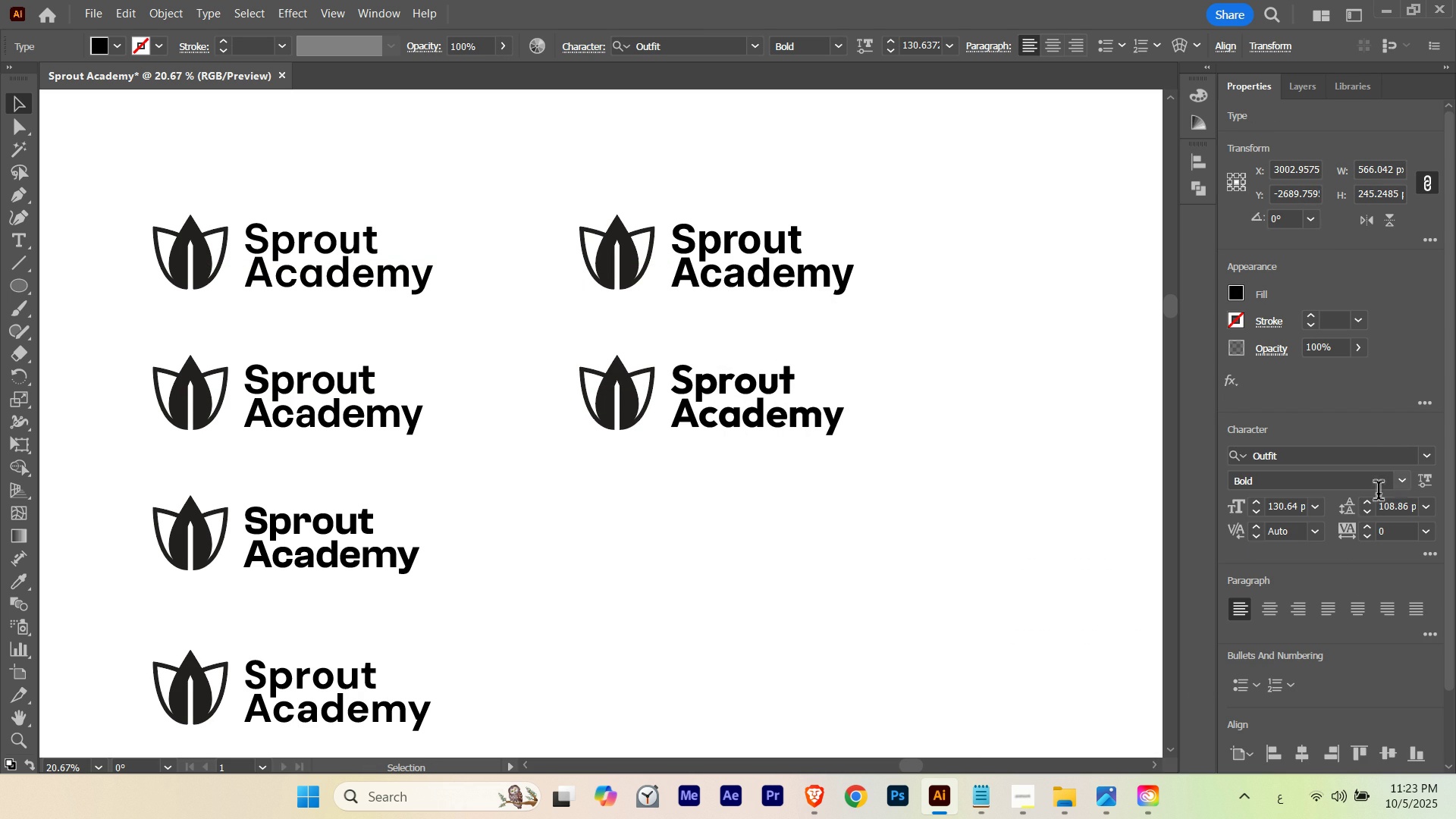 
left_click([907, 598])
 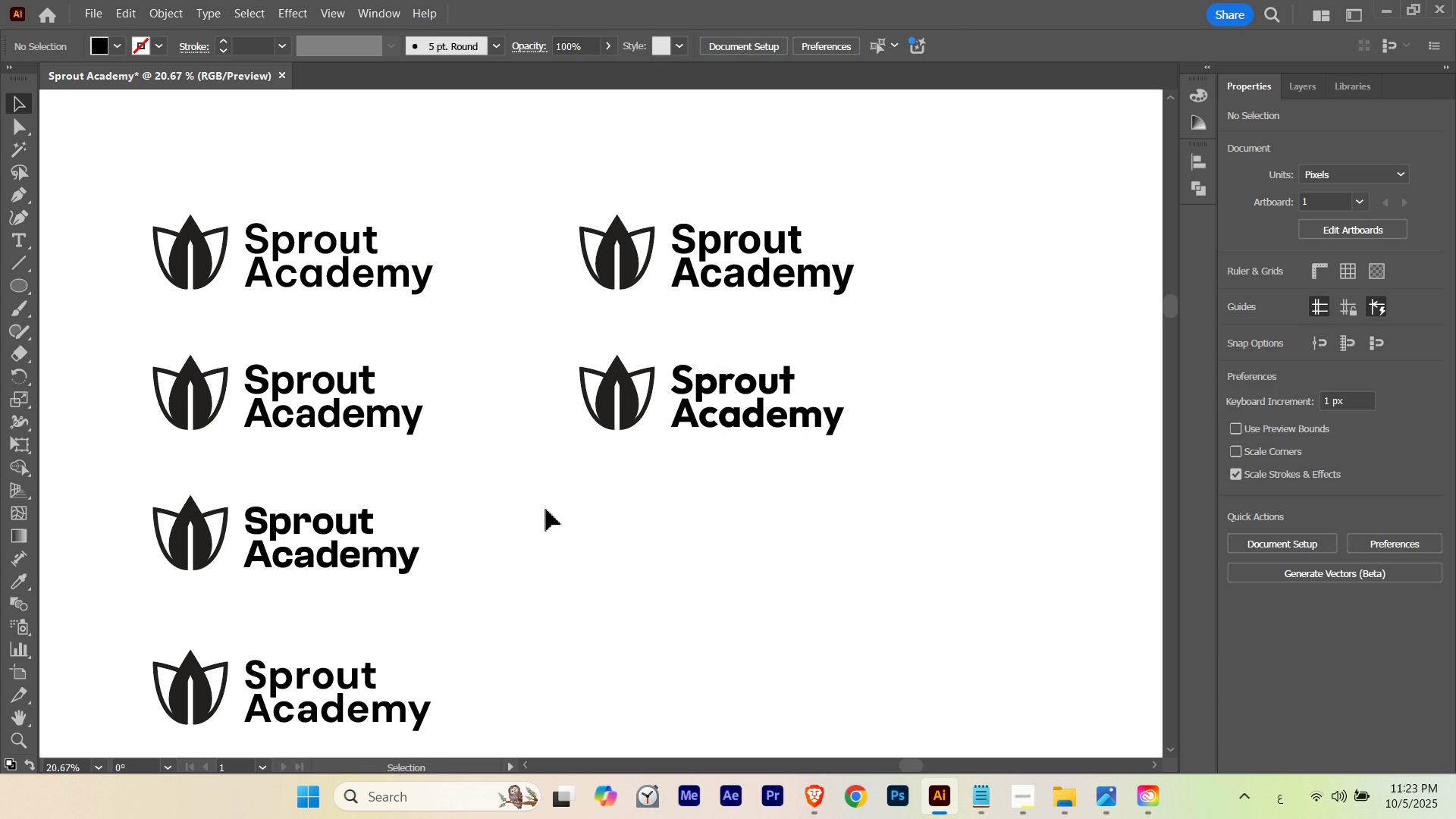 
left_click_drag(start_coordinate=[541, 506], to_coordinate=[773, 378])
 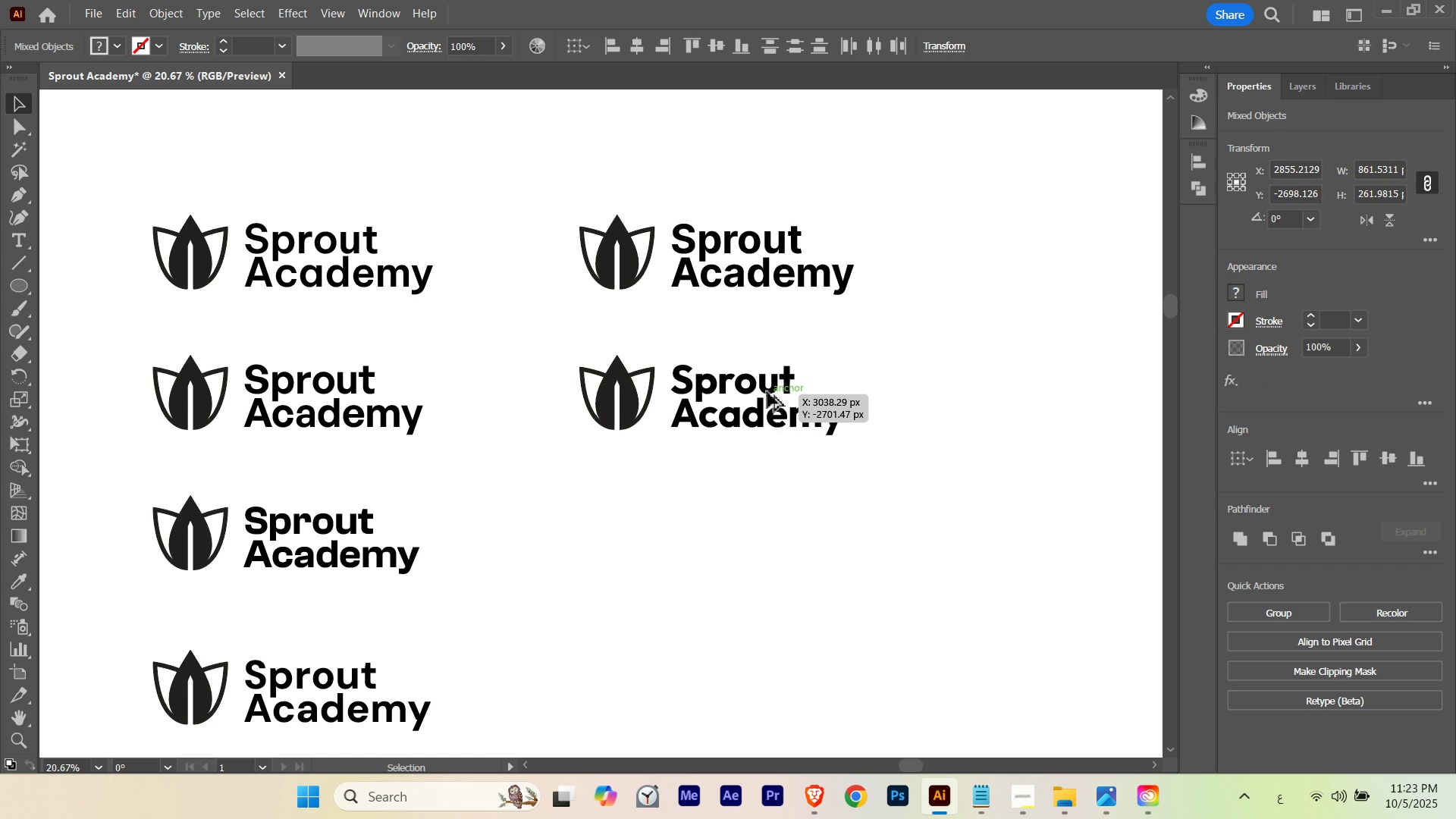 
hold_key(key=AltLeft, duration=1.48)
left_click_drag(start_coordinate=[767, 392], to_coordinate=[768, 539])
 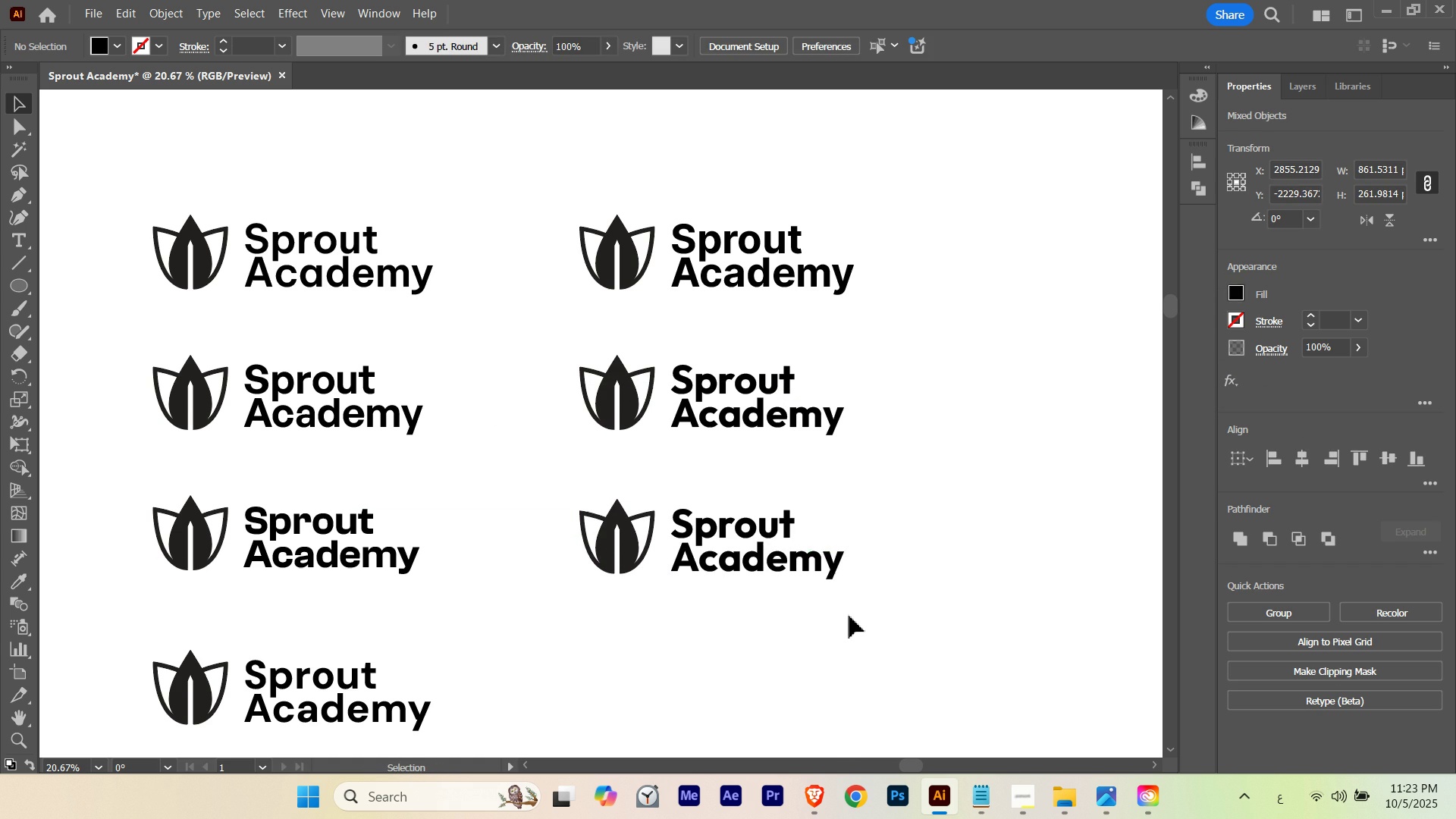 
hold_key(key=ShiftLeft, duration=1.27)
 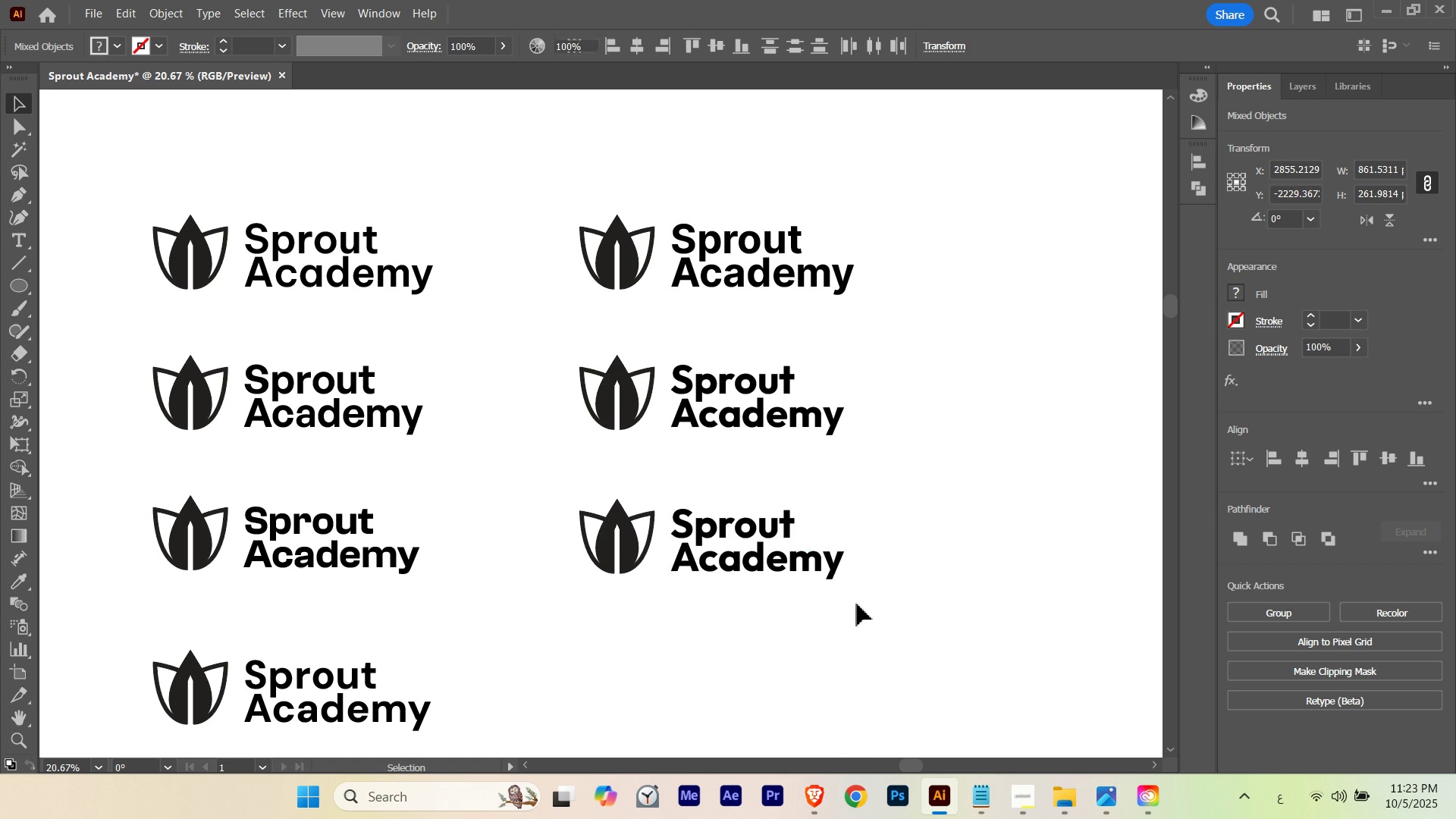 
left_click([857, 602])
 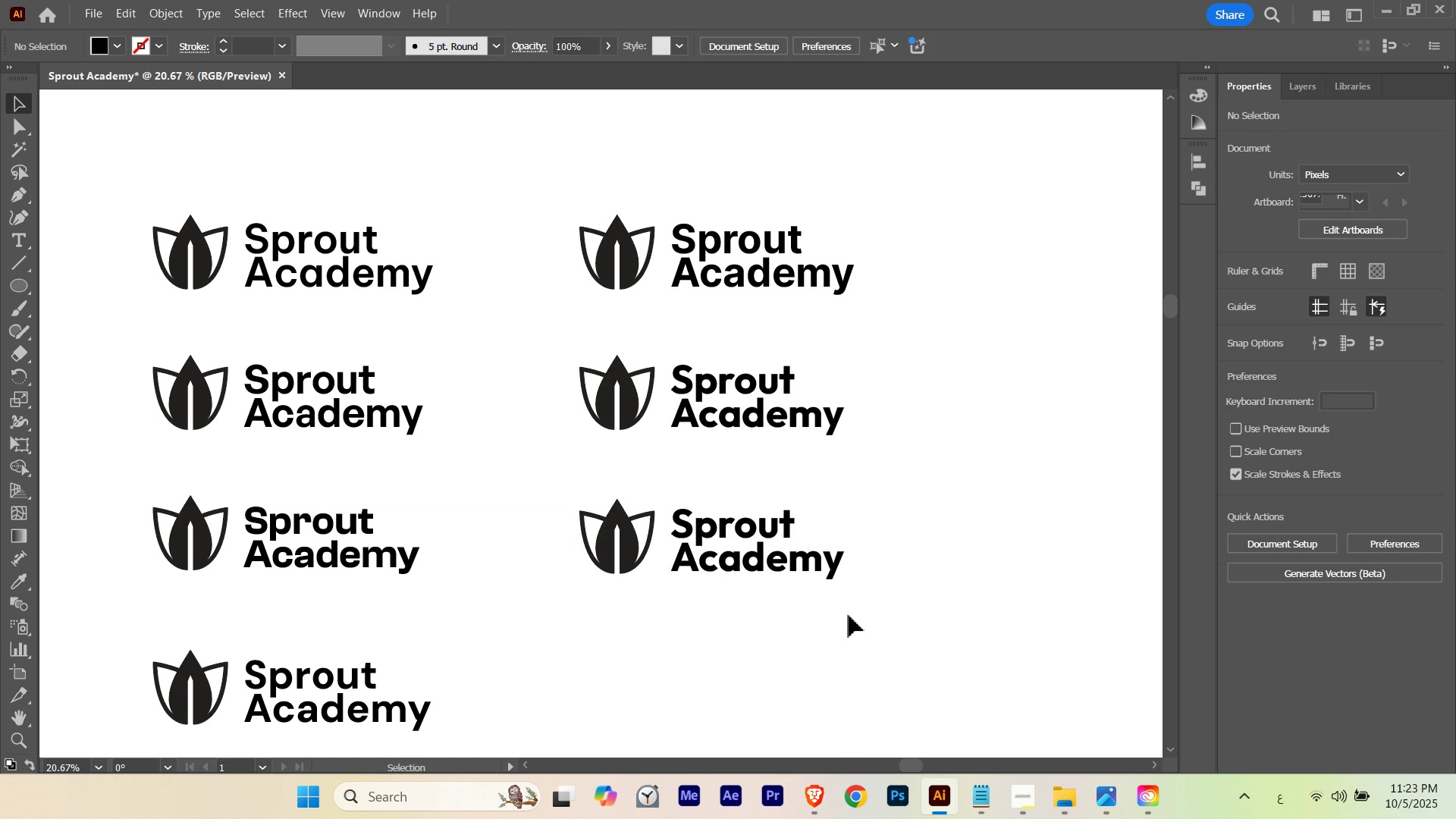 
left_click_drag(start_coordinate=[849, 616], to_coordinate=[781, 513])
 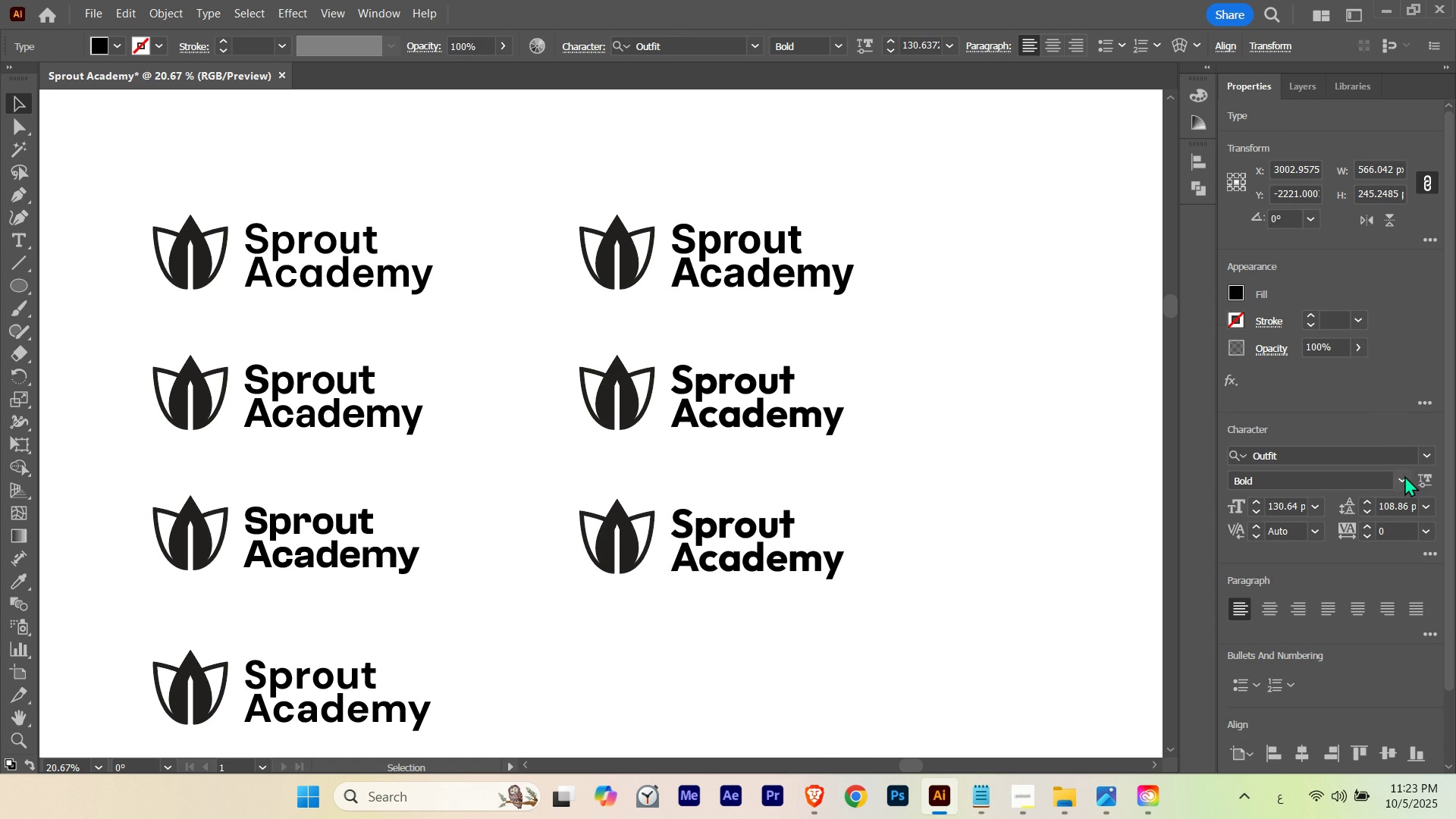 
left_click([1423, 456])
 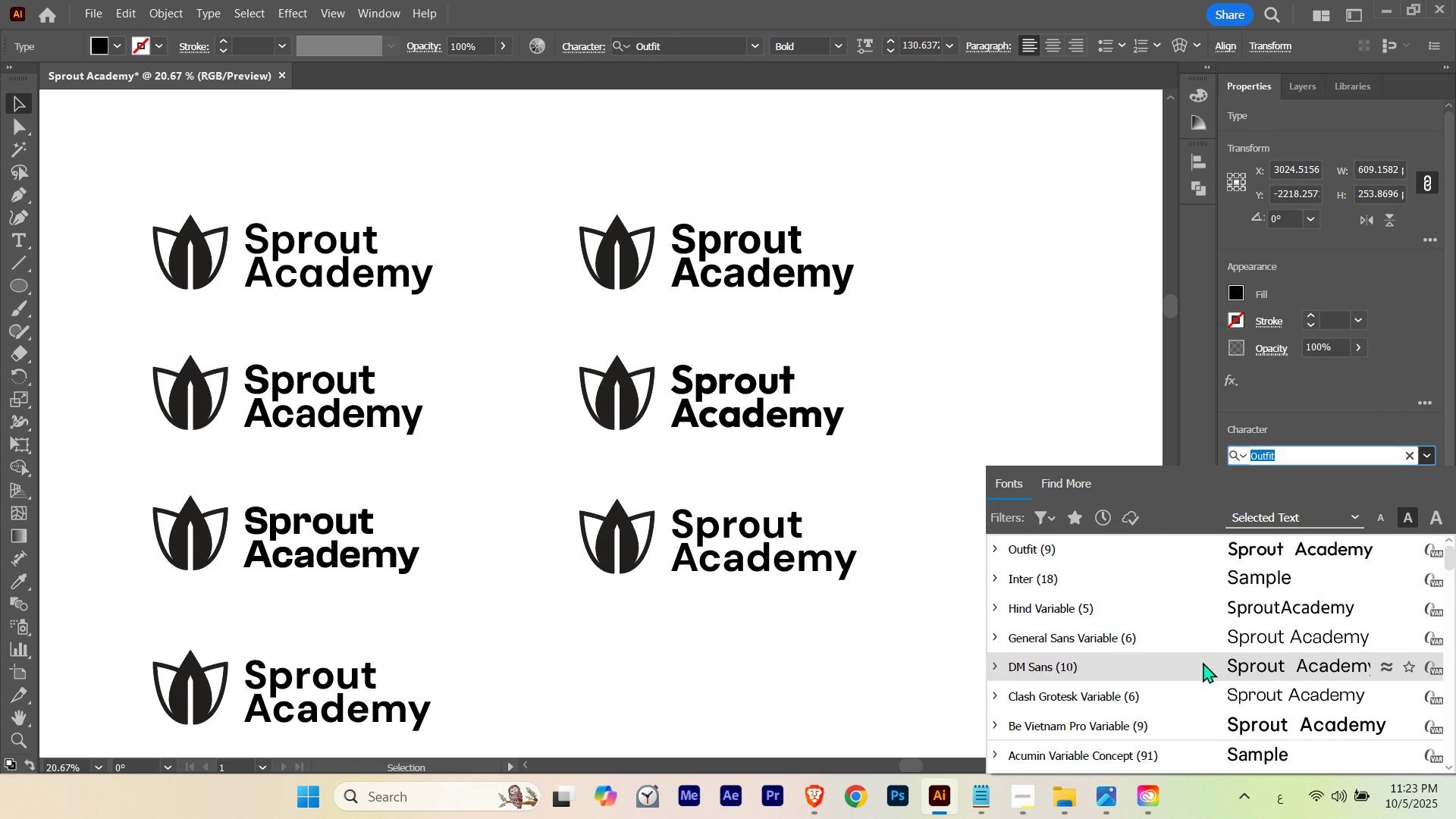 
scroll: coordinate [1203, 722], scroll_direction: down, amount: 5.0
 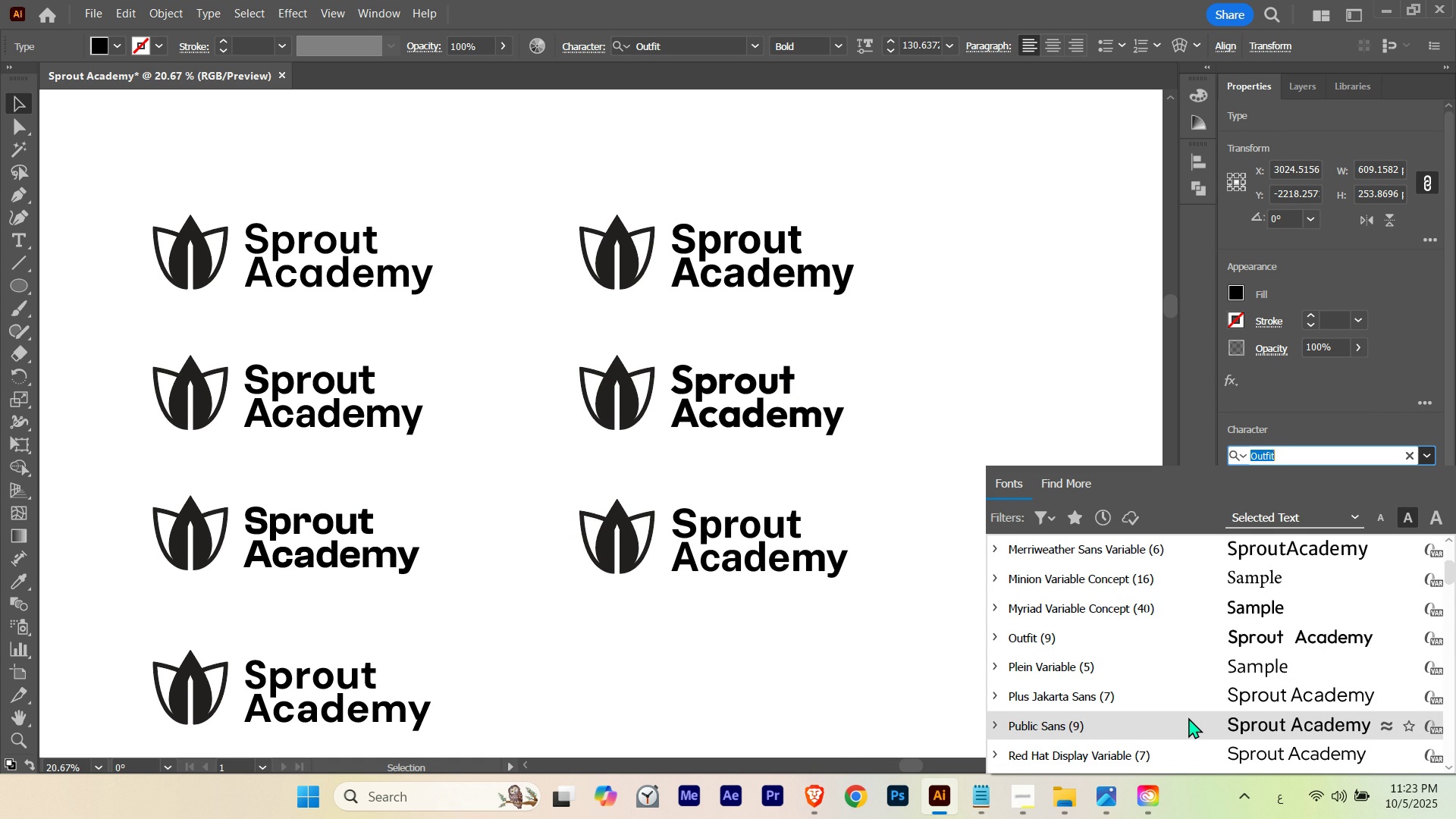 
wait(6.06)
 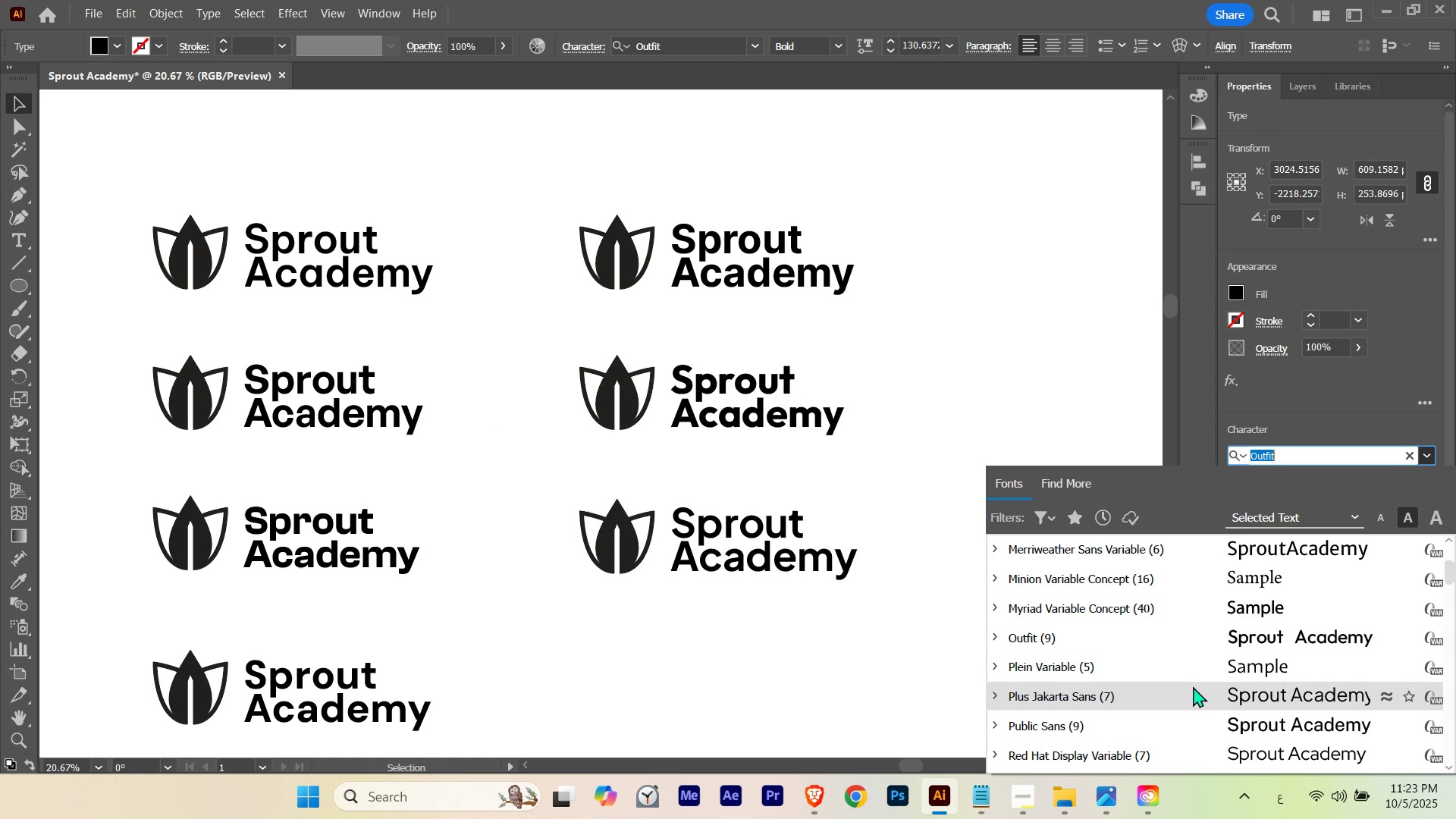 
scroll: coordinate [1188, 717], scroll_direction: down, amount: 1.0
 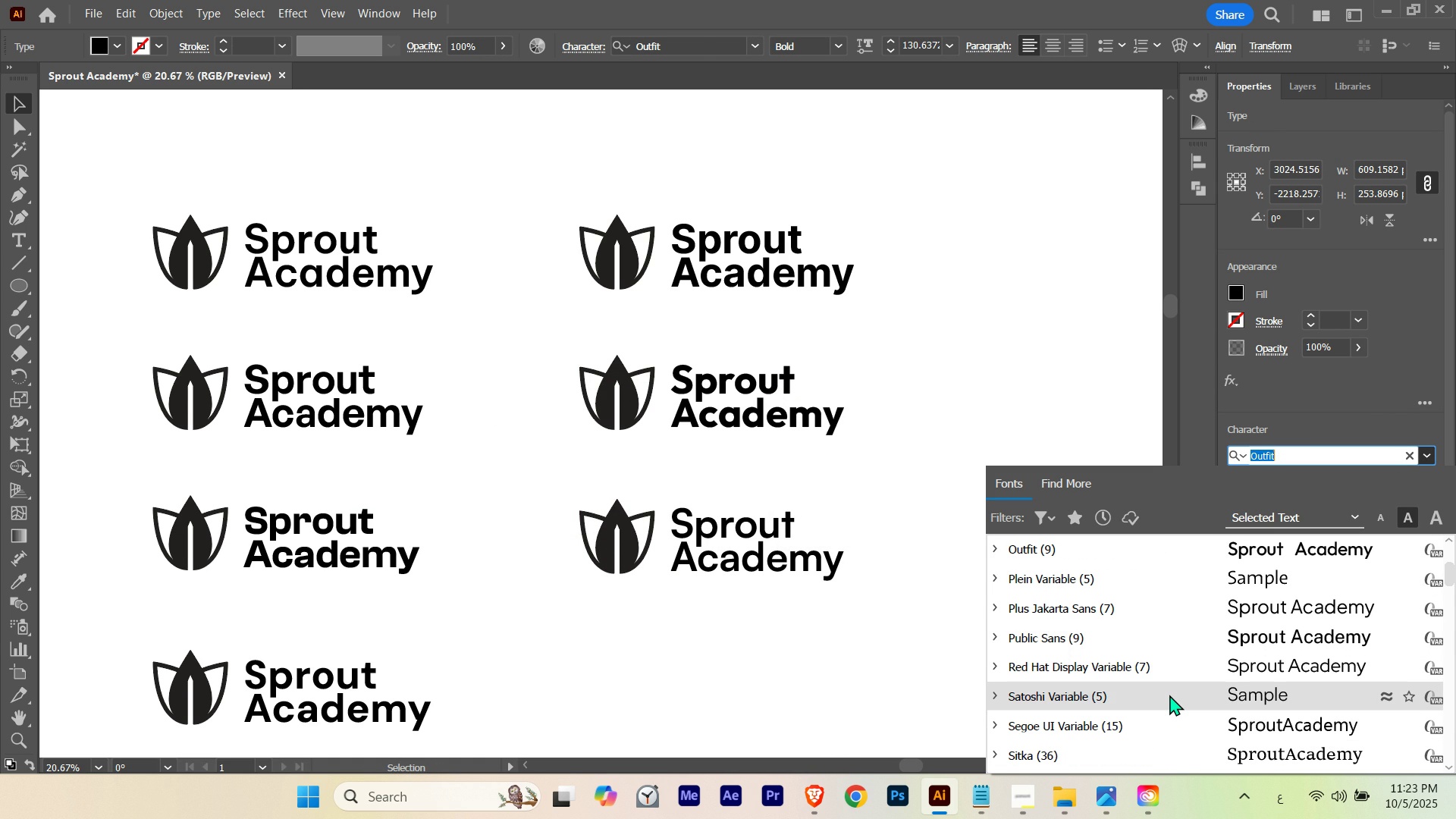 
wait(6.25)
 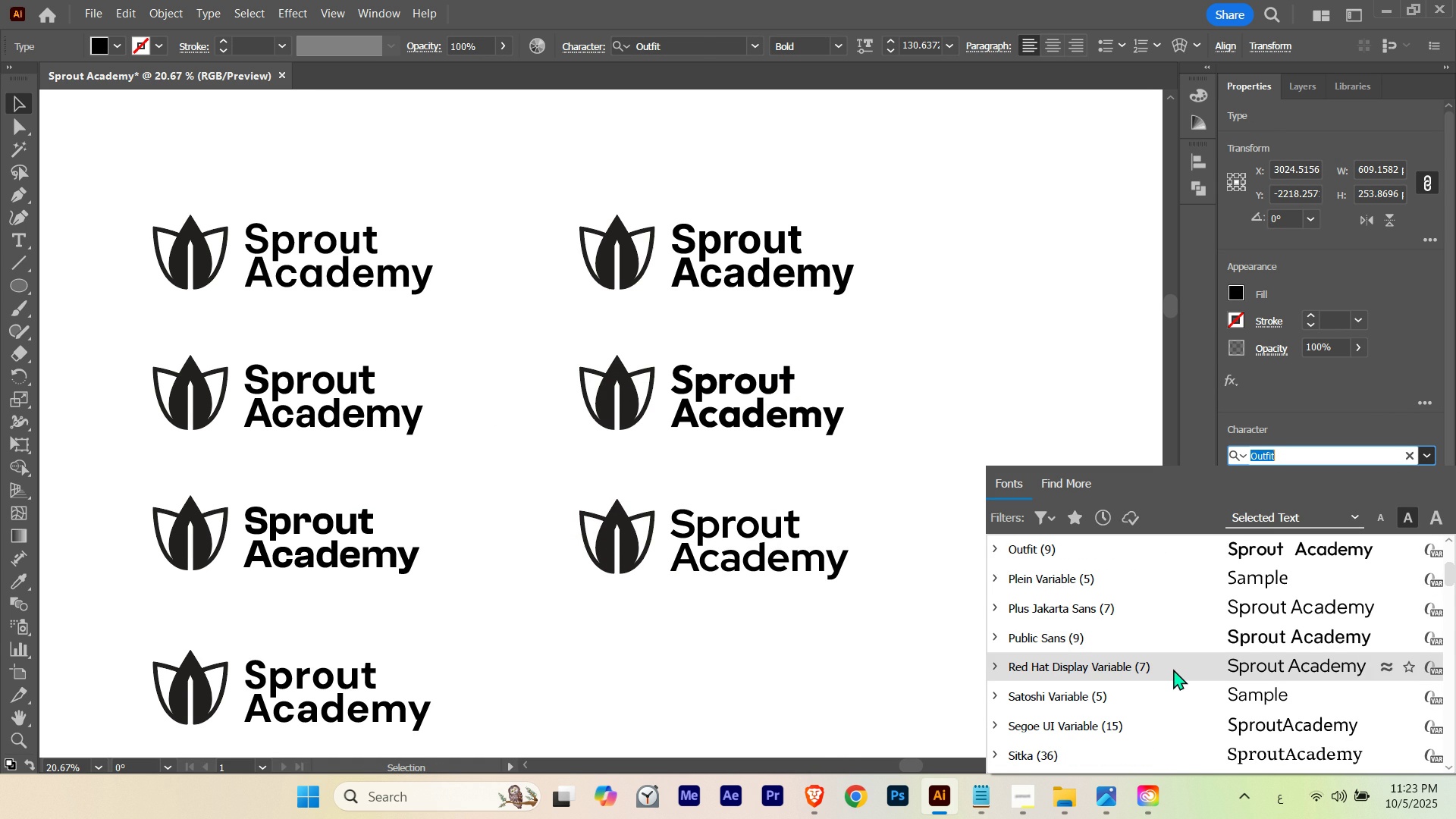 
left_click([1169, 695])
 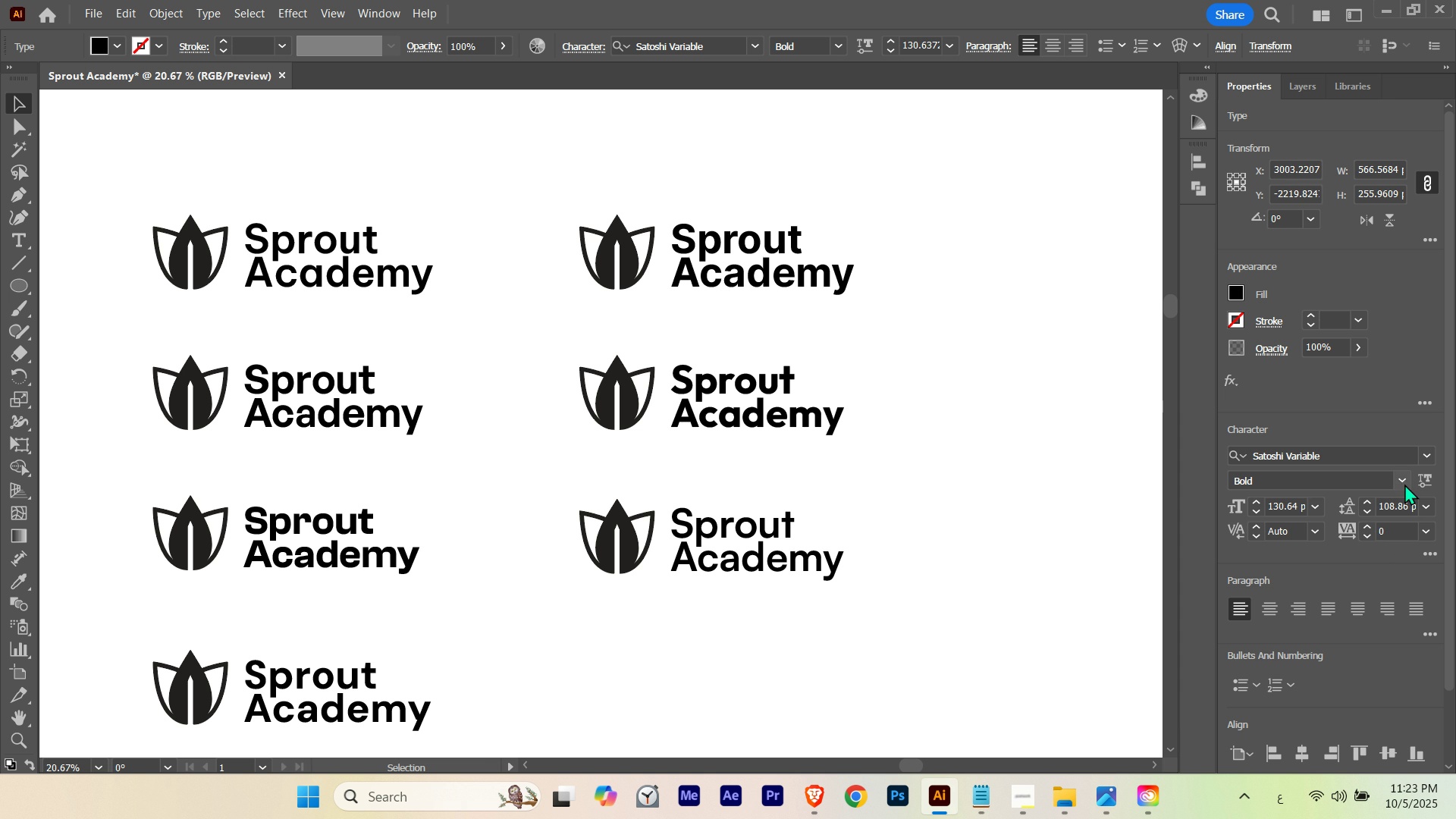 
left_click([1404, 484])
 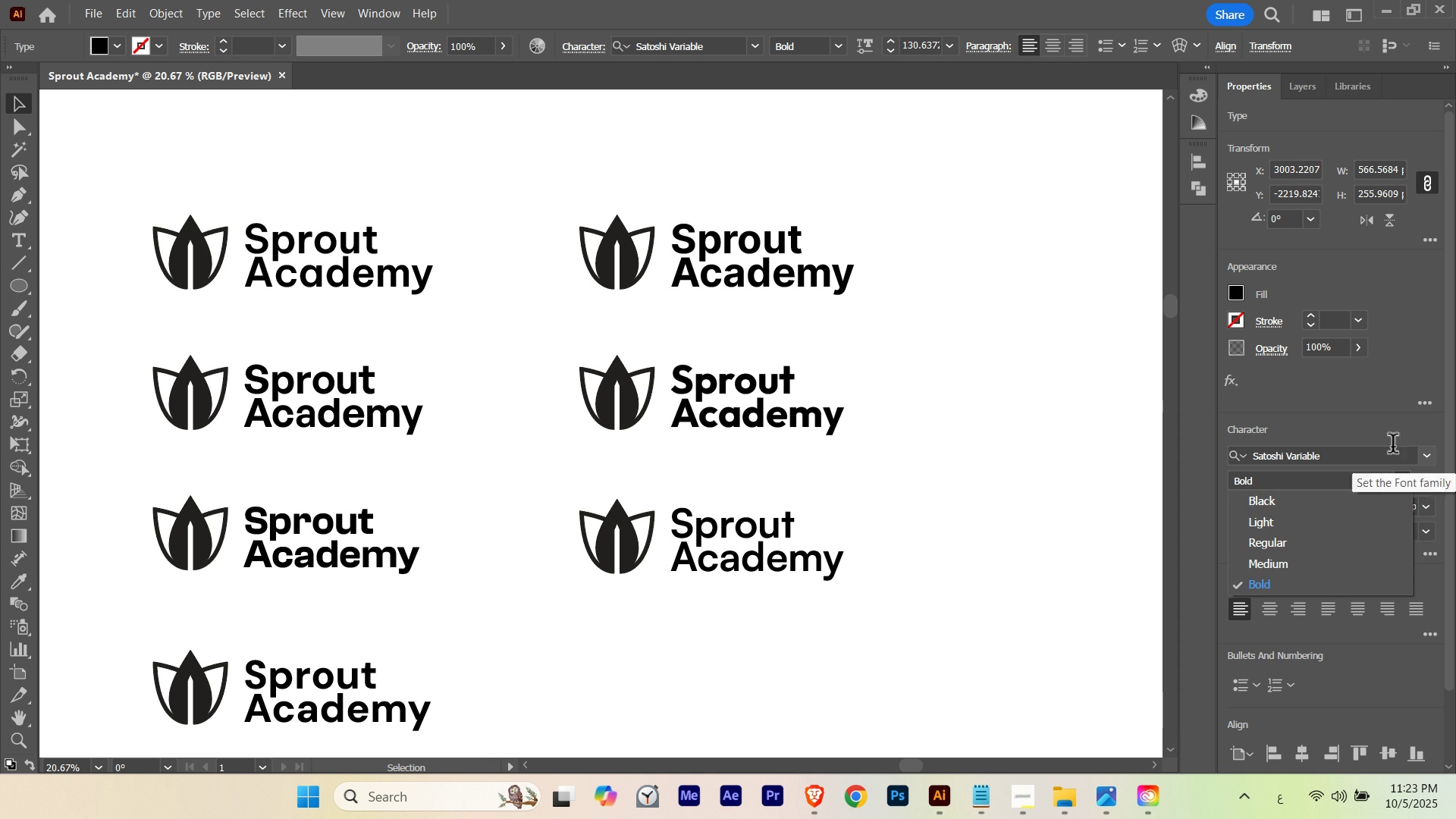 
left_click([1392, 419])
 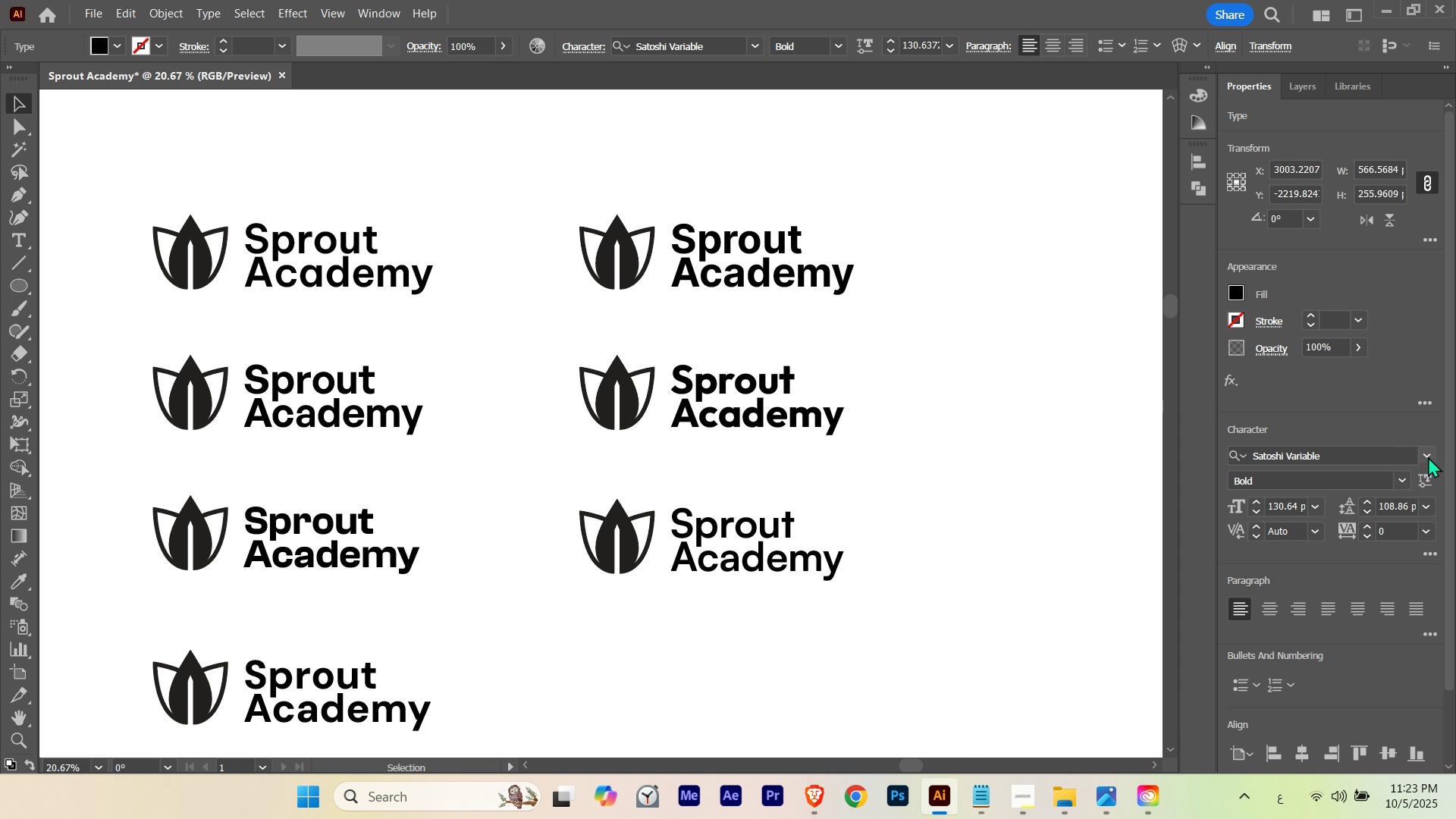 
left_click([1428, 457])
 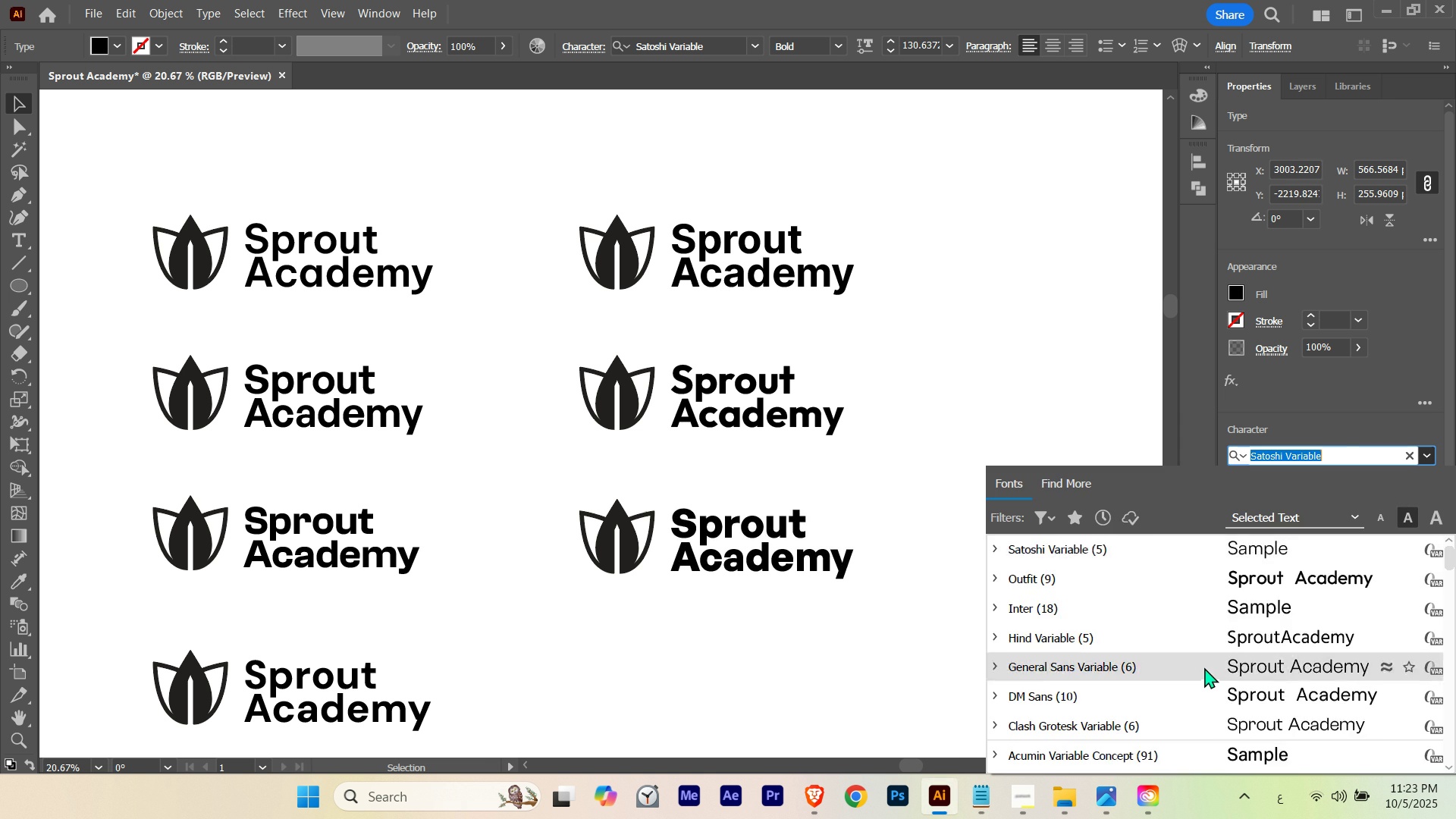 
scroll: coordinate [1164, 717], scroll_direction: down, amount: 10.0
 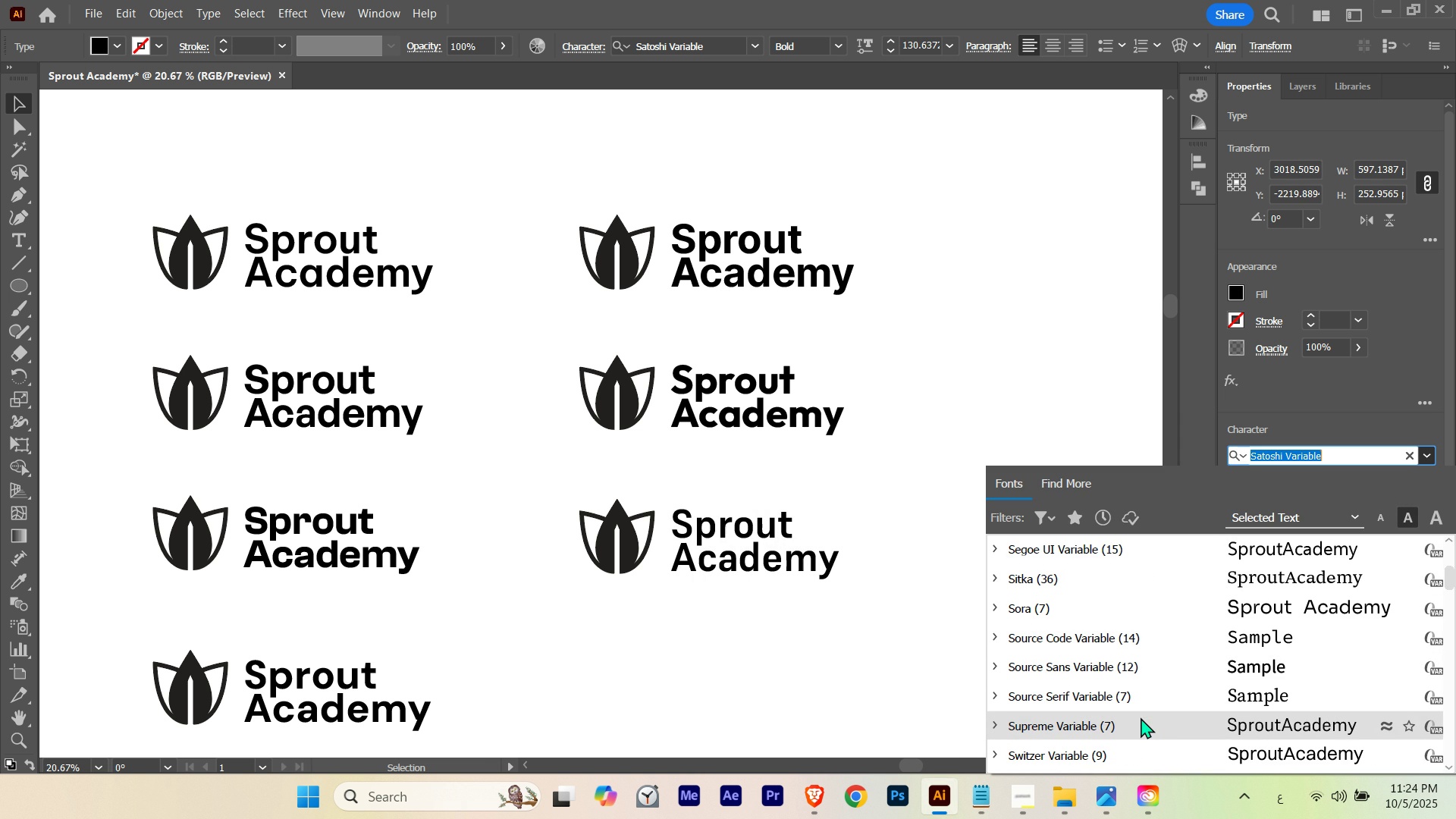 
wait(8.24)
 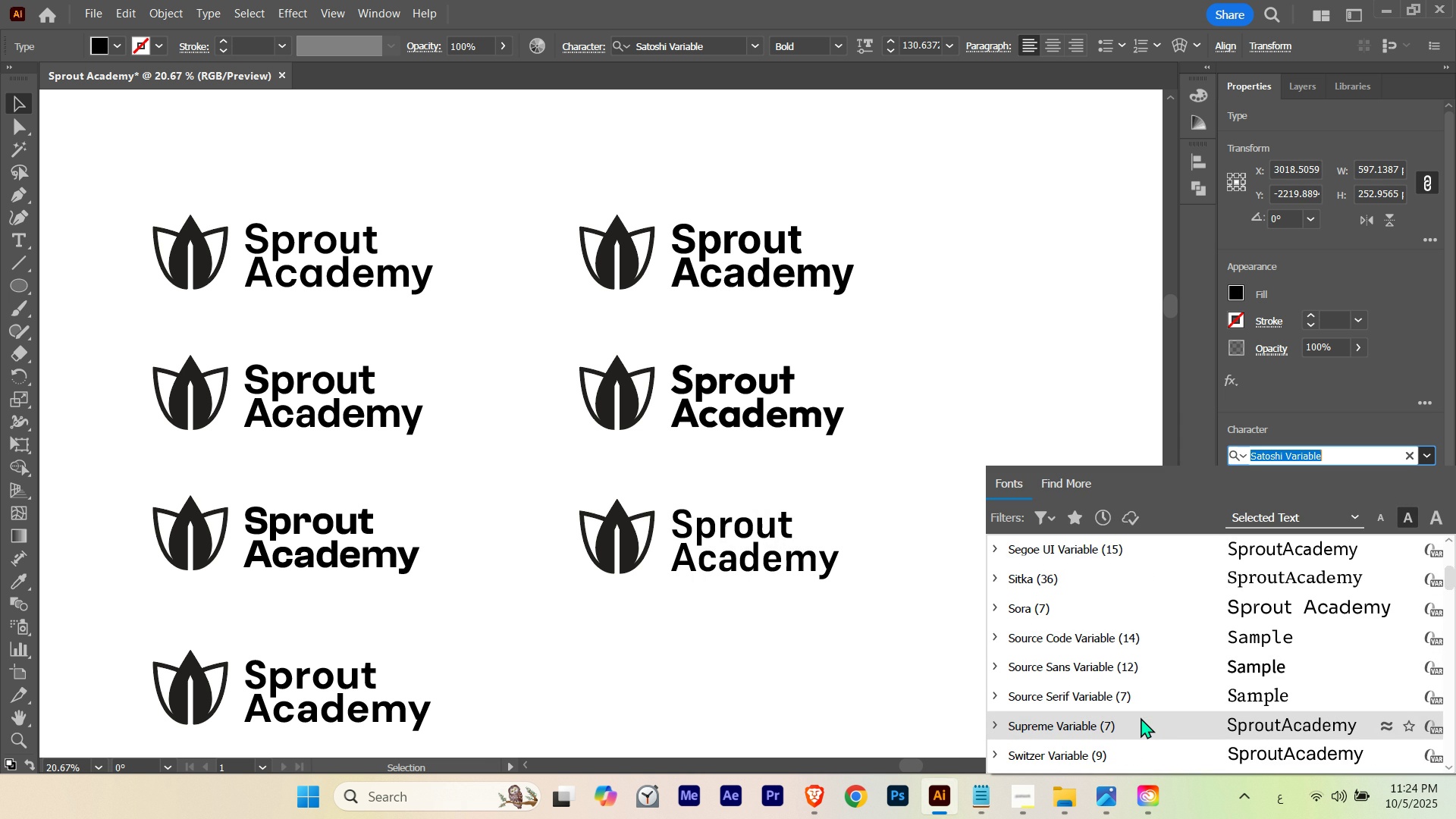 
left_click([1134, 745])
 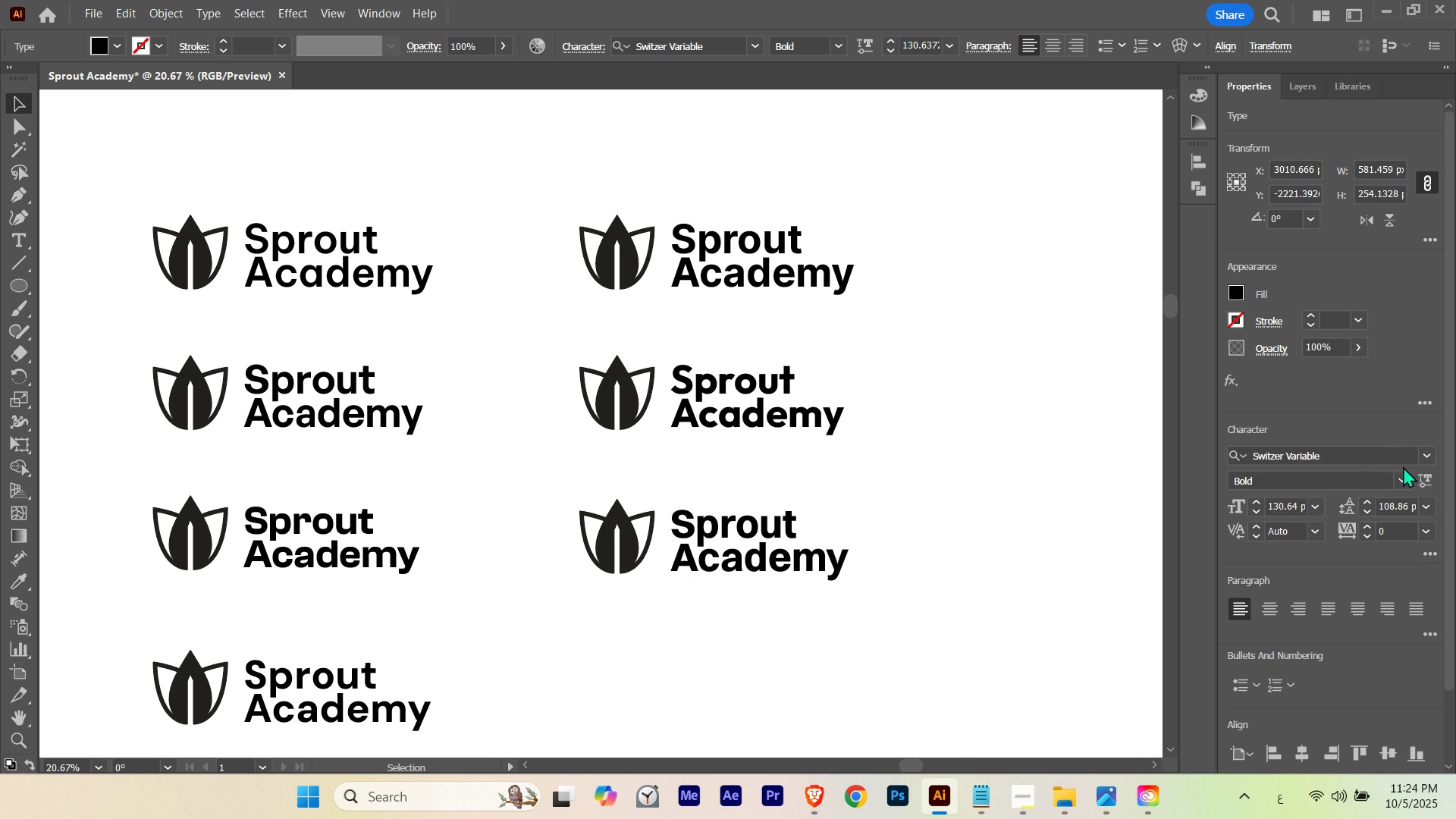 
left_click([828, 653])
 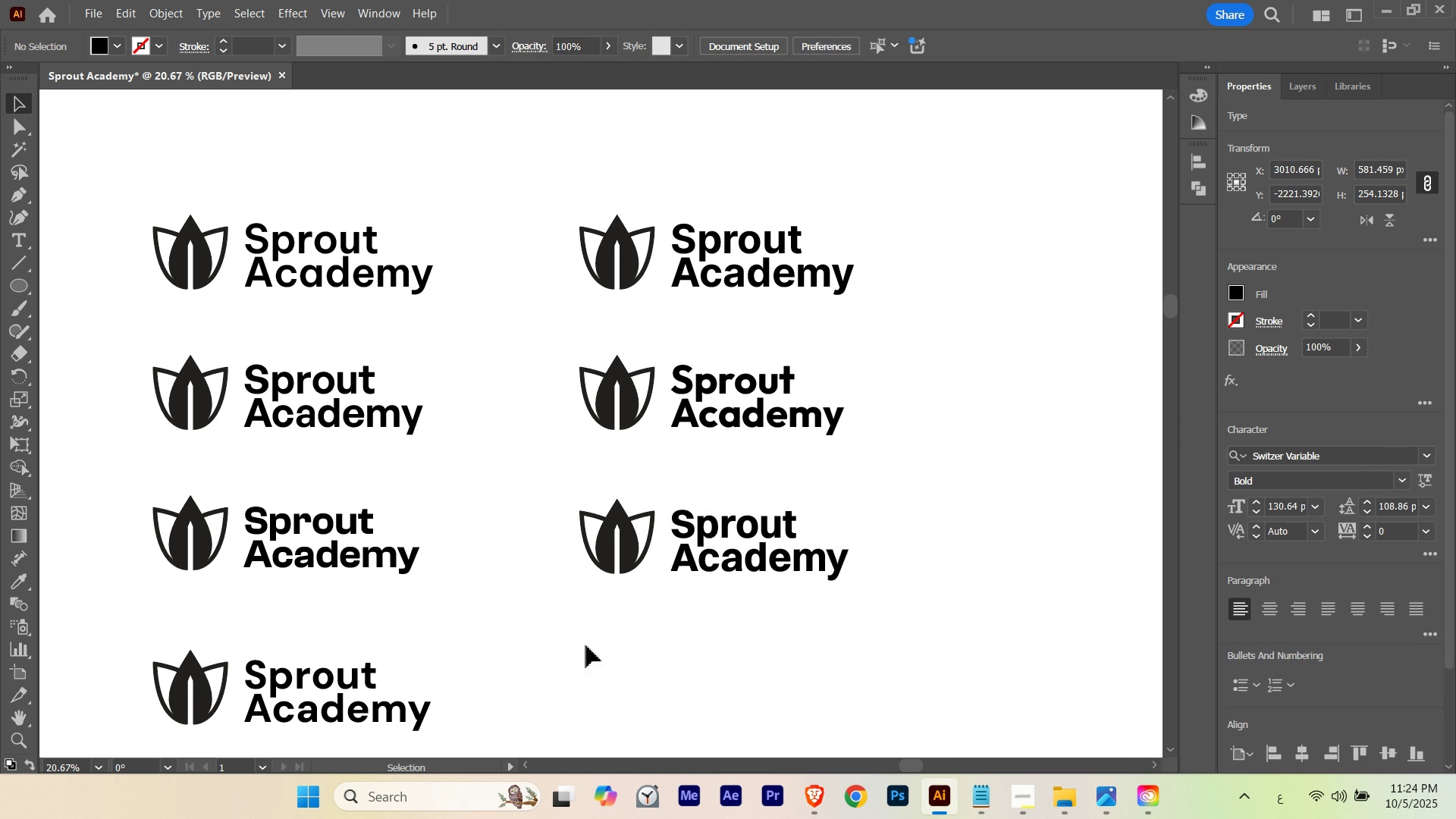 
left_click_drag(start_coordinate=[586, 645], to_coordinate=[814, 511])
 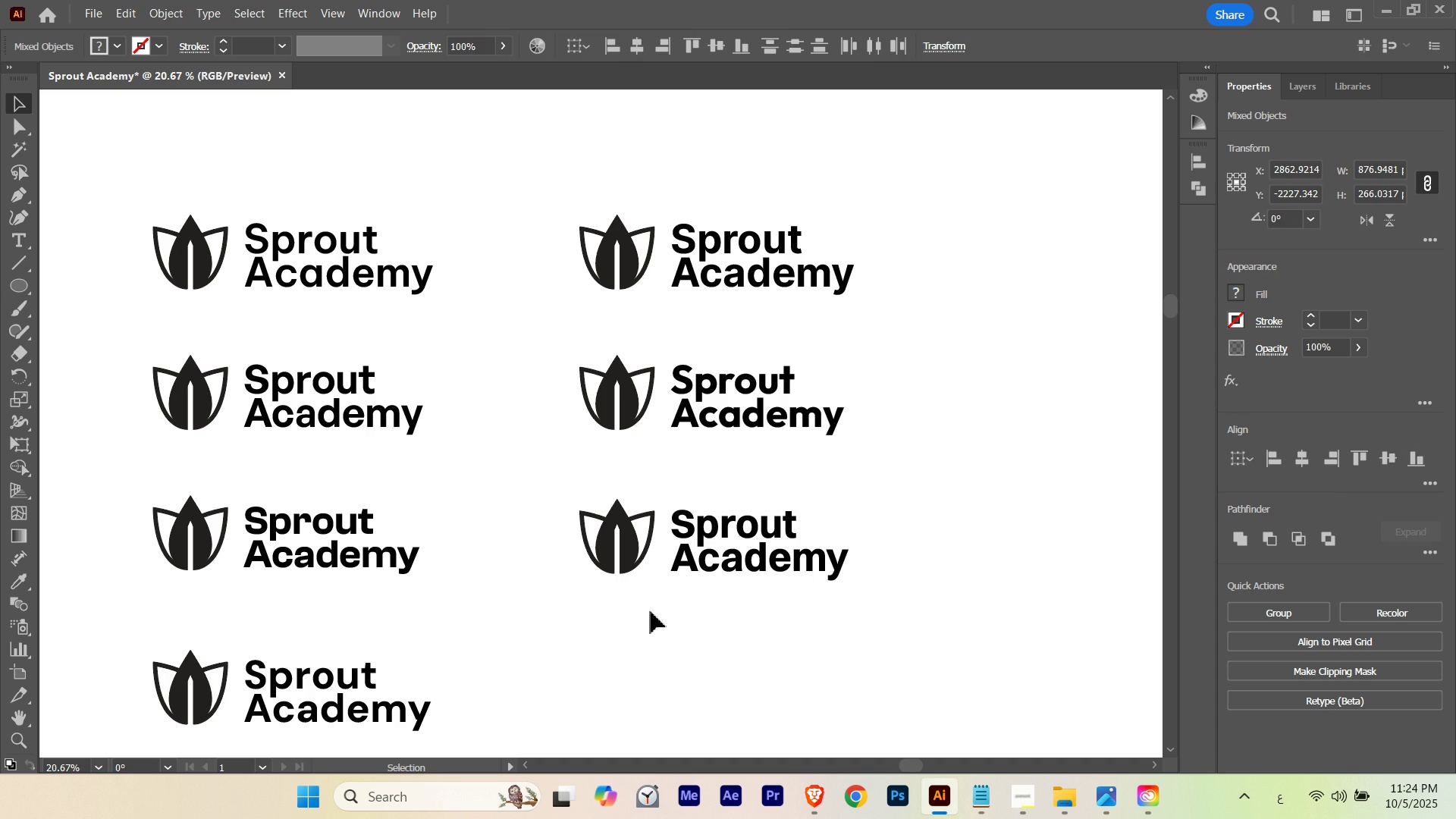 
hold_key(key=Space, duration=1.08)
 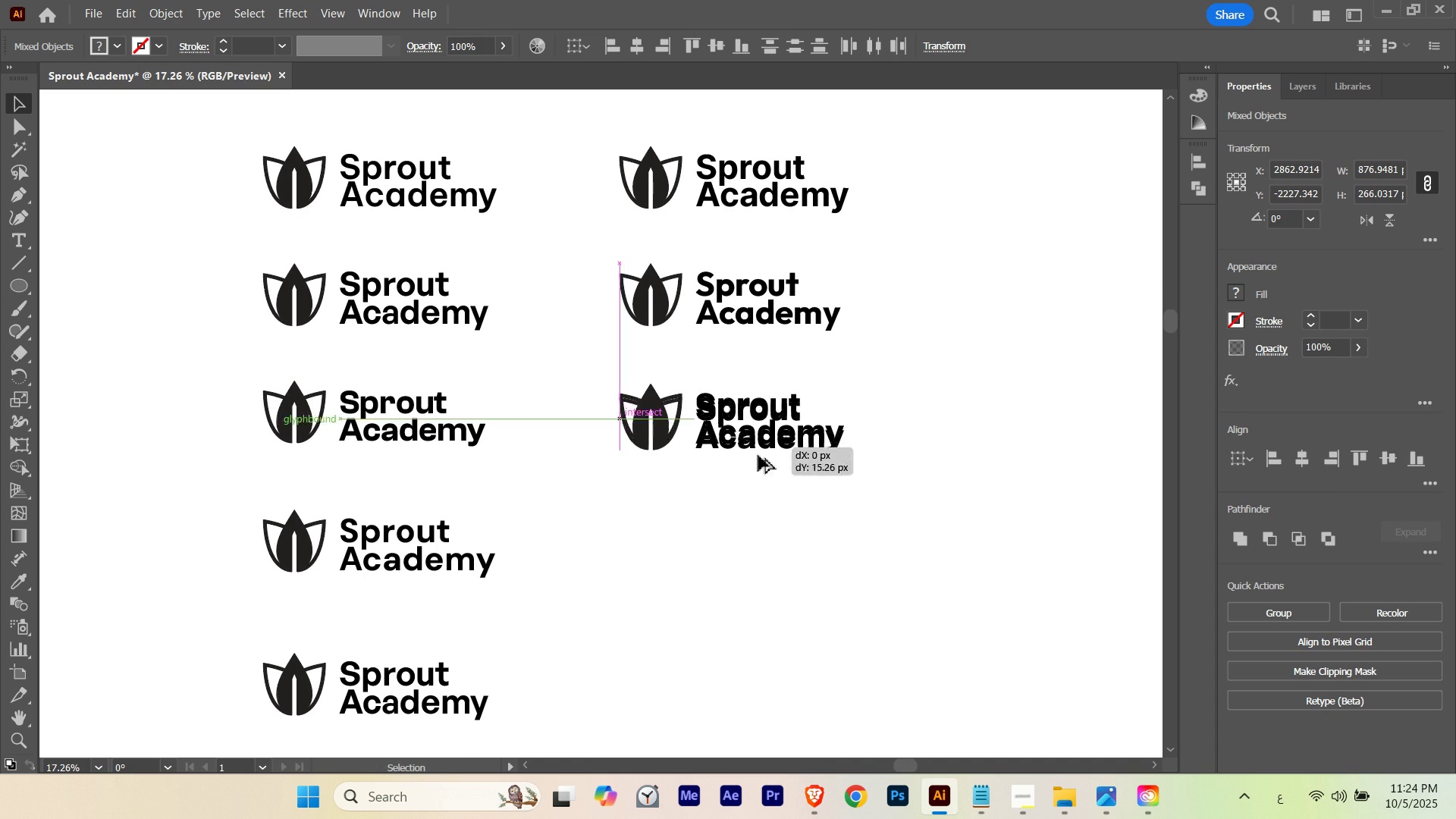 
hold_key(key=ControlLeft, duration=0.54)
left_click_drag(start_coordinate=[711, 522], to_coordinate=[671, 571])
 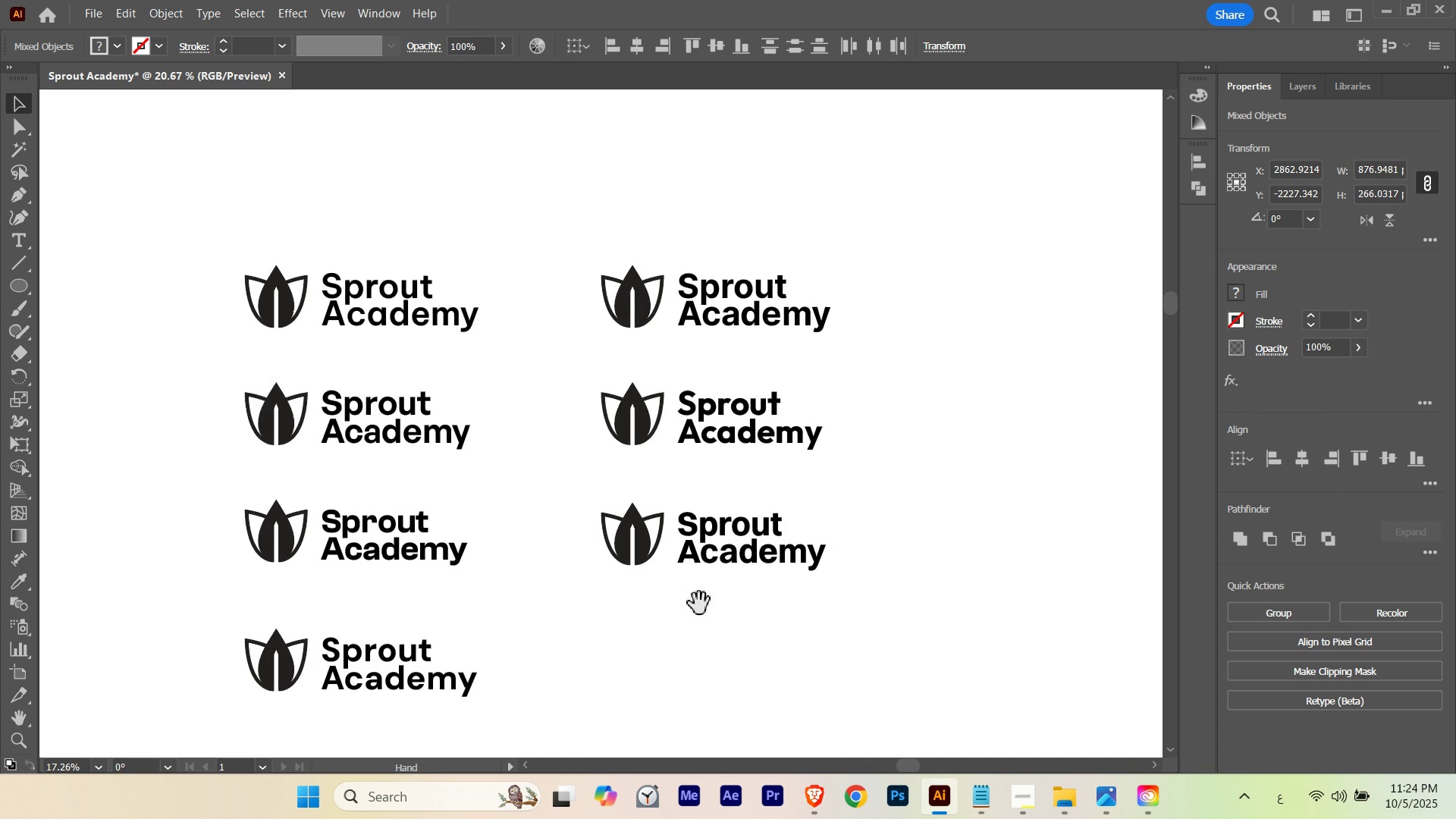 
left_click_drag(start_coordinate=[699, 604], to_coordinate=[717, 485])
 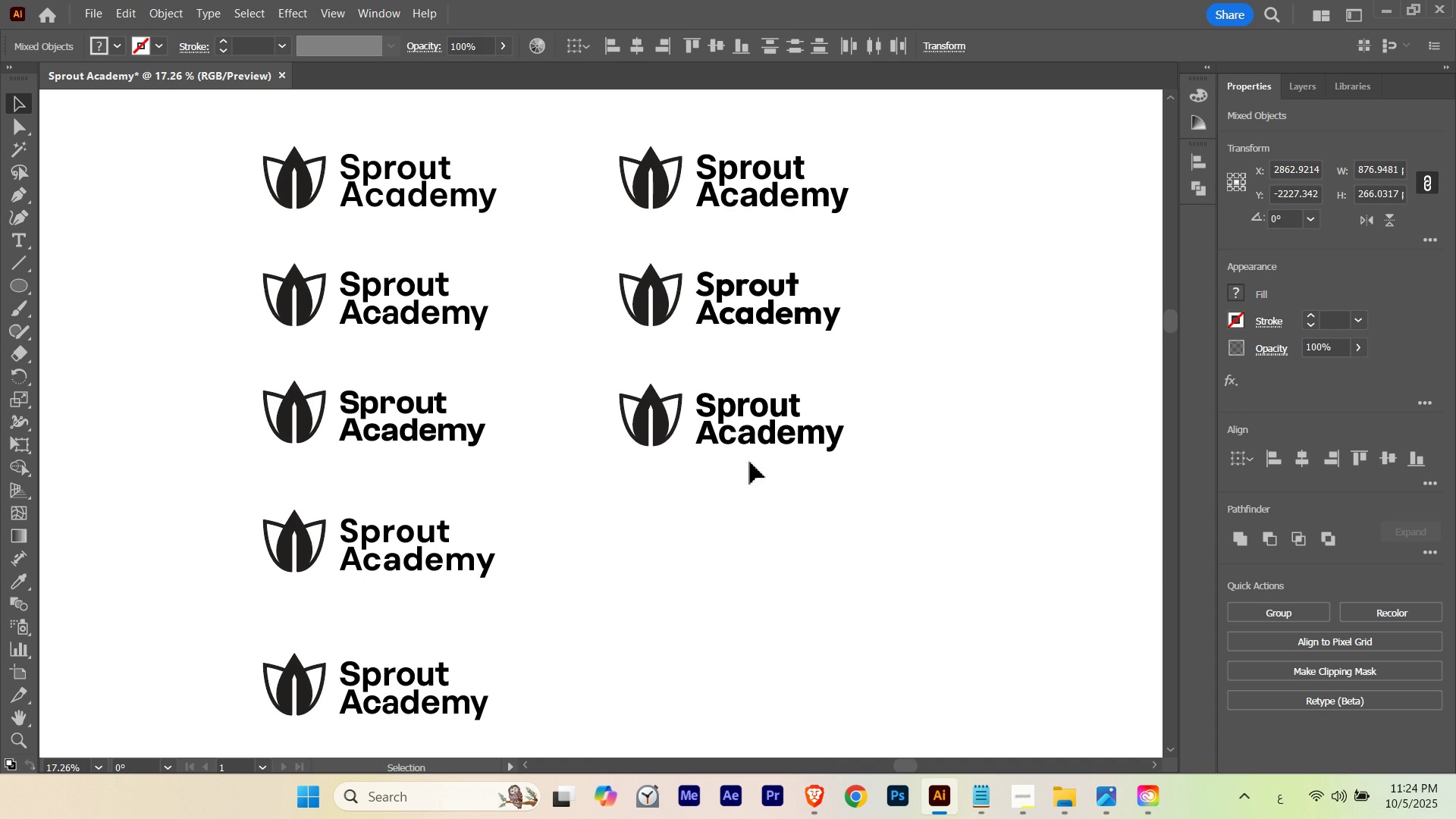 
hold_key(key=AltLeft, duration=1.62)
left_click_drag(start_coordinate=[761, 445], to_coordinate=[753, 573])
 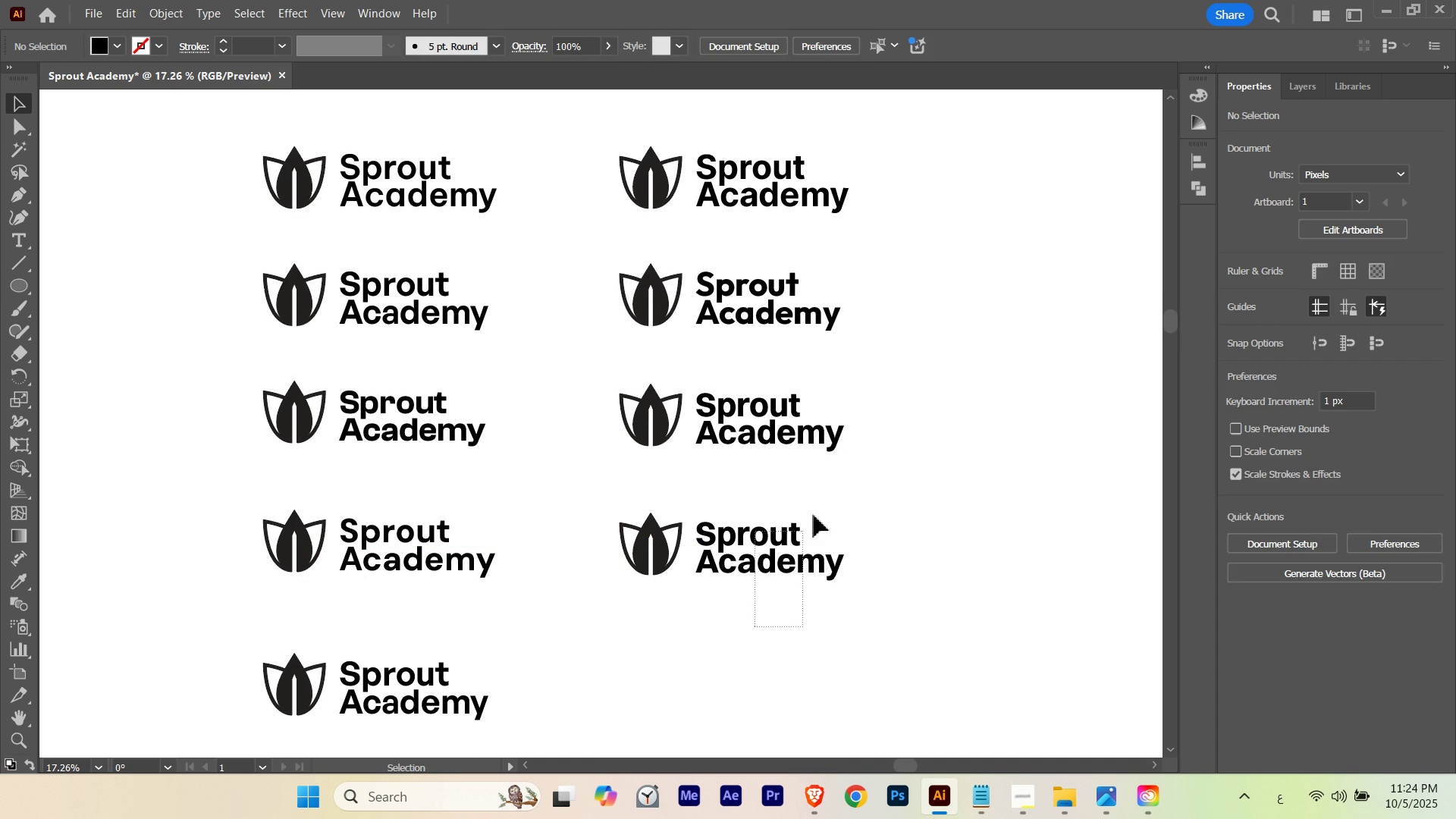 
hold_key(key=ShiftLeft, duration=1.31)
 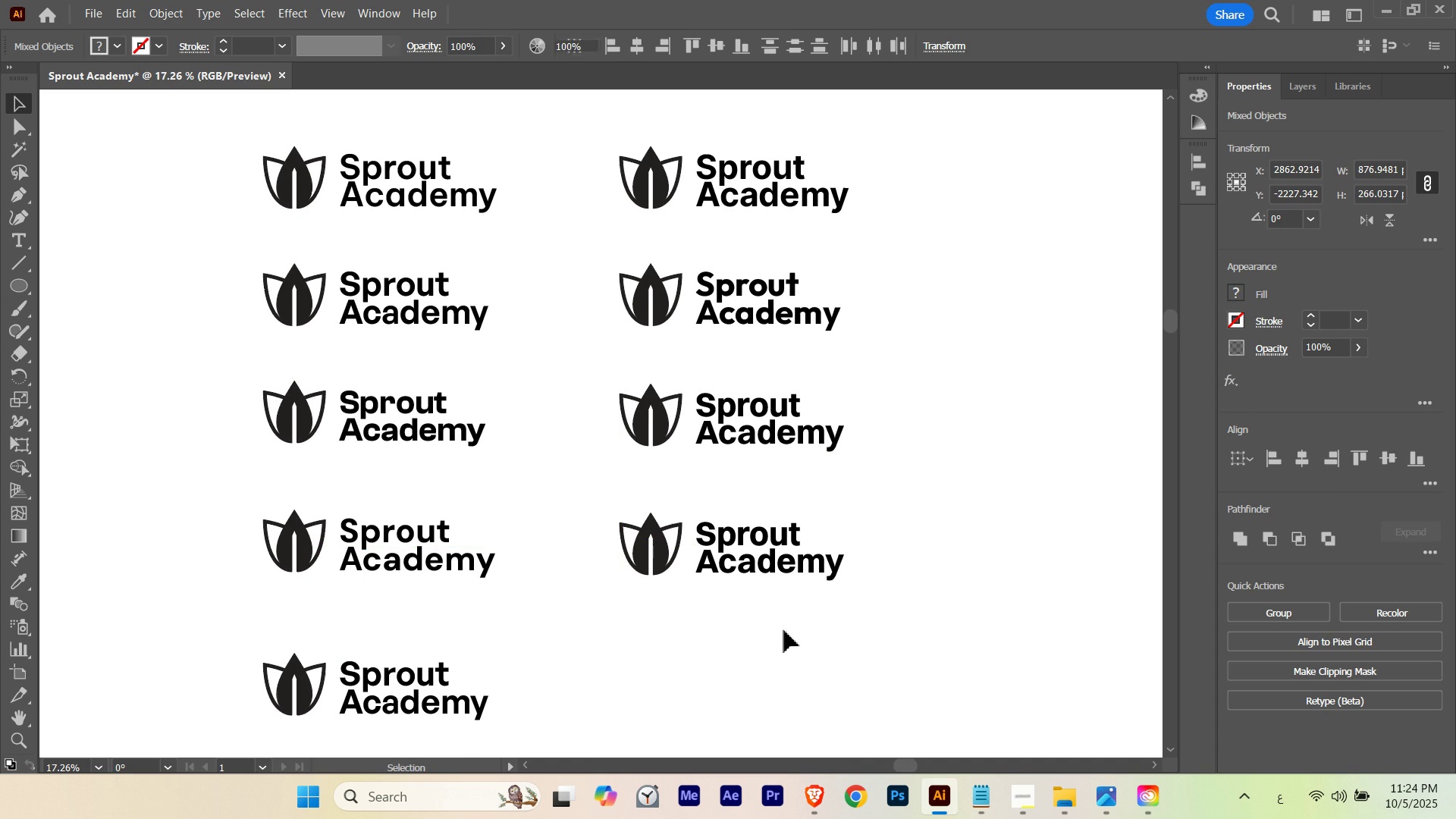 
left_click([786, 631])
 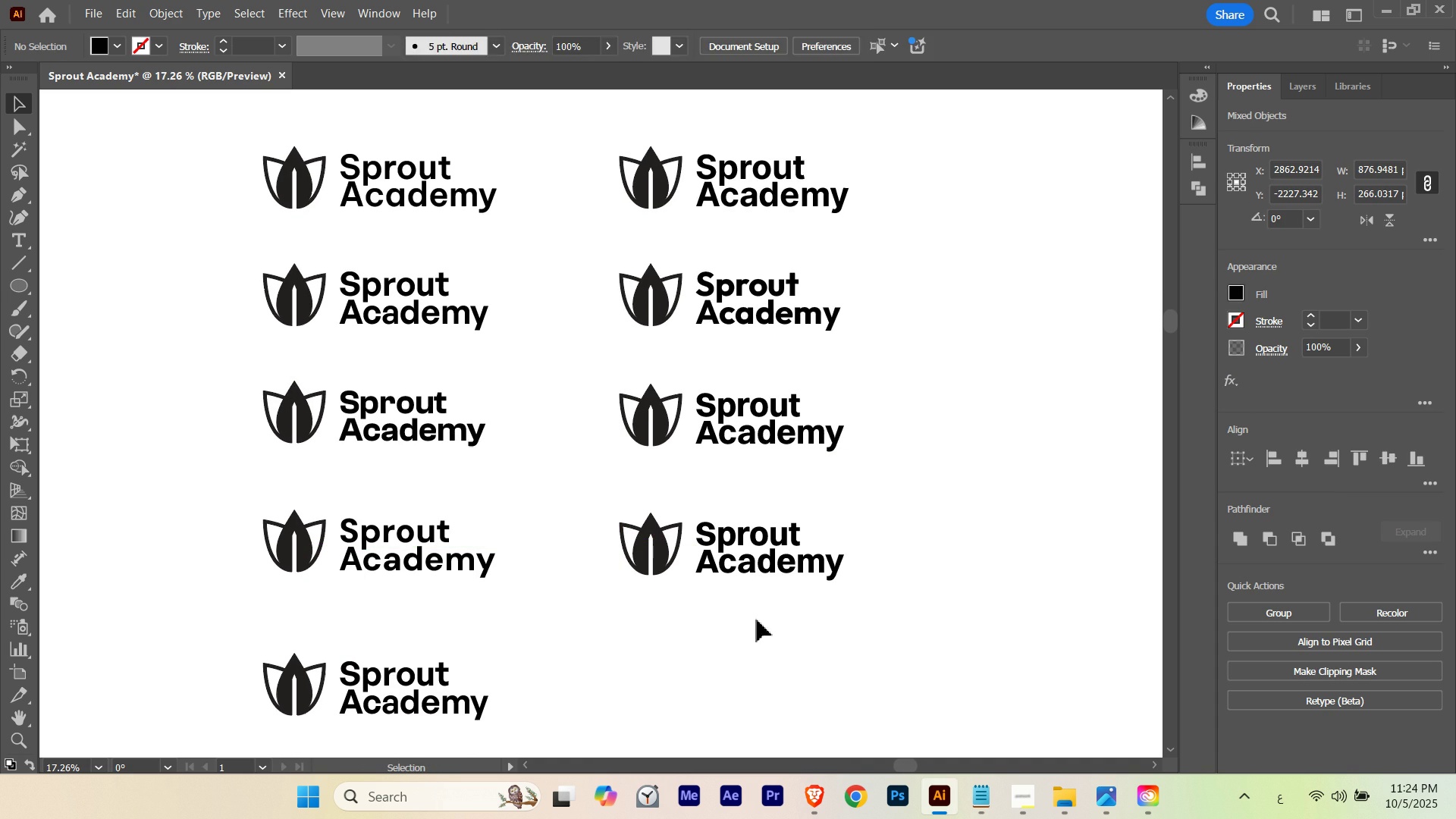 
left_click_drag(start_coordinate=[755, 626], to_coordinate=[830, 492])
 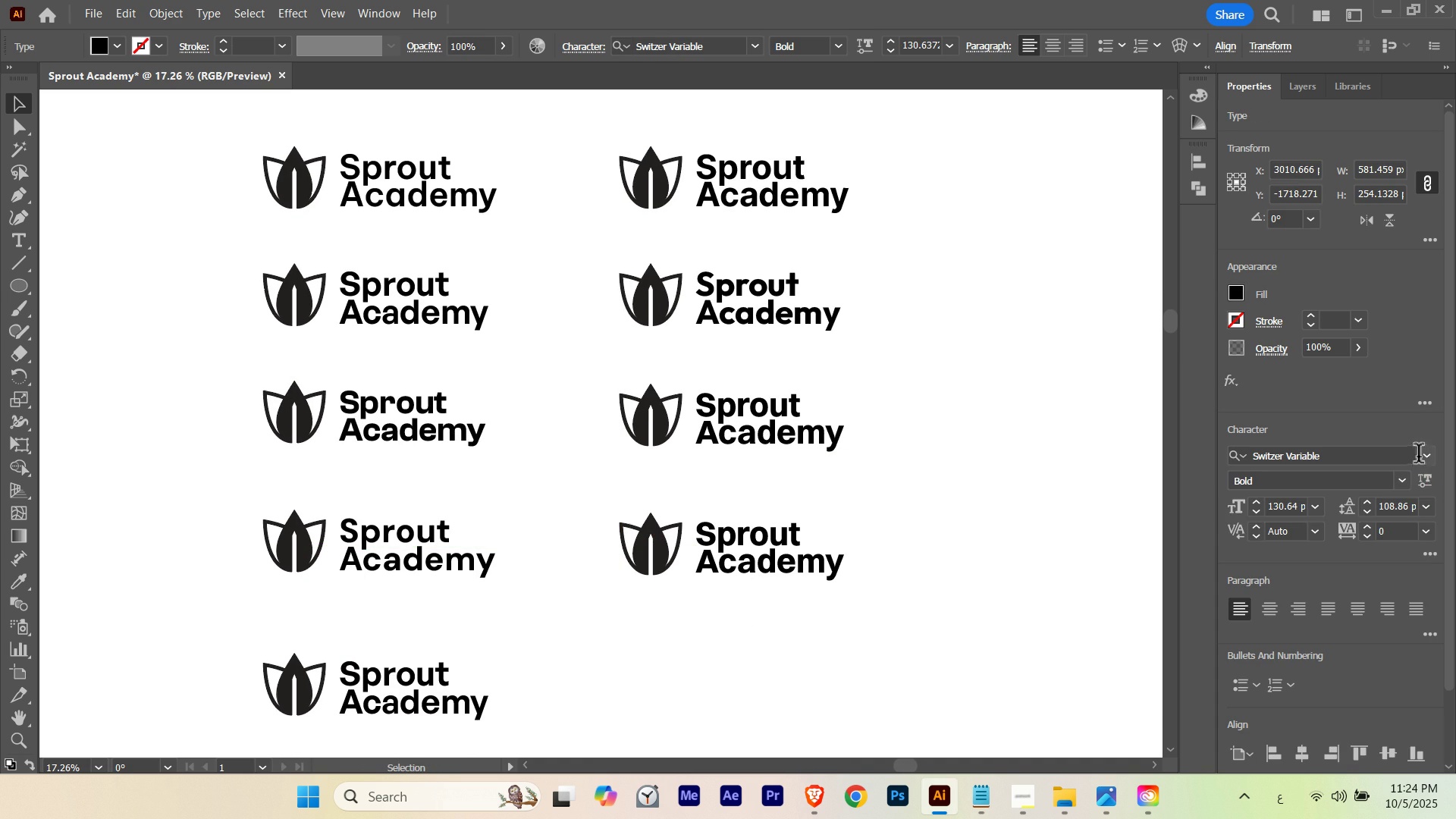 
left_click([1425, 454])
 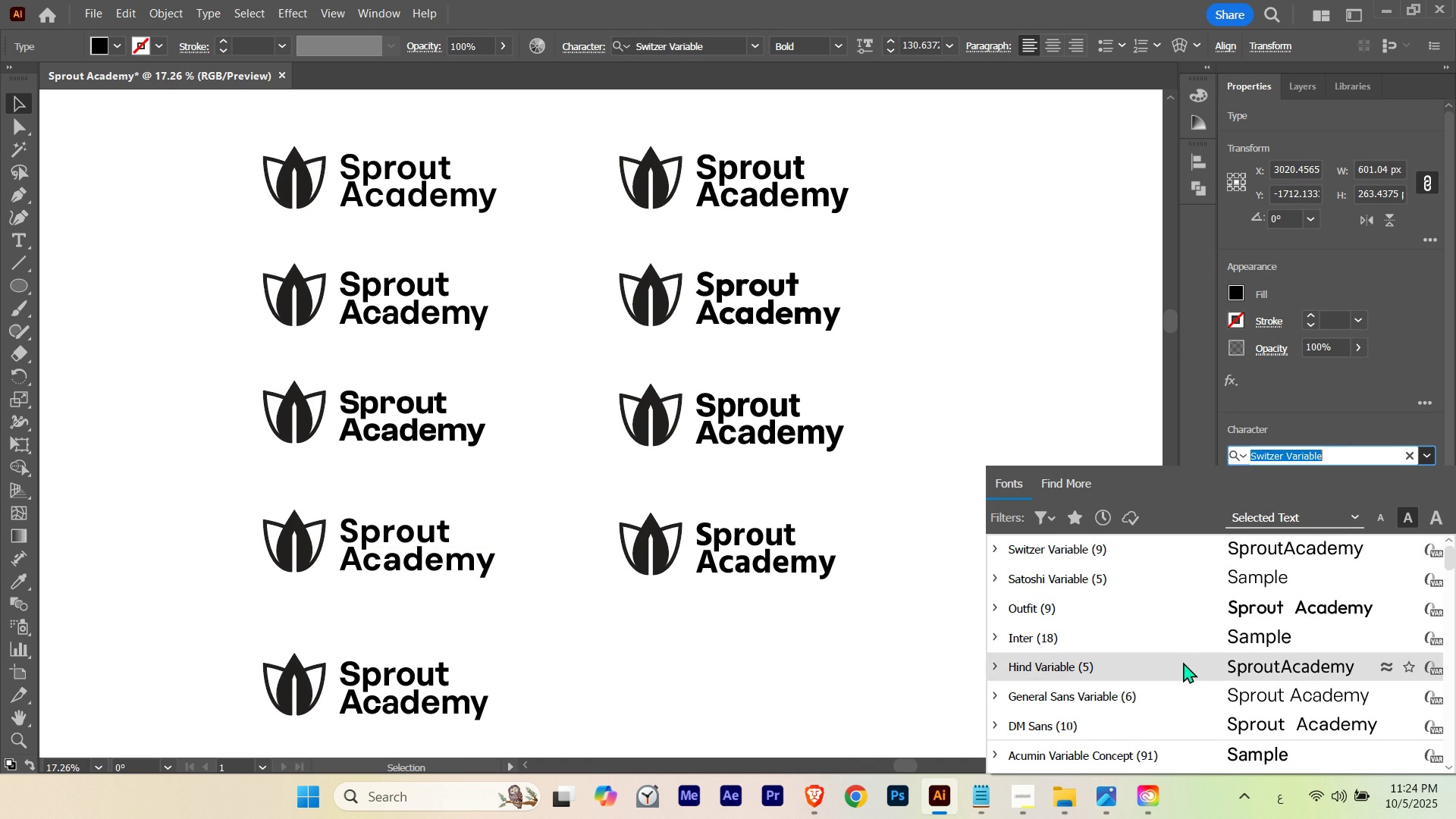 
scroll: coordinate [1140, 740], scroll_direction: down, amount: 10.0
 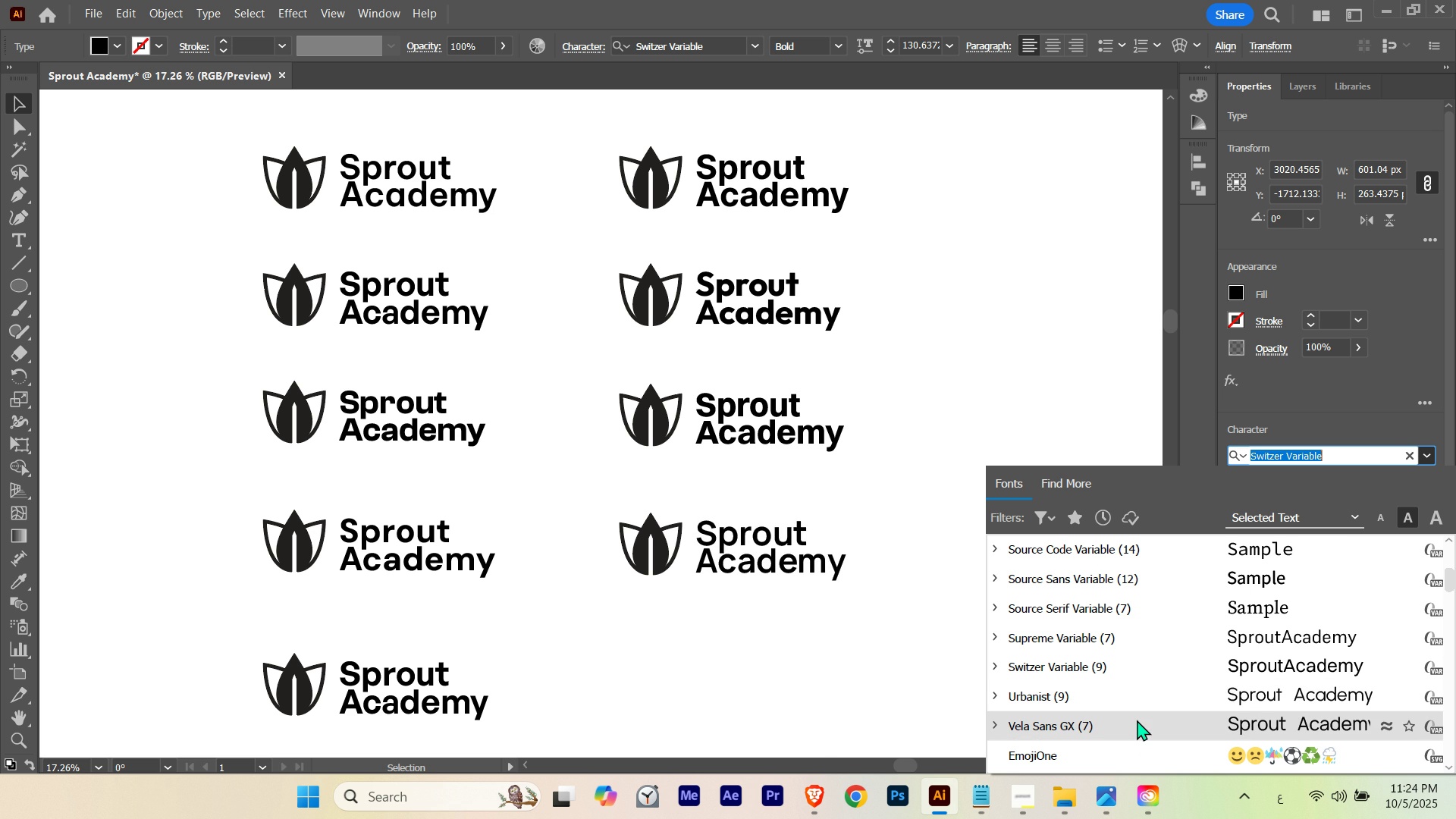 
scroll: coordinate [1034, 699], scroll_direction: down, amount: 6.0
 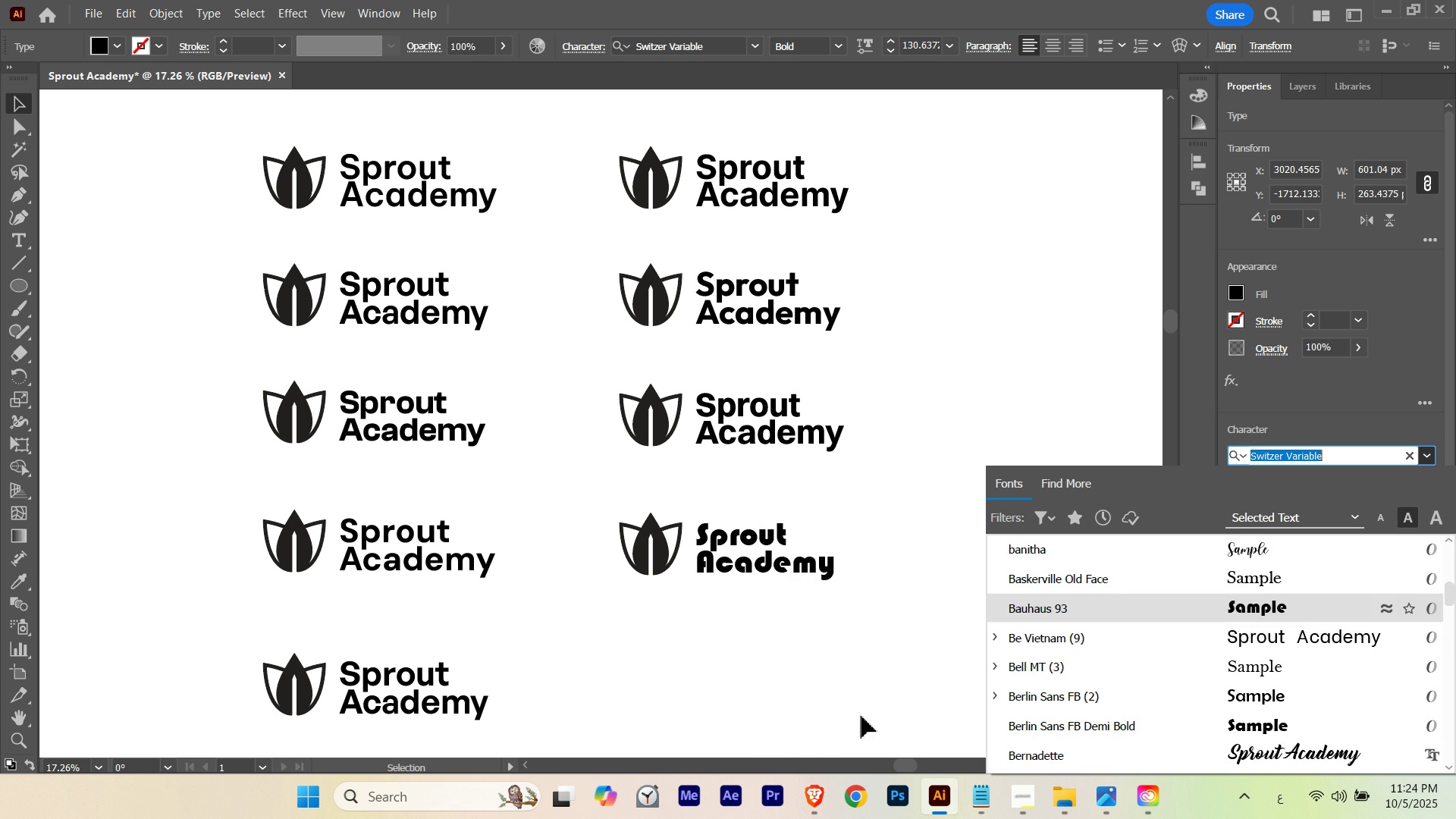 
left_click([861, 716])
 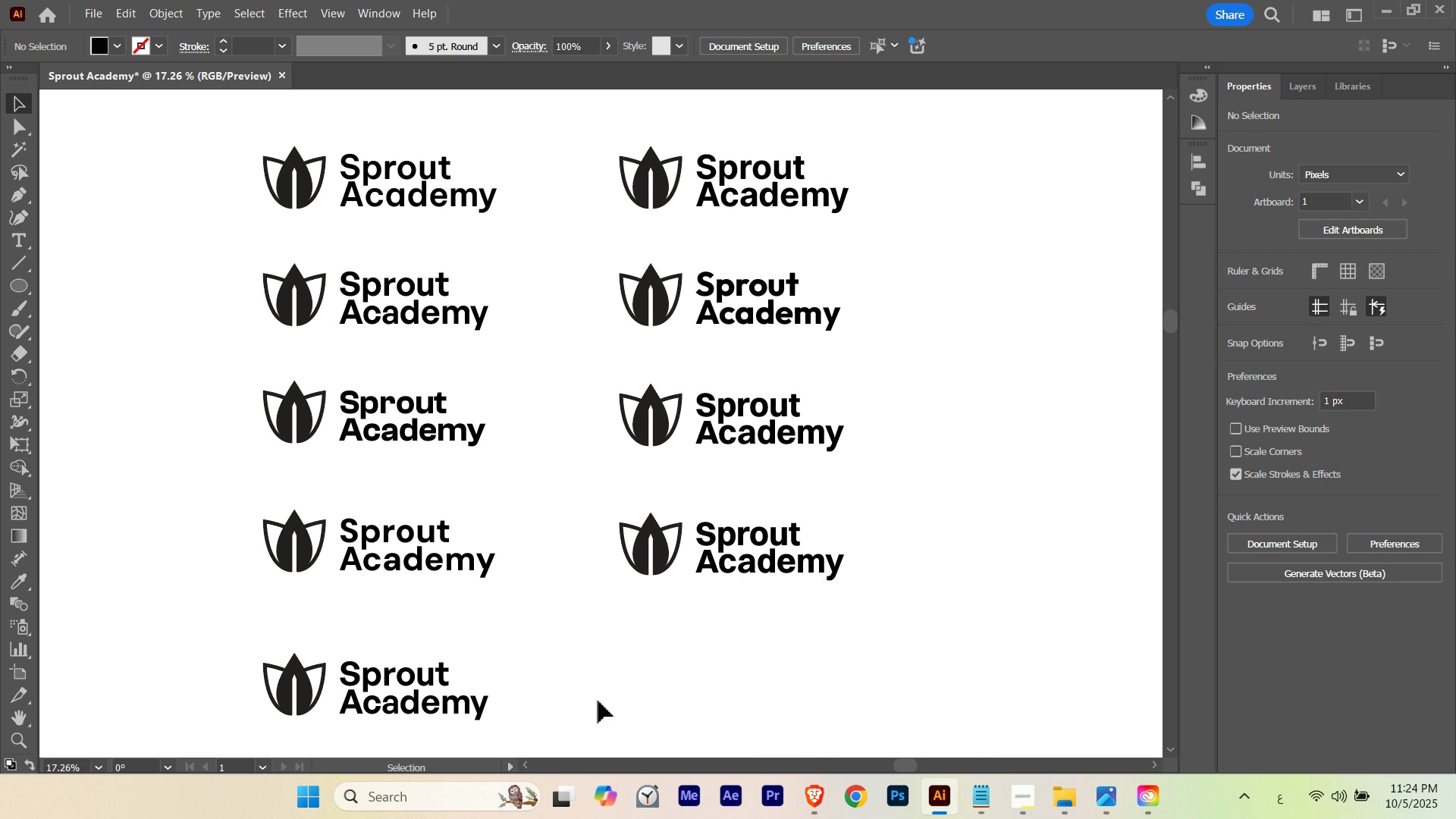 
left_click([598, 701])
 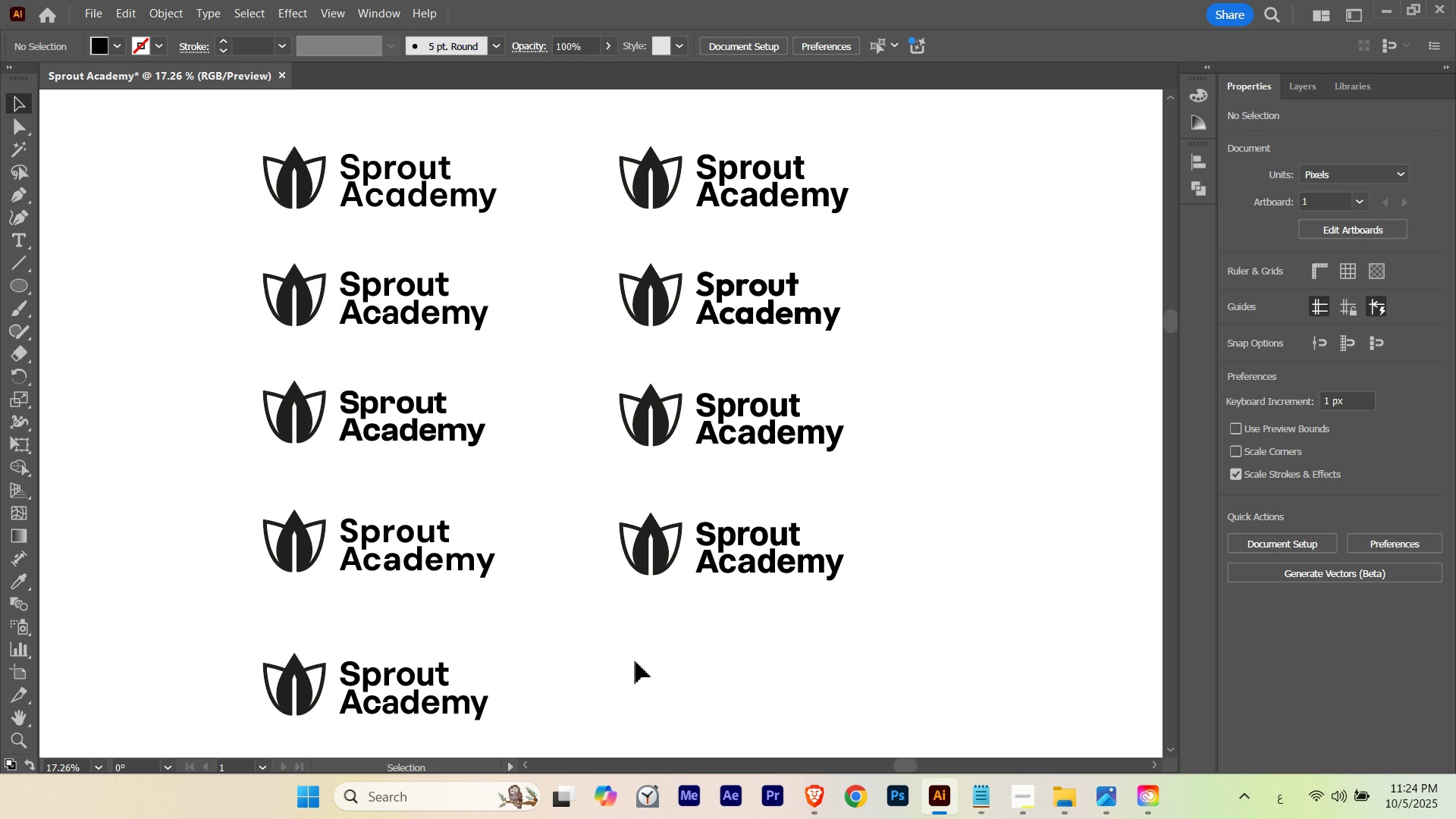 
hold_key(key=ControlLeft, duration=0.54)
 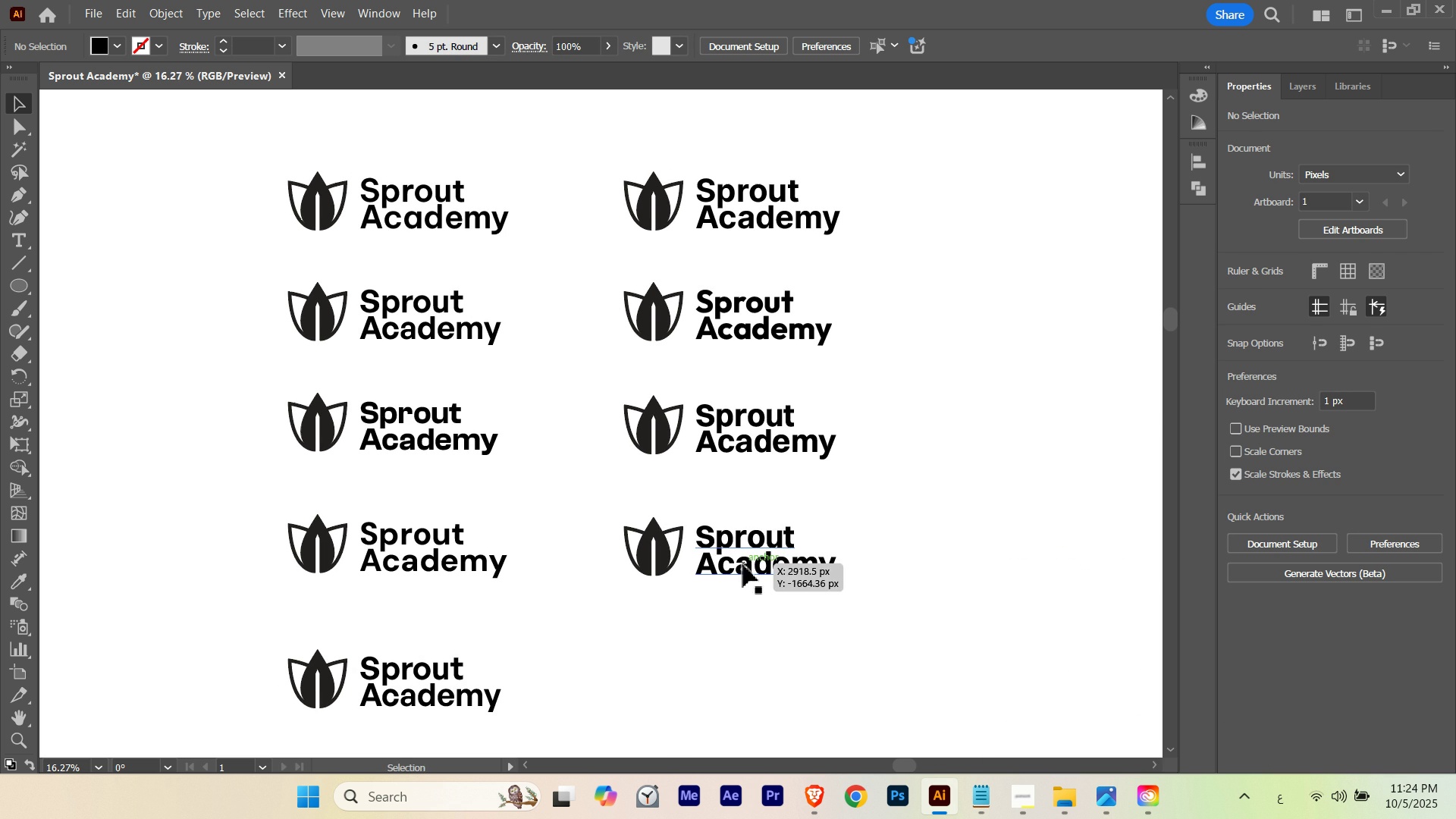 
hold_key(key=Space, duration=0.52)
 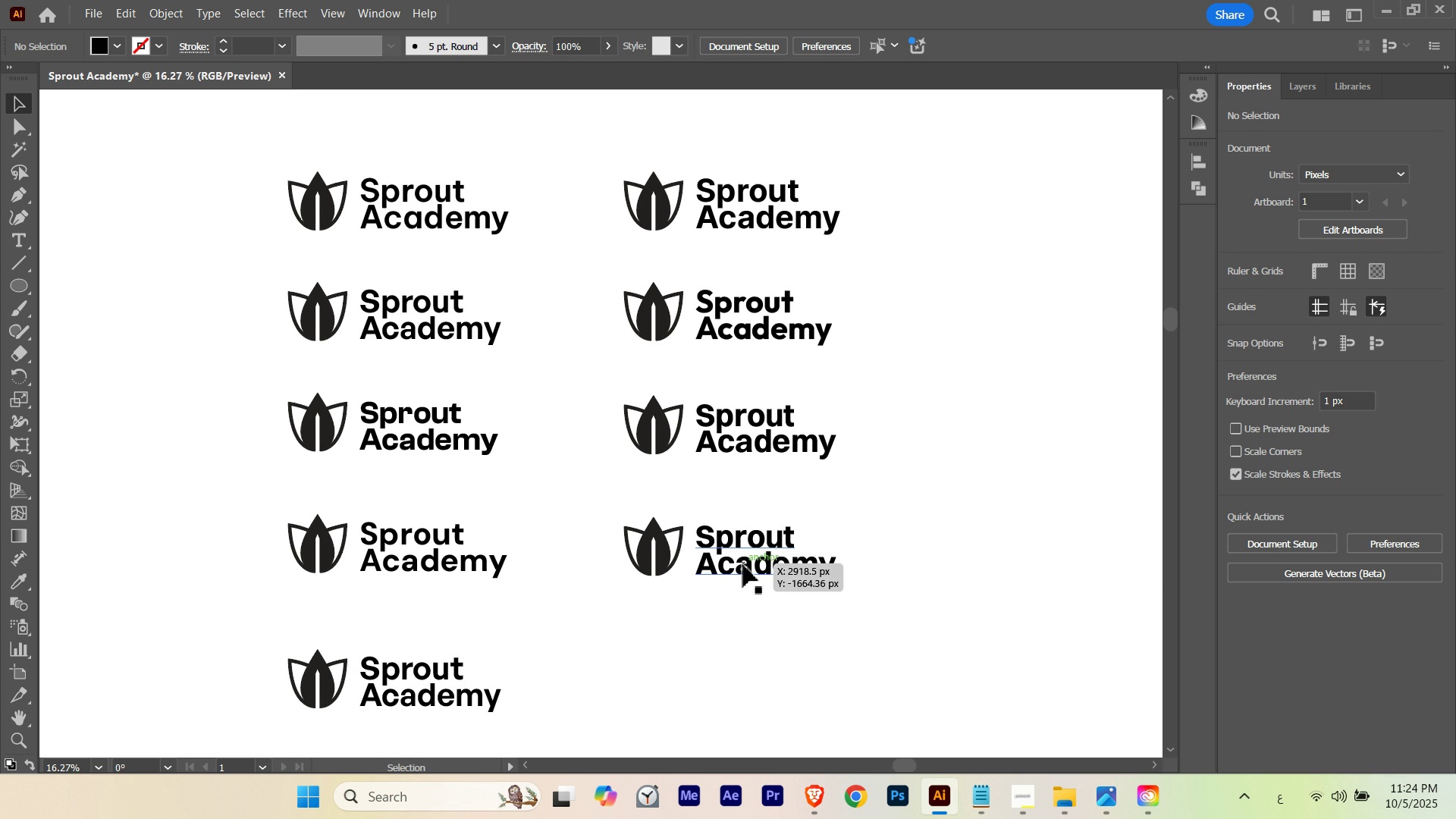 
left_click_drag(start_coordinate=[699, 588], to_coordinate=[686, 601])
 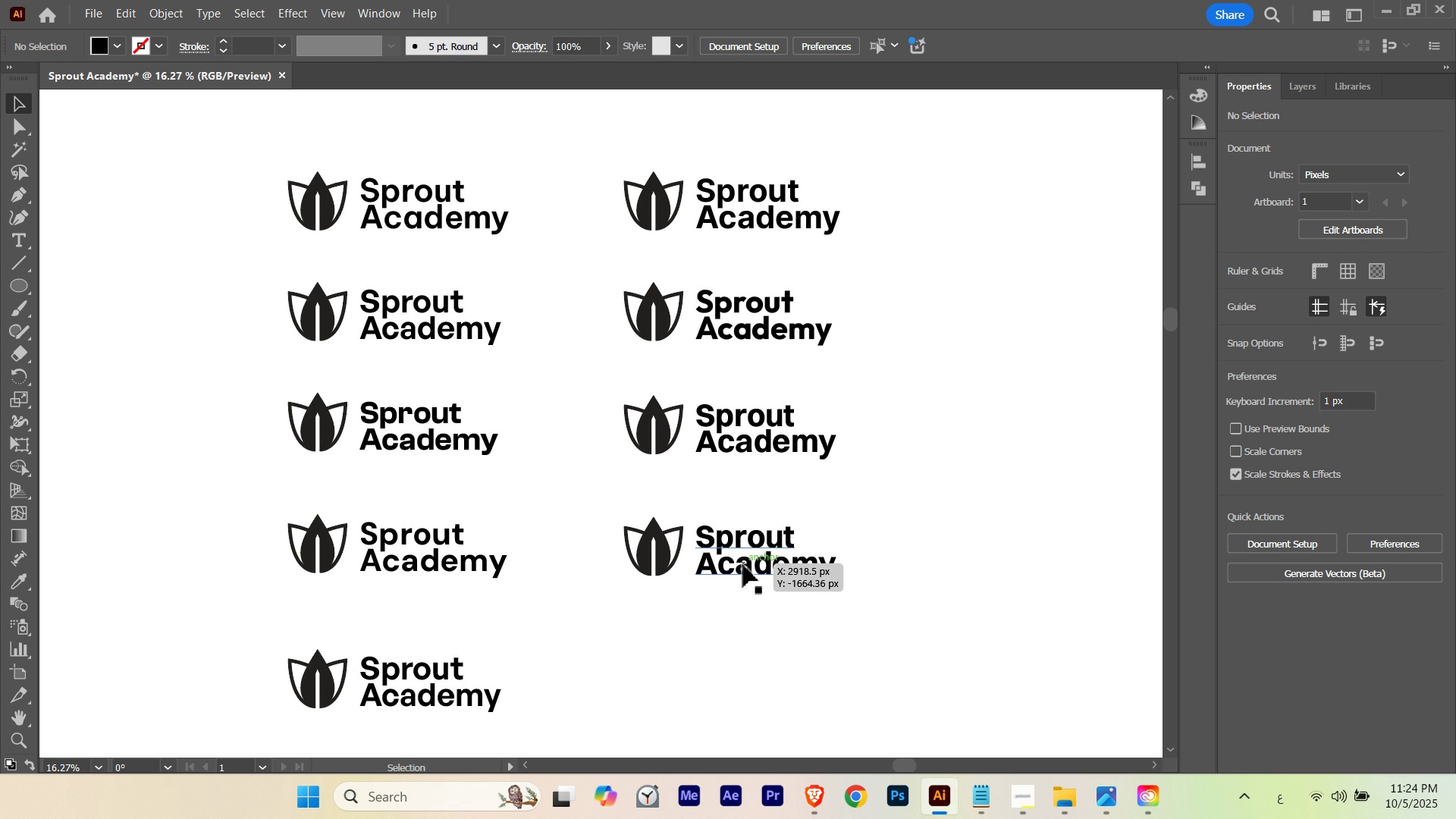 
left_click([743, 565])
 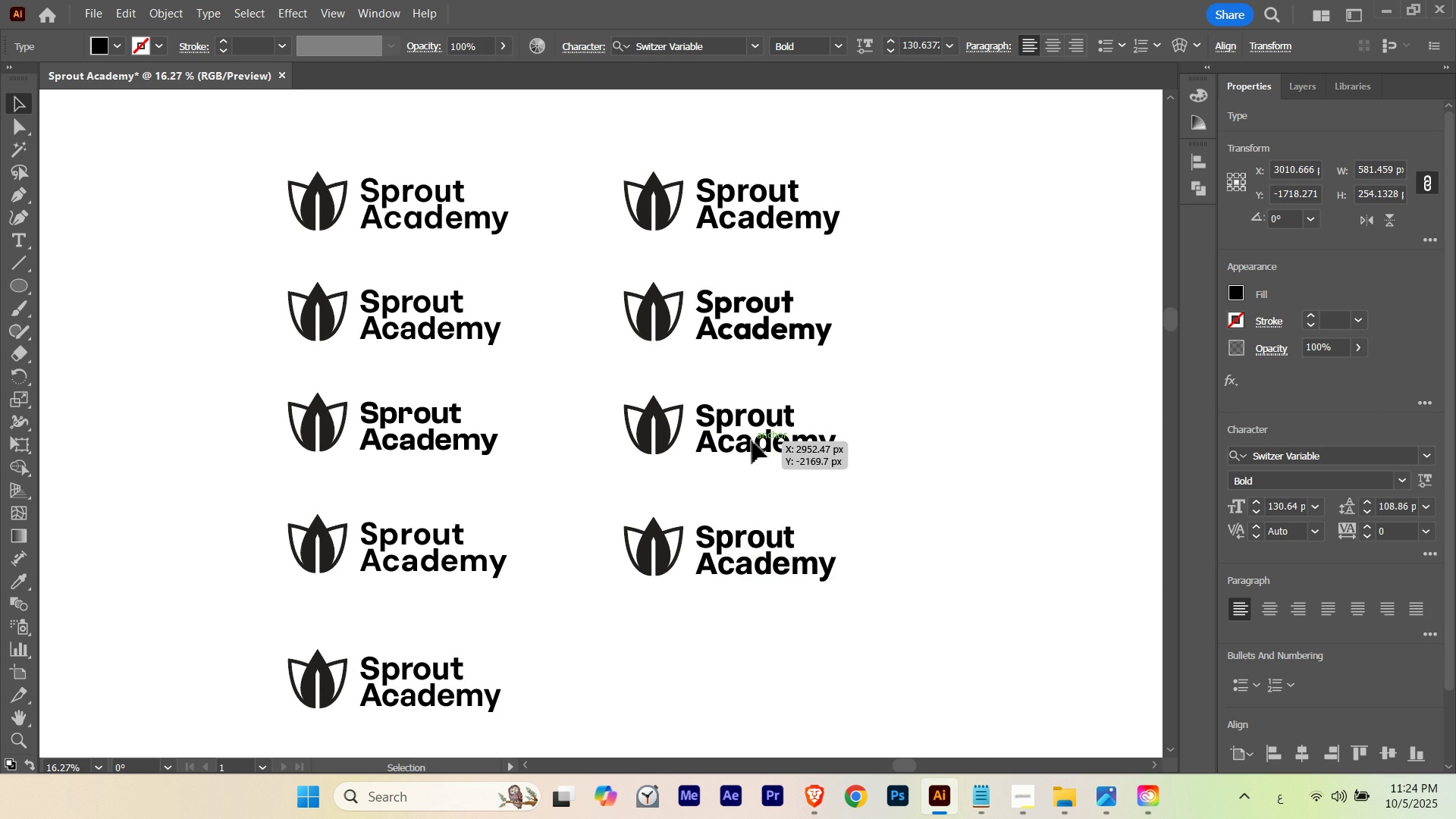 
left_click([752, 441])
 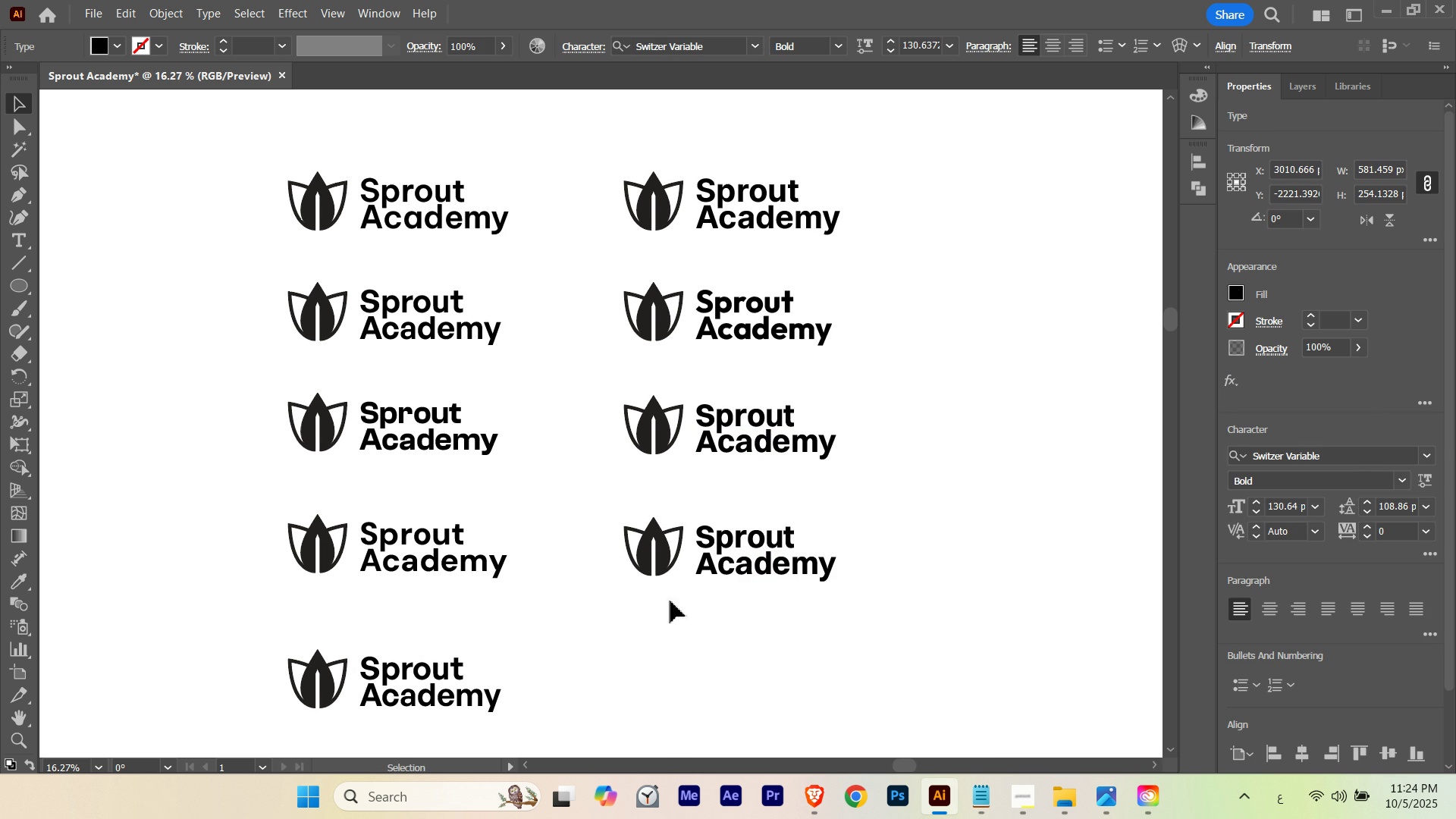 
left_click_drag(start_coordinate=[634, 624], to_coordinate=[784, 516])
 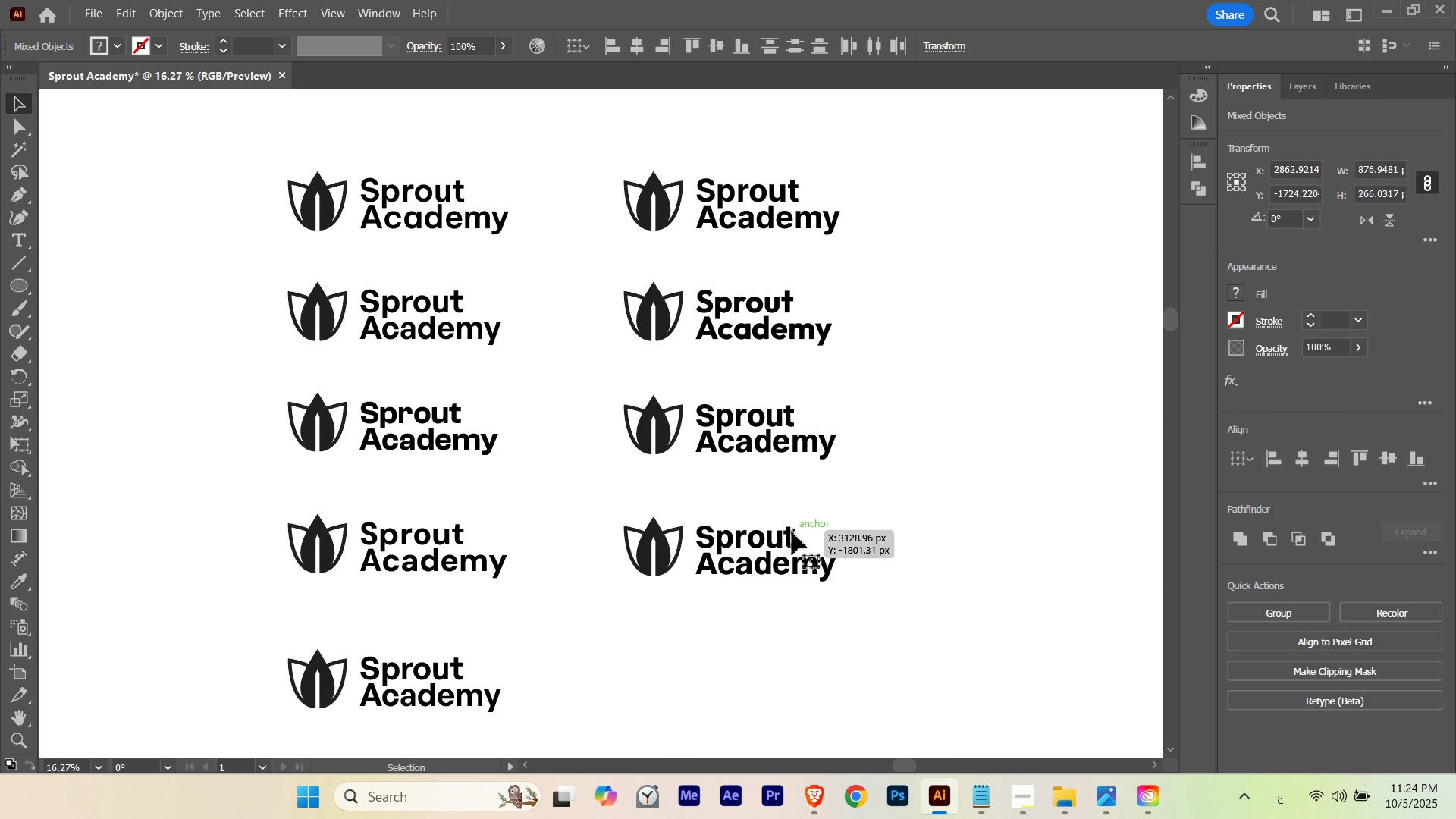 
key(Delete)
 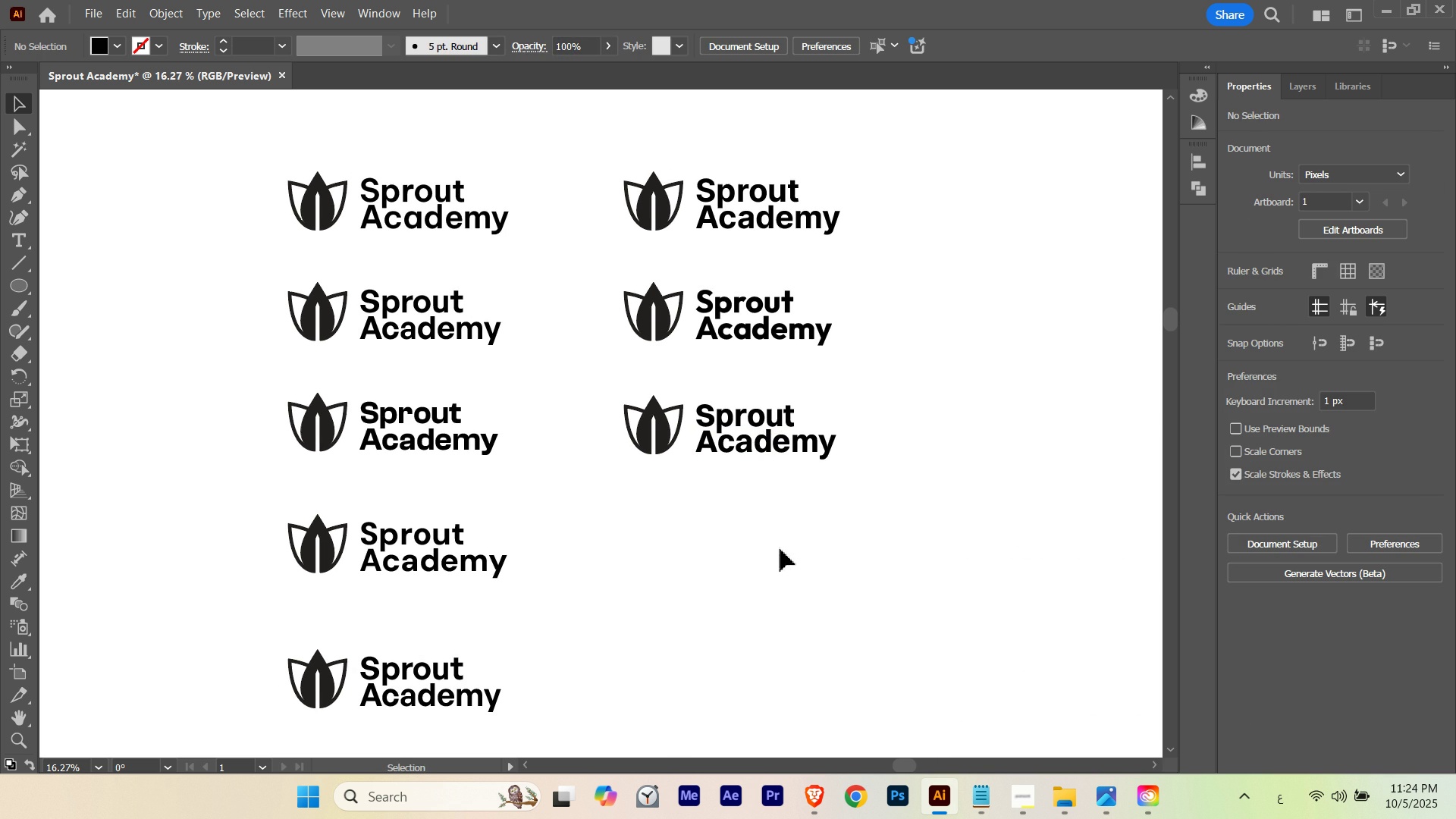 
left_click([780, 549])
 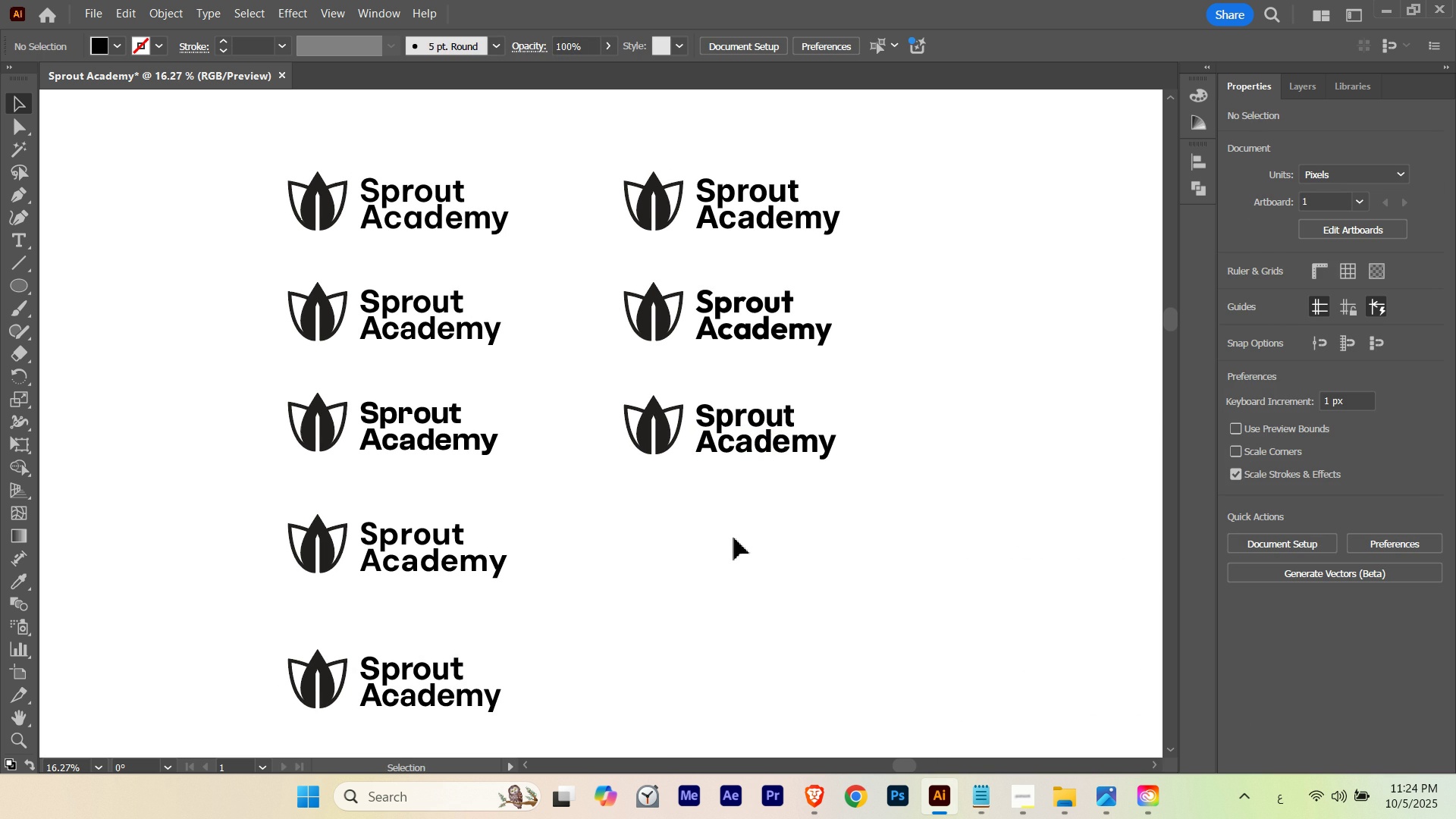 
hold_key(key=Space, duration=3.75)
 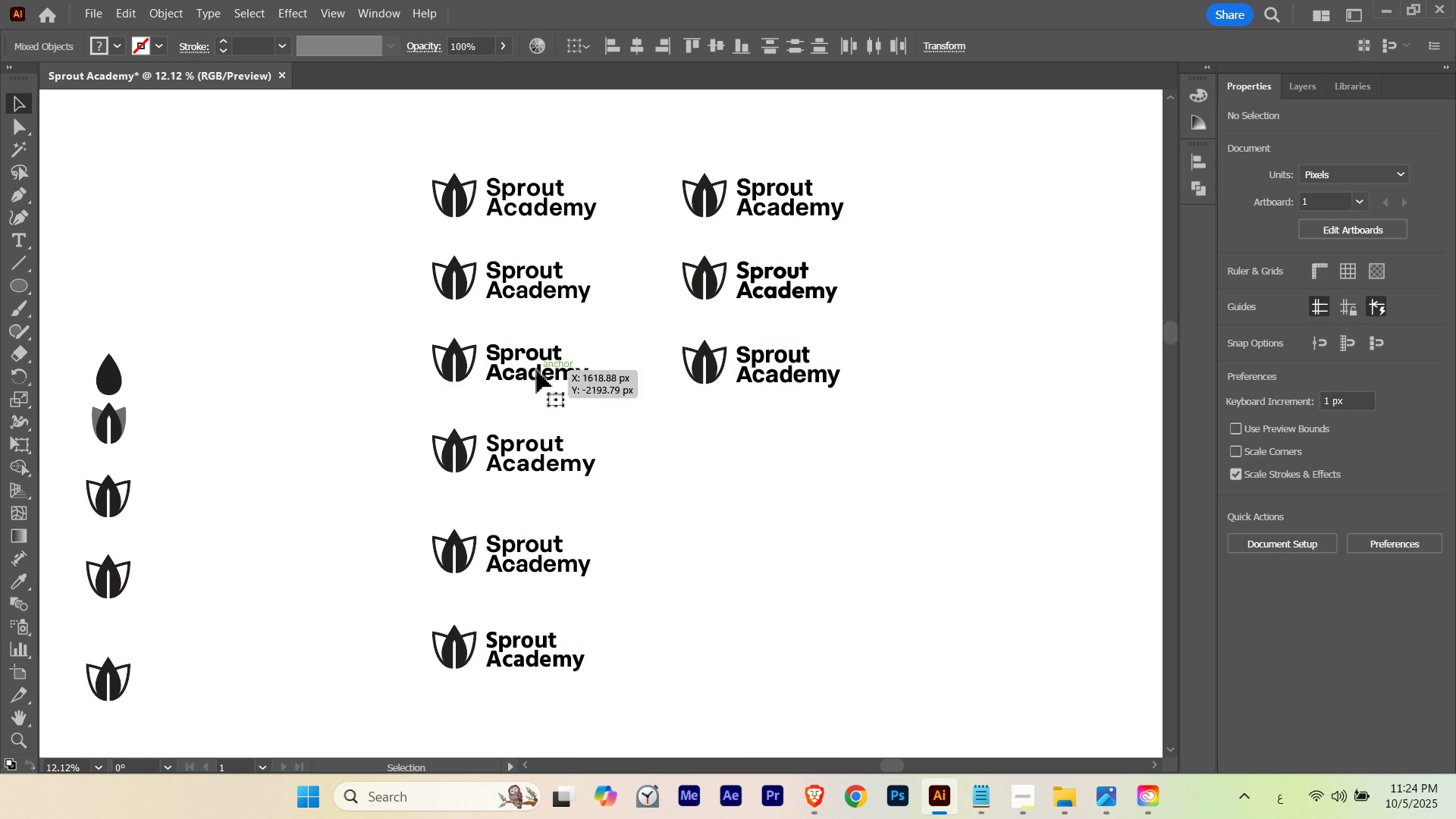 
hold_key(key=ControlLeft, duration=0.54)
left_click_drag(start_coordinate=[462, 299], to_coordinate=[450, 309])
 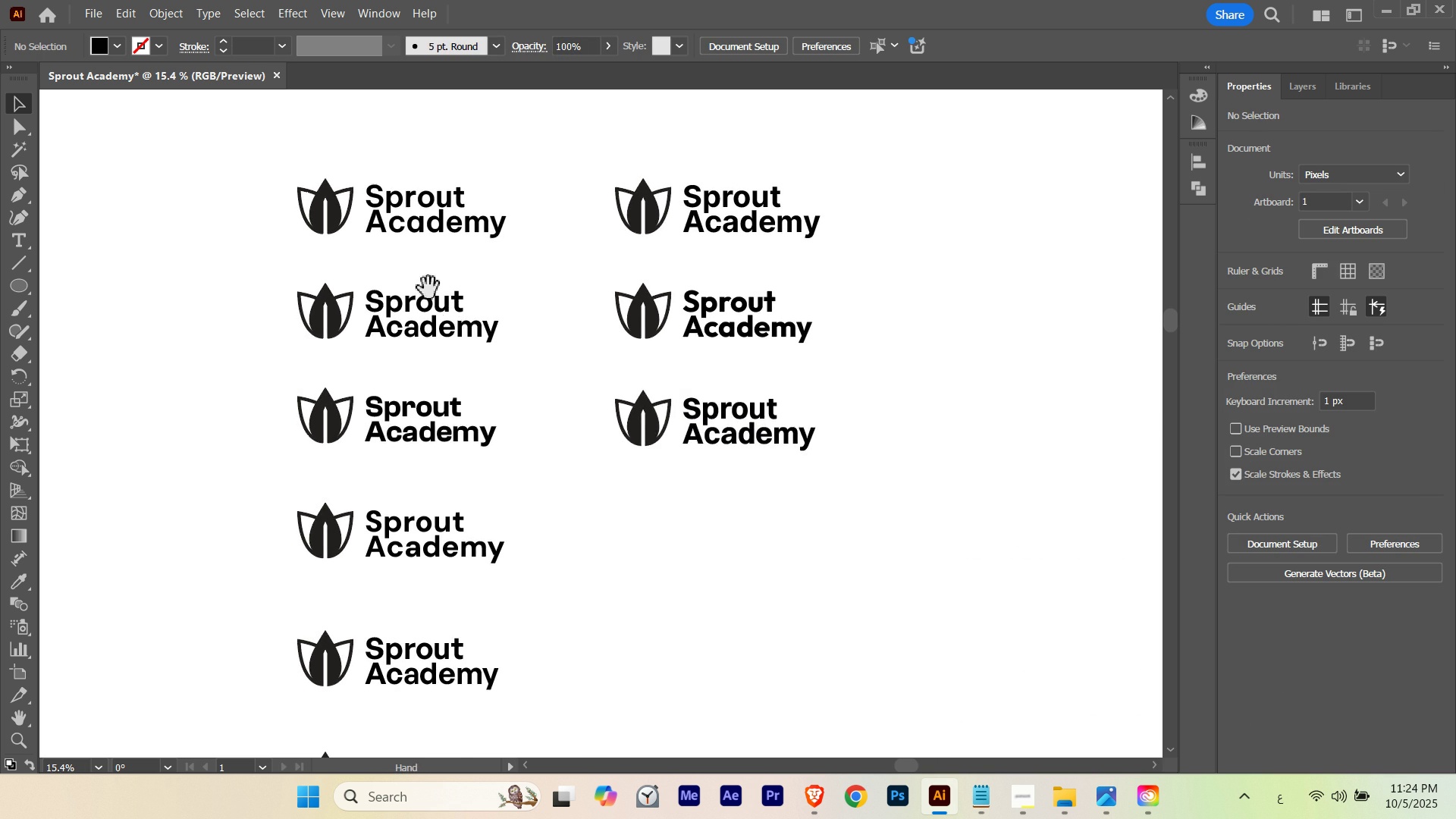 
left_click_drag(start_coordinate=[425, 290], to_coordinate=[454, 240])
 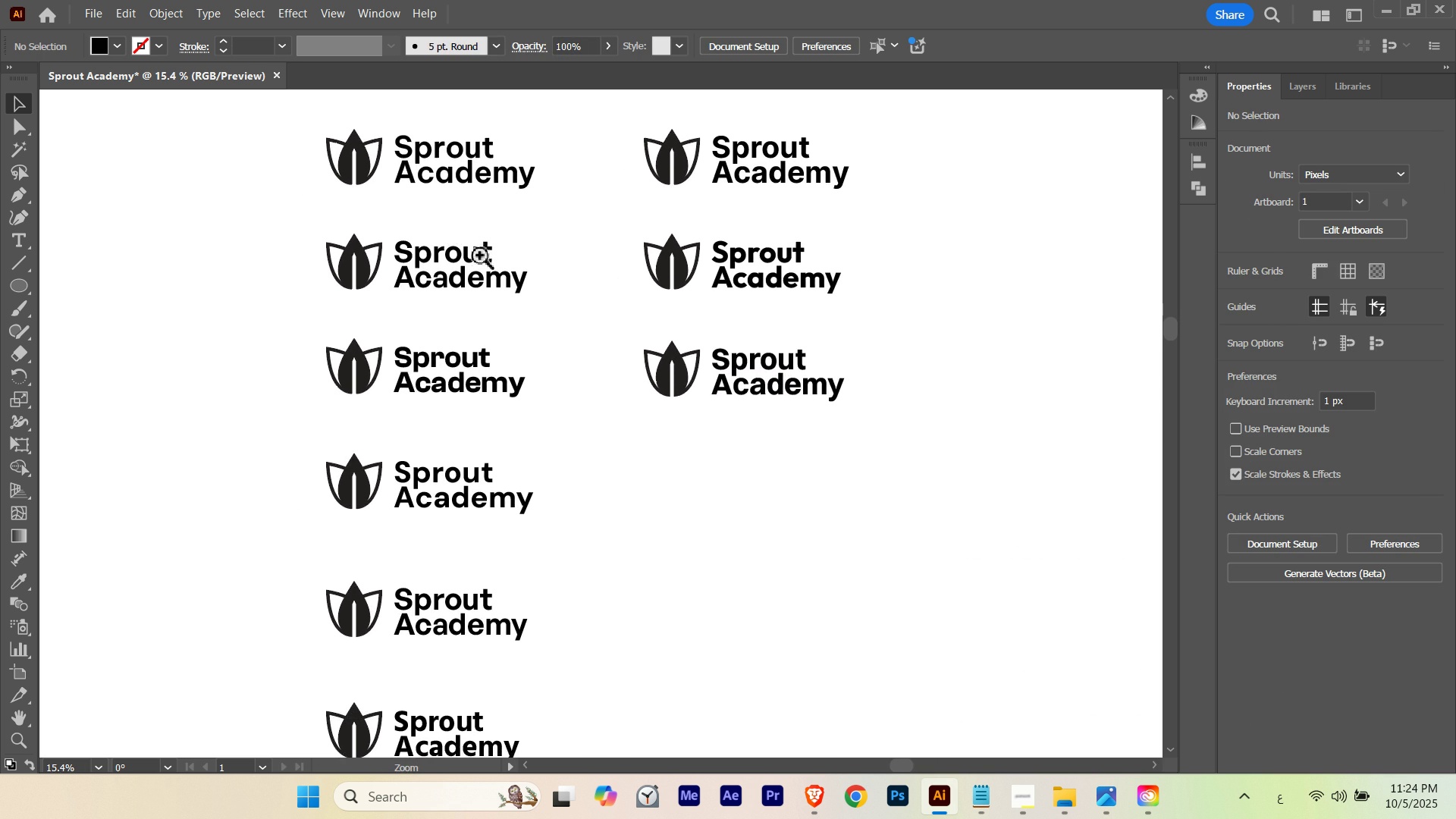 
hold_key(key=ControlLeft, duration=1.05)
left_click_drag(start_coordinate=[479, 263], to_coordinate=[467, 275])
 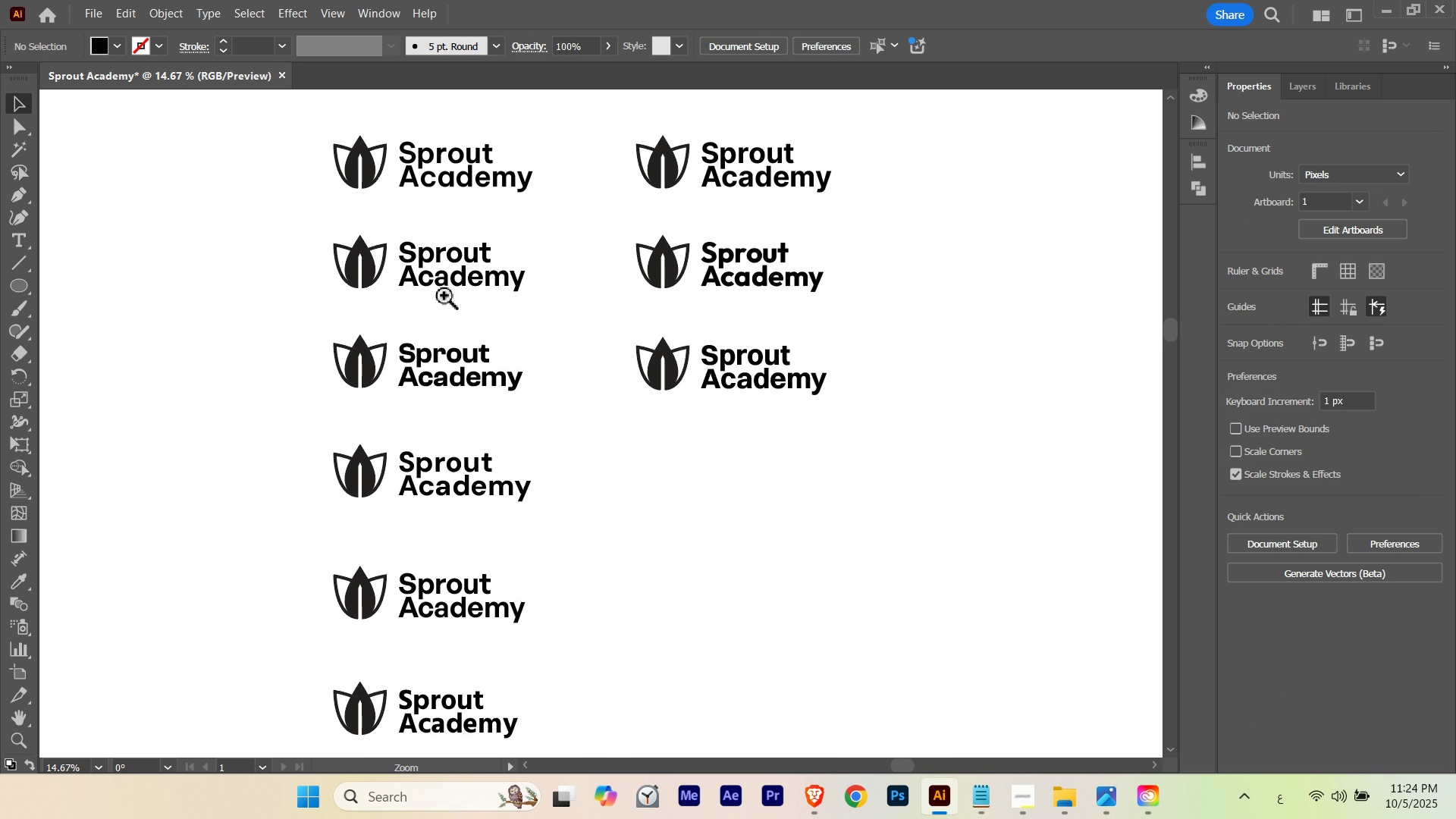 
left_click_drag(start_coordinate=[449, 292], to_coordinate=[407, 325])
 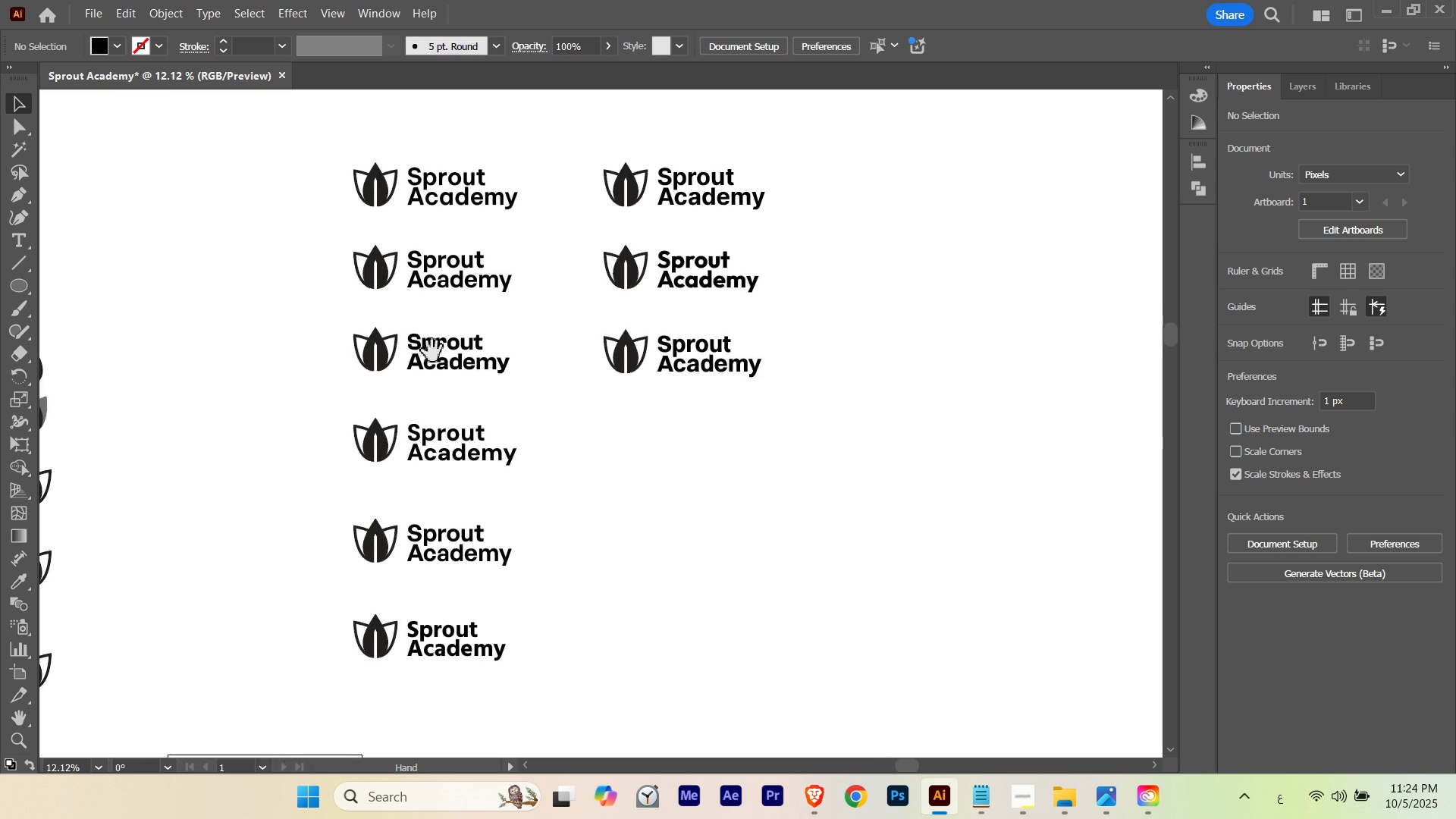 
left_click_drag(start_coordinate=[425, 350], to_coordinate=[504, 361])
 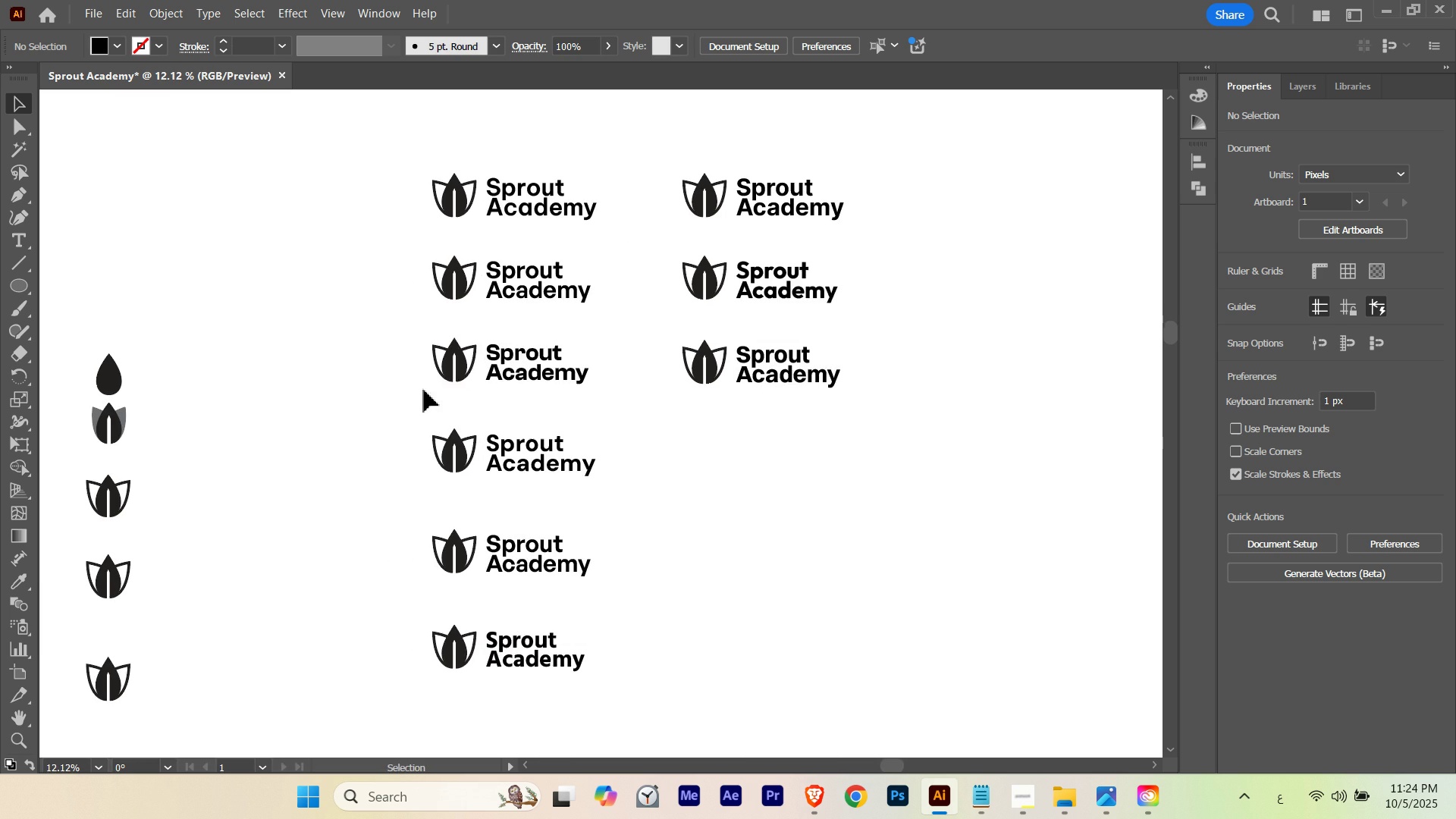 
left_click_drag(start_coordinate=[424, 390], to_coordinate=[559, 337])
 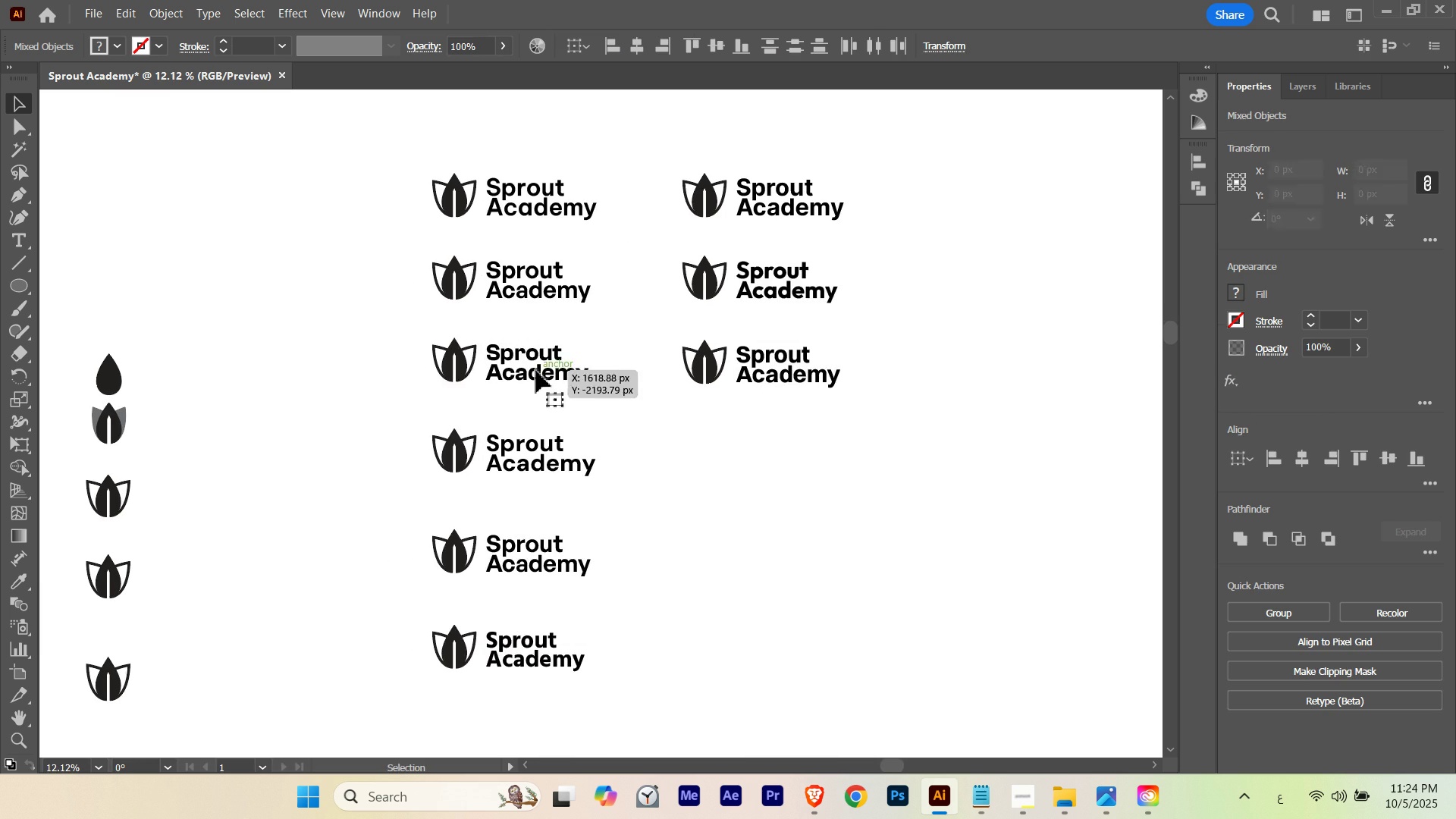 
left_click_drag(start_coordinate=[536, 371], to_coordinate=[271, 239])
 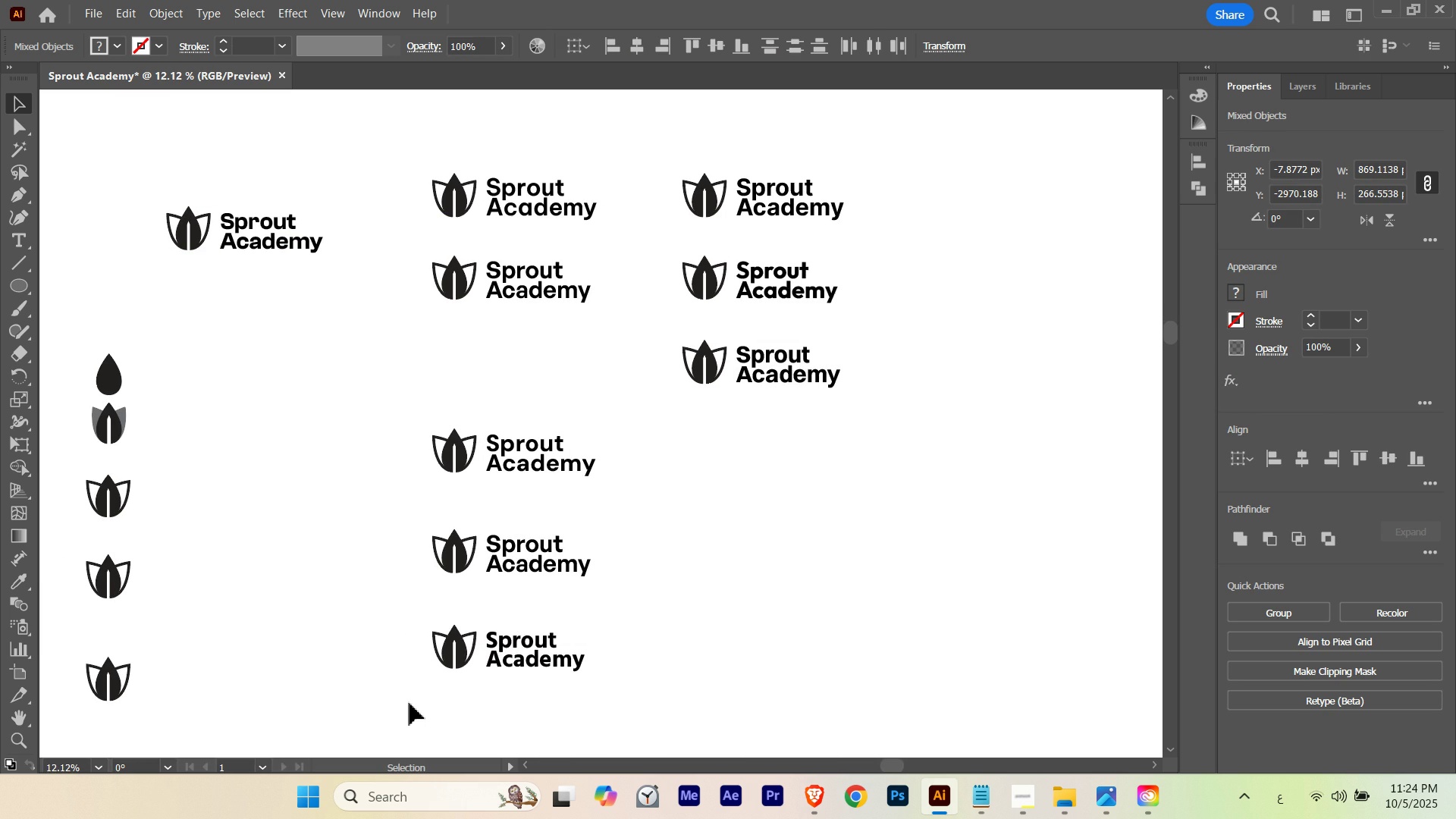 
left_click_drag(start_coordinate=[413, 700], to_coordinate=[522, 629])
 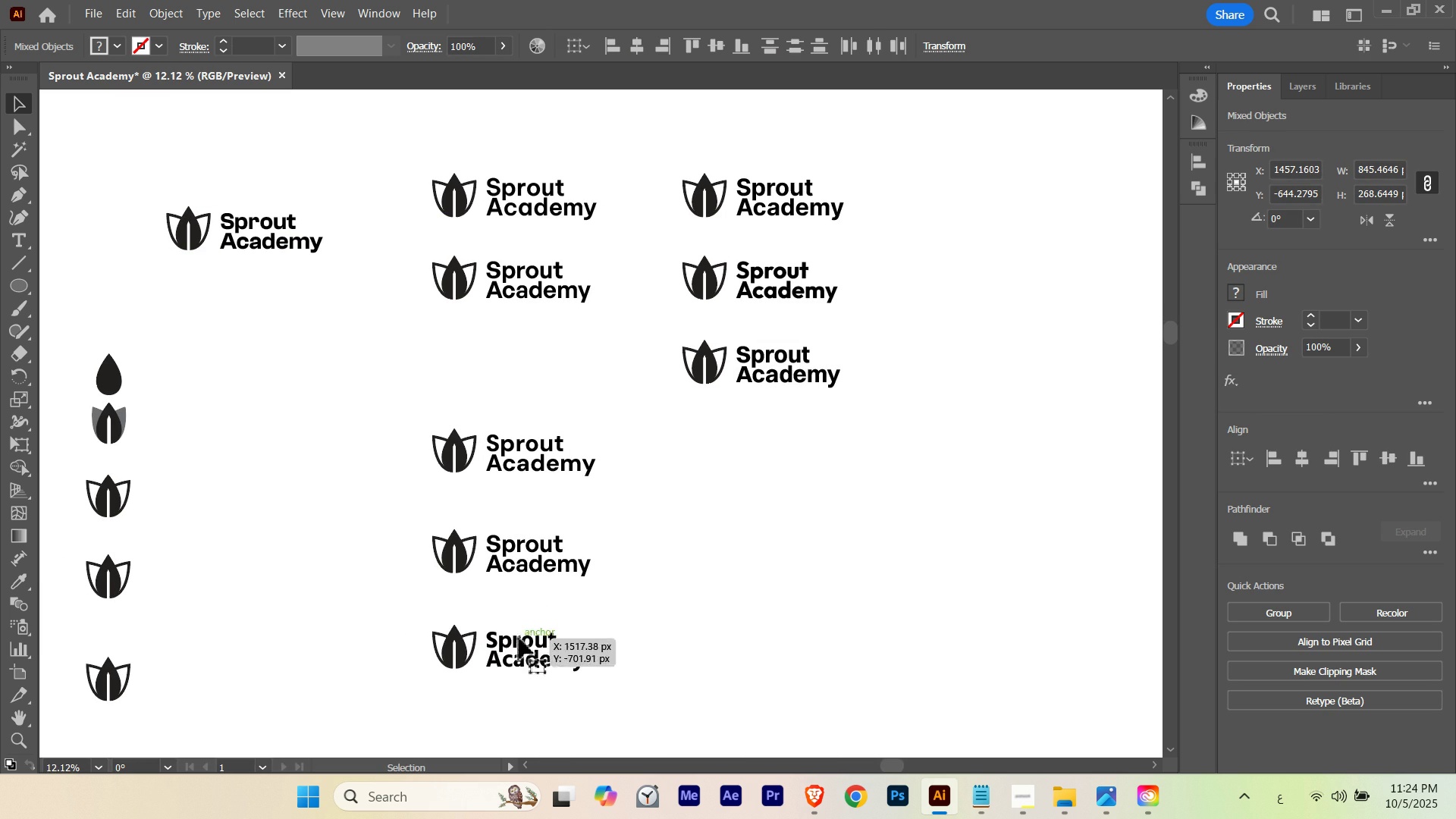 
left_click_drag(start_coordinate=[519, 638], to_coordinate=[256, 285])
 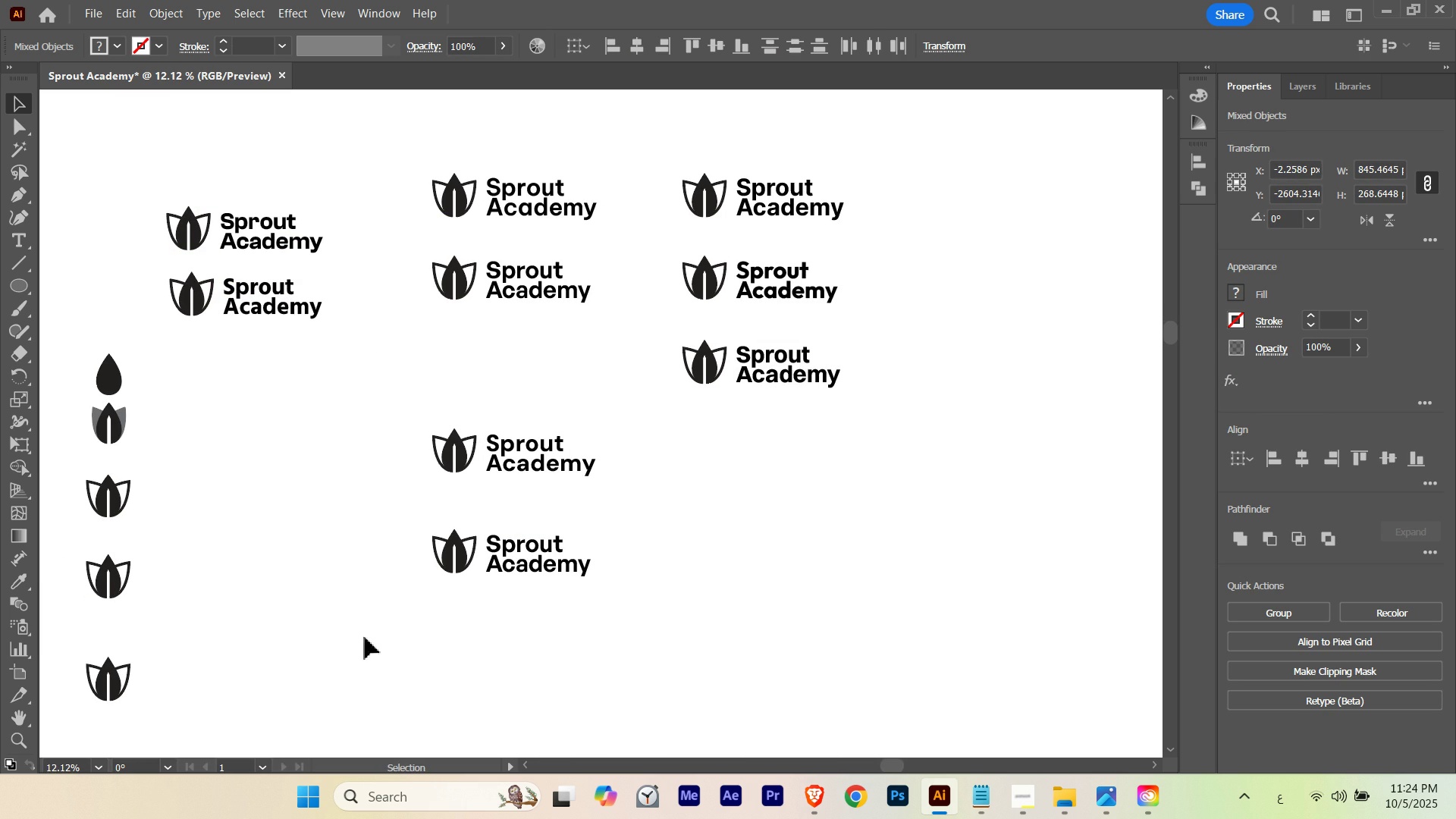 
left_click_drag(start_coordinate=[372, 639], to_coordinate=[588, 441])
 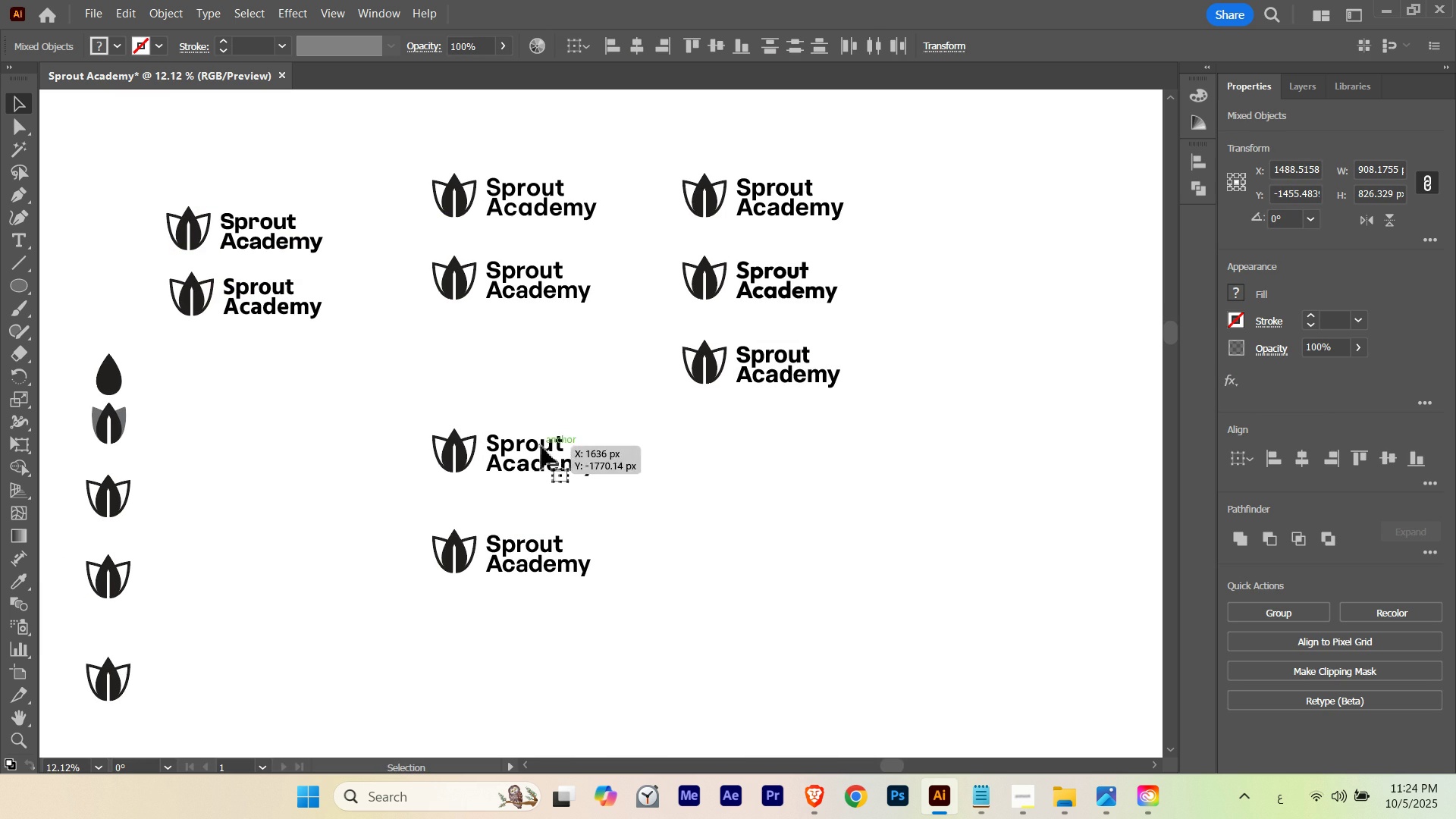 
left_click_drag(start_coordinate=[541, 447], to_coordinate=[546, 366])
 